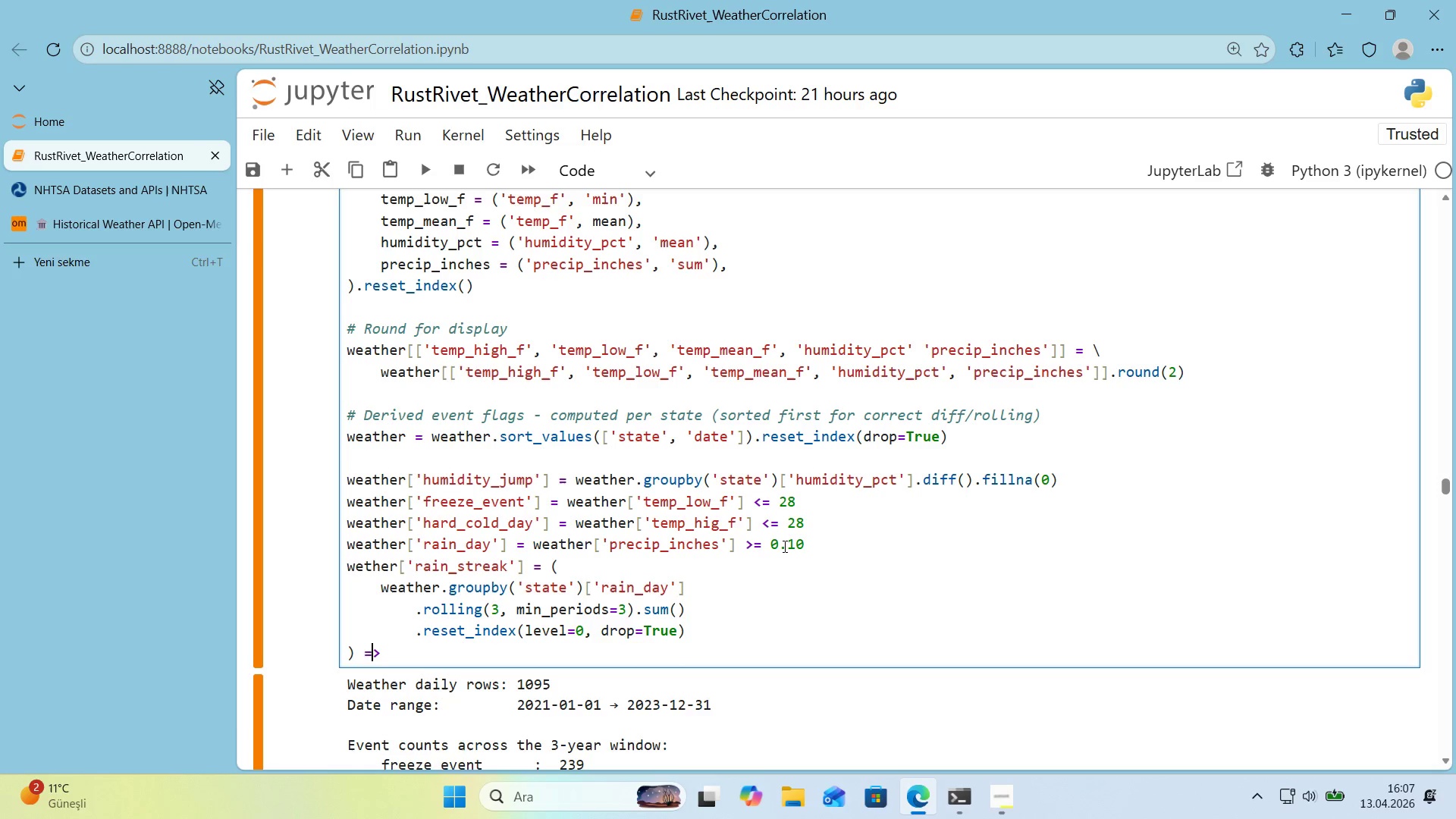 
key(Backspace)
 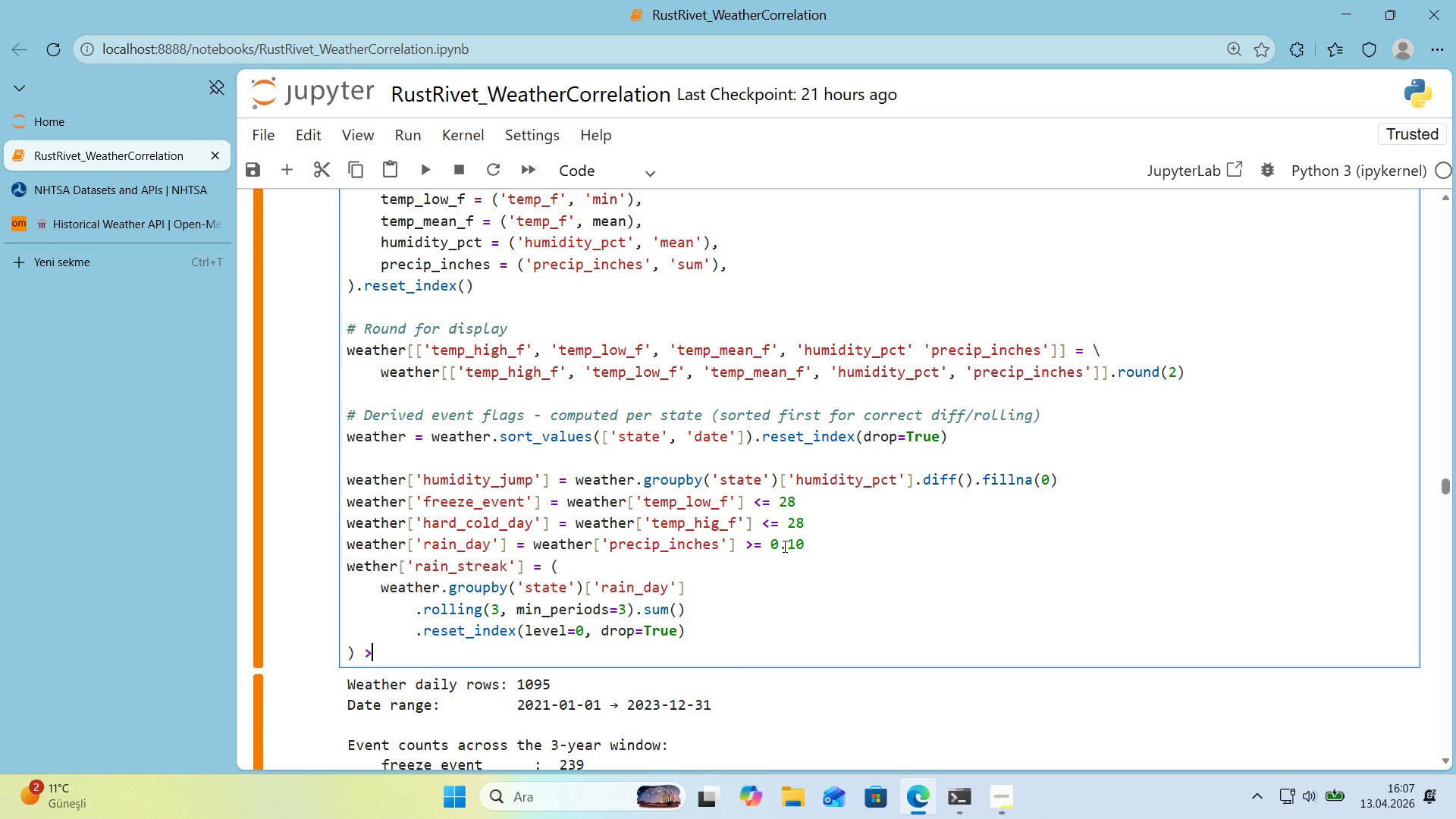 
key(ArrowRight)
 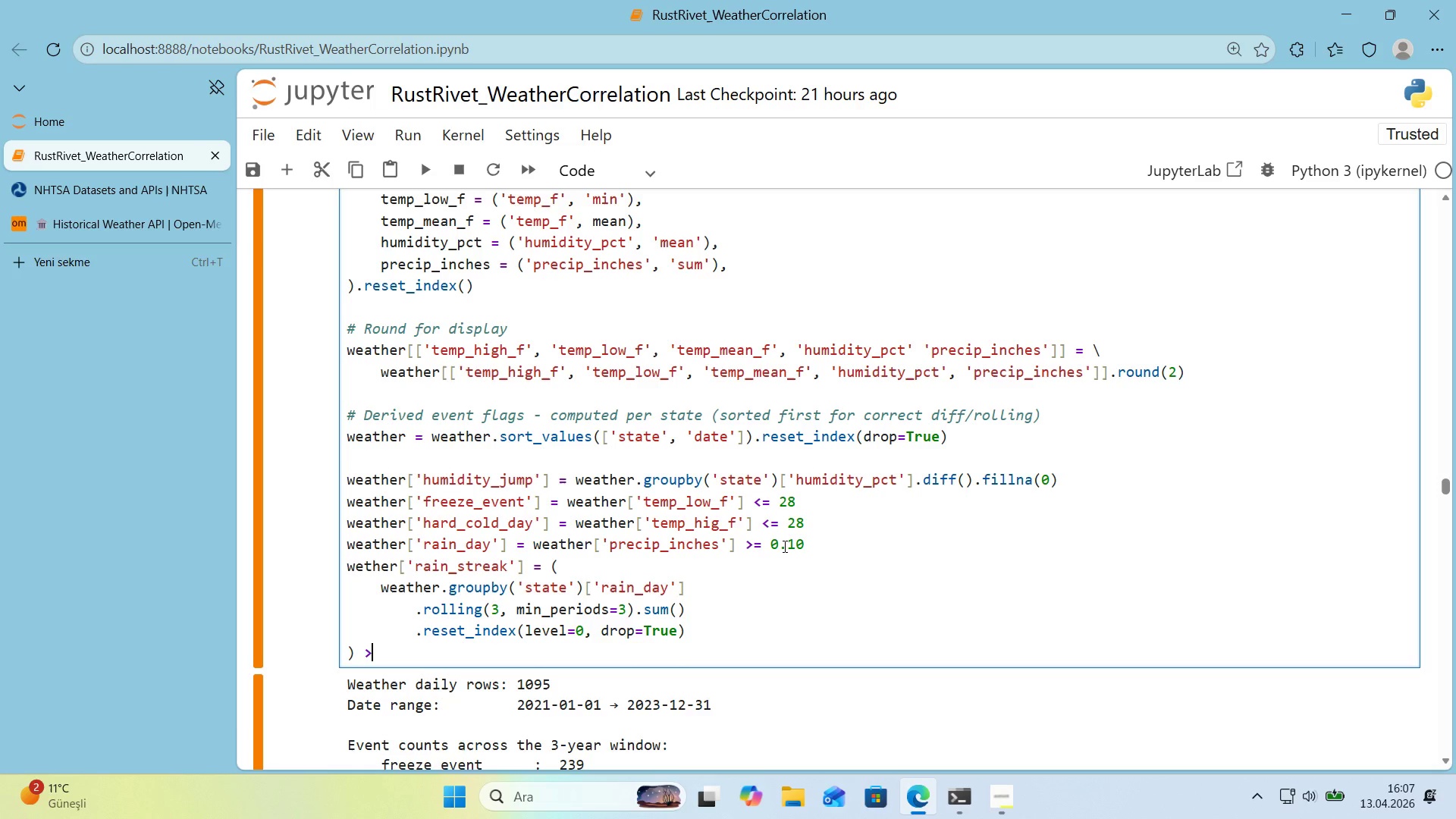 
key(Shift+ShiftRight)
 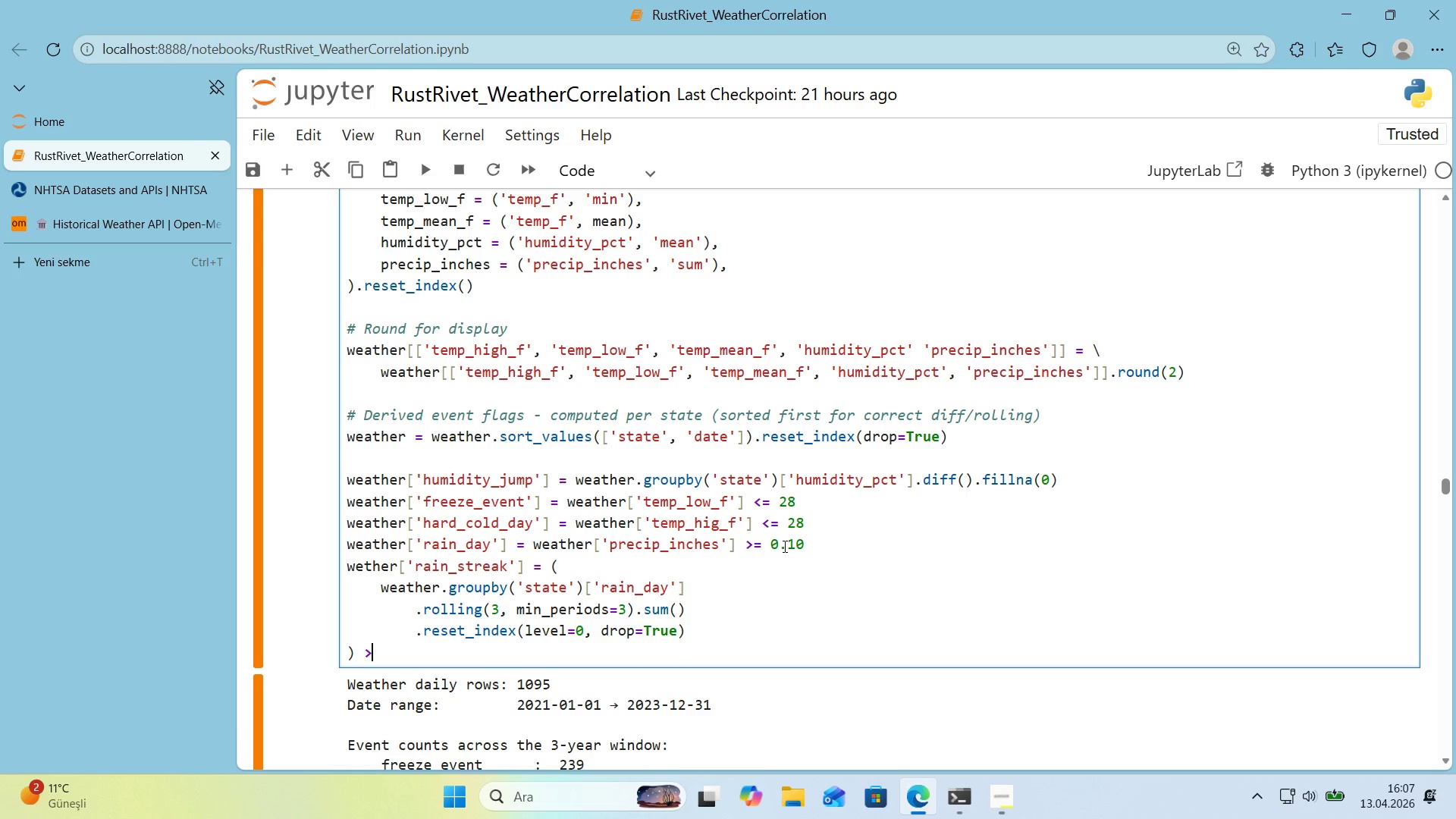 
key(Shift+0)
 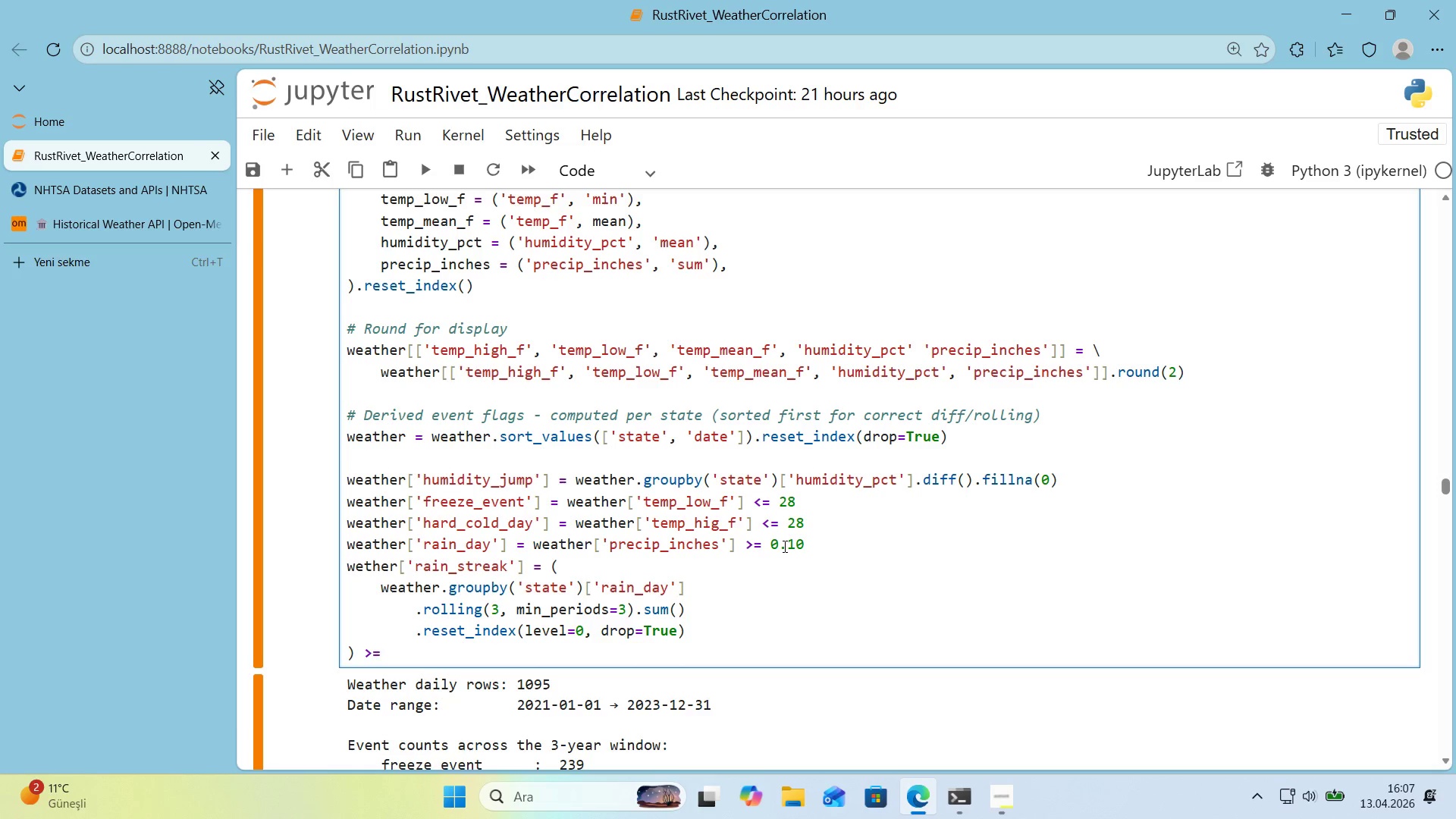 
key(Space)
 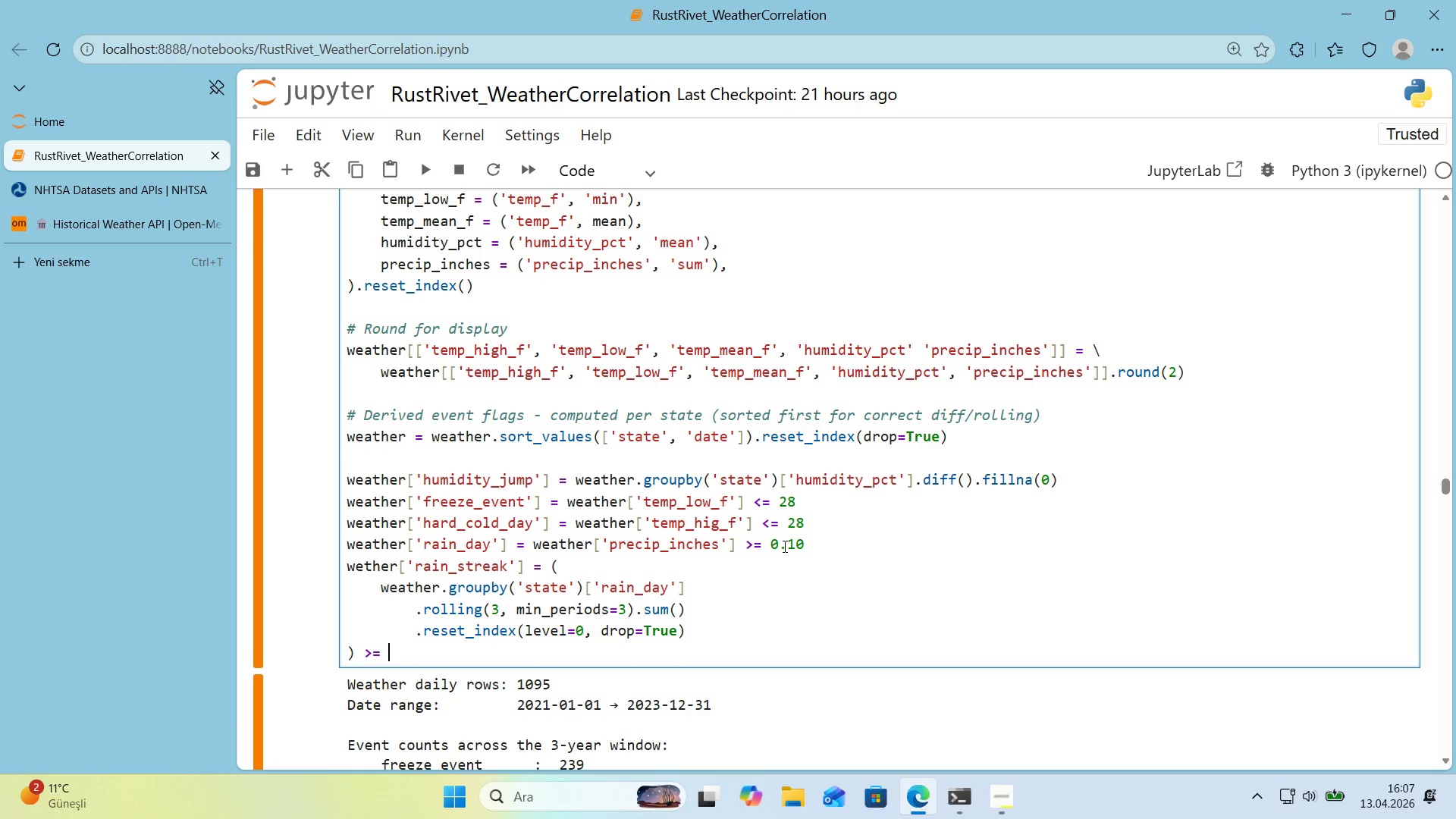 
key(2)
 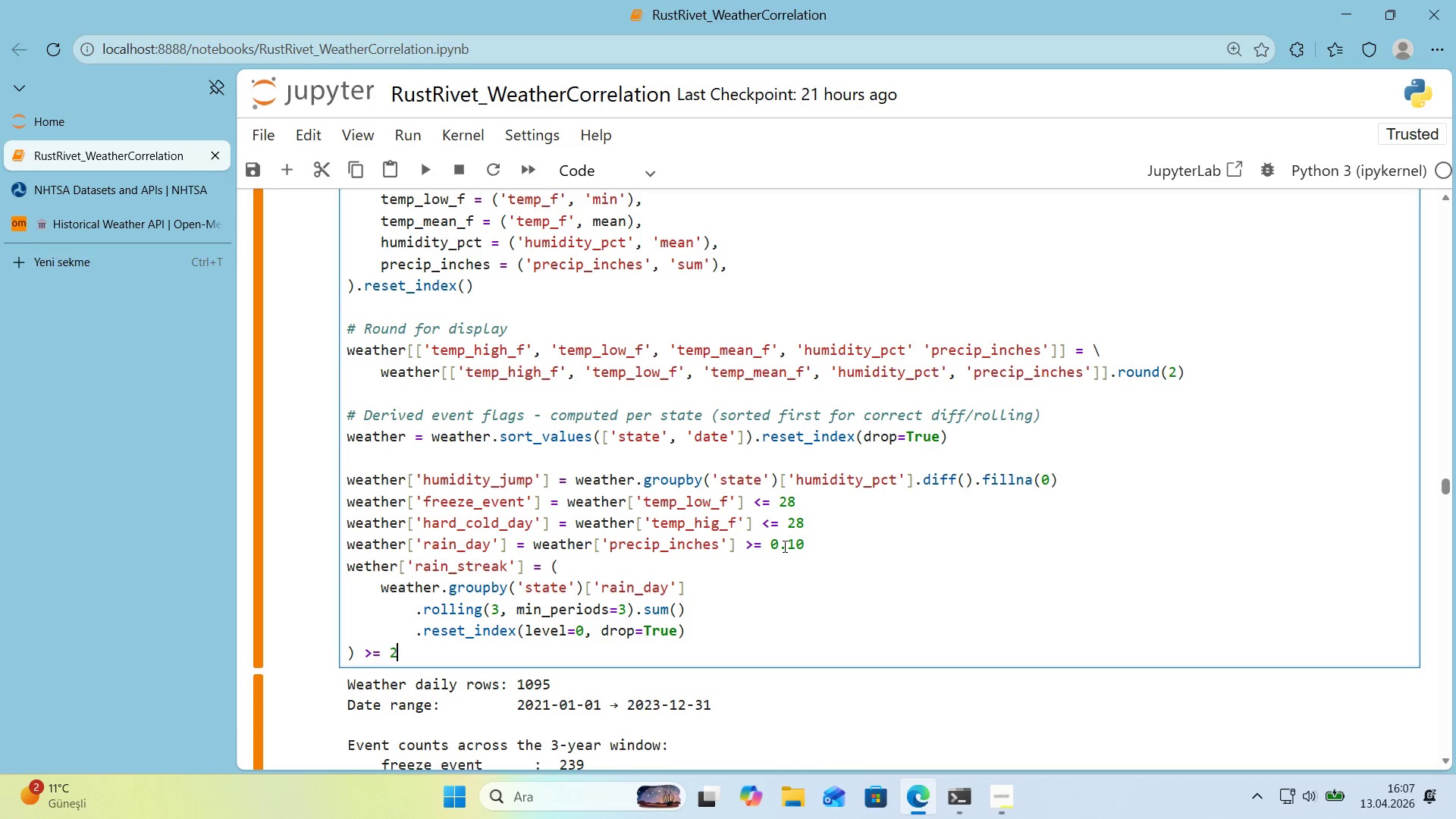 
key(Enter)
 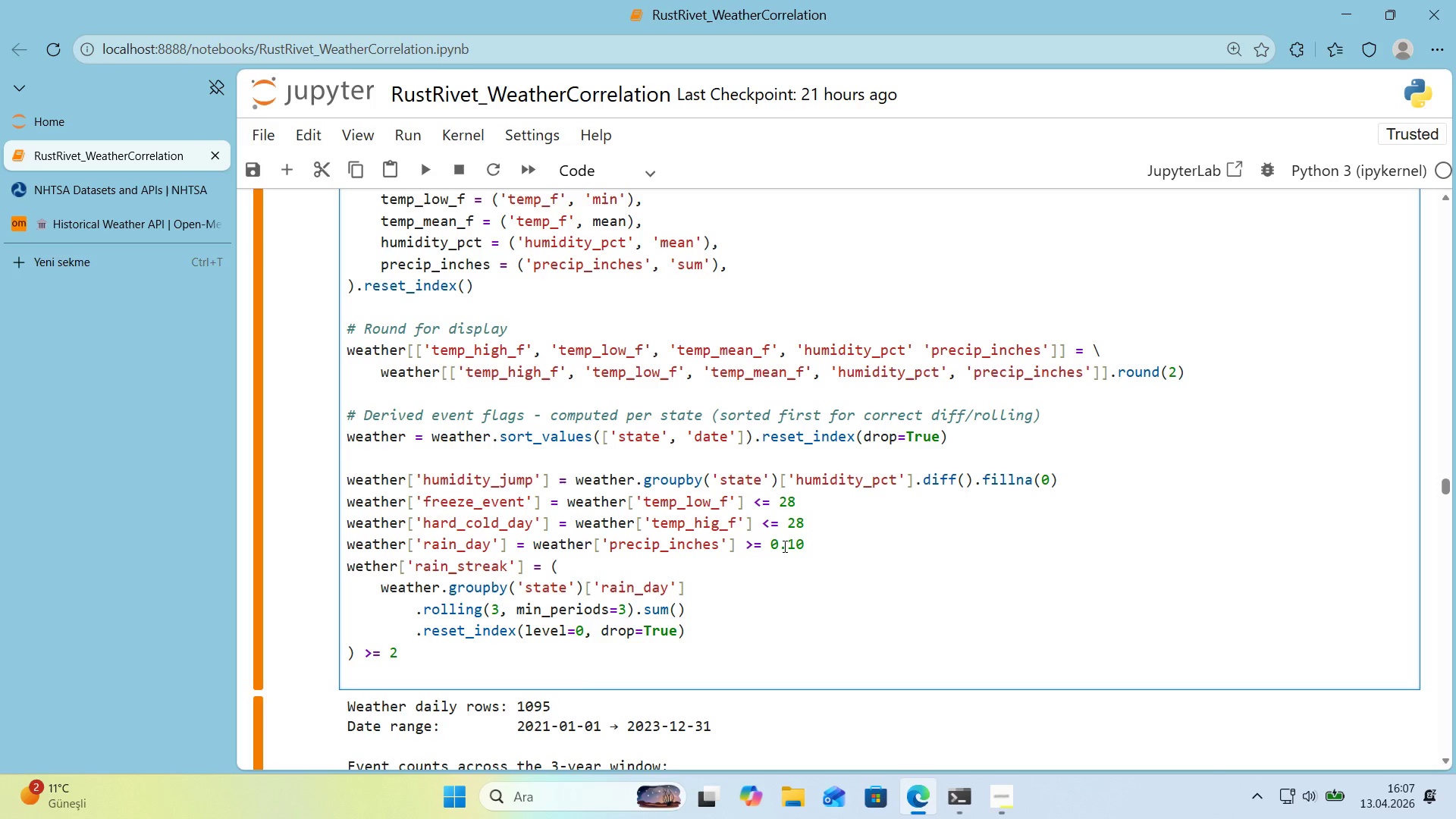 
scroll: coordinate [764, 543], scroll_direction: down, amount: 1.0
 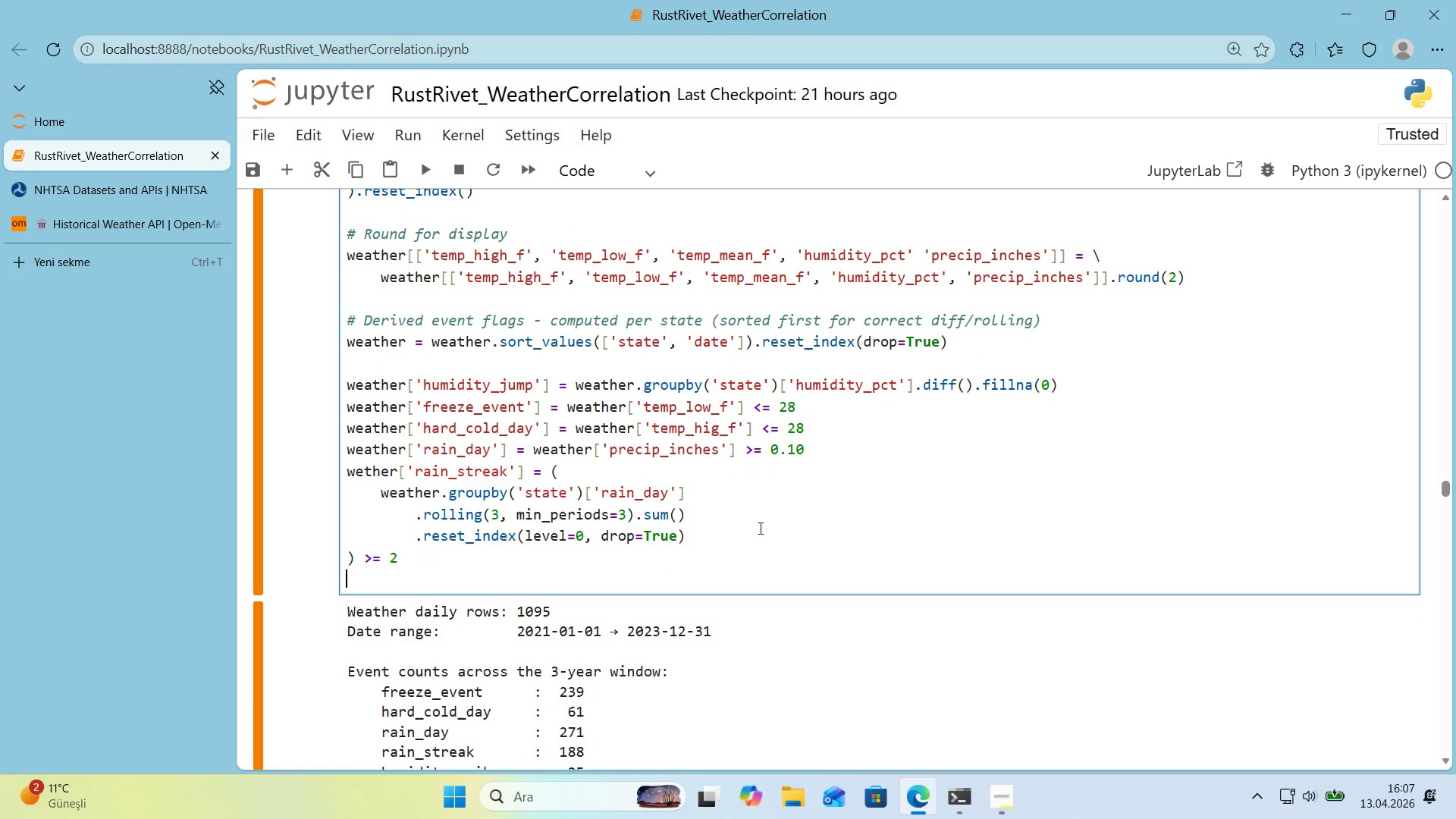 
type(weather)
 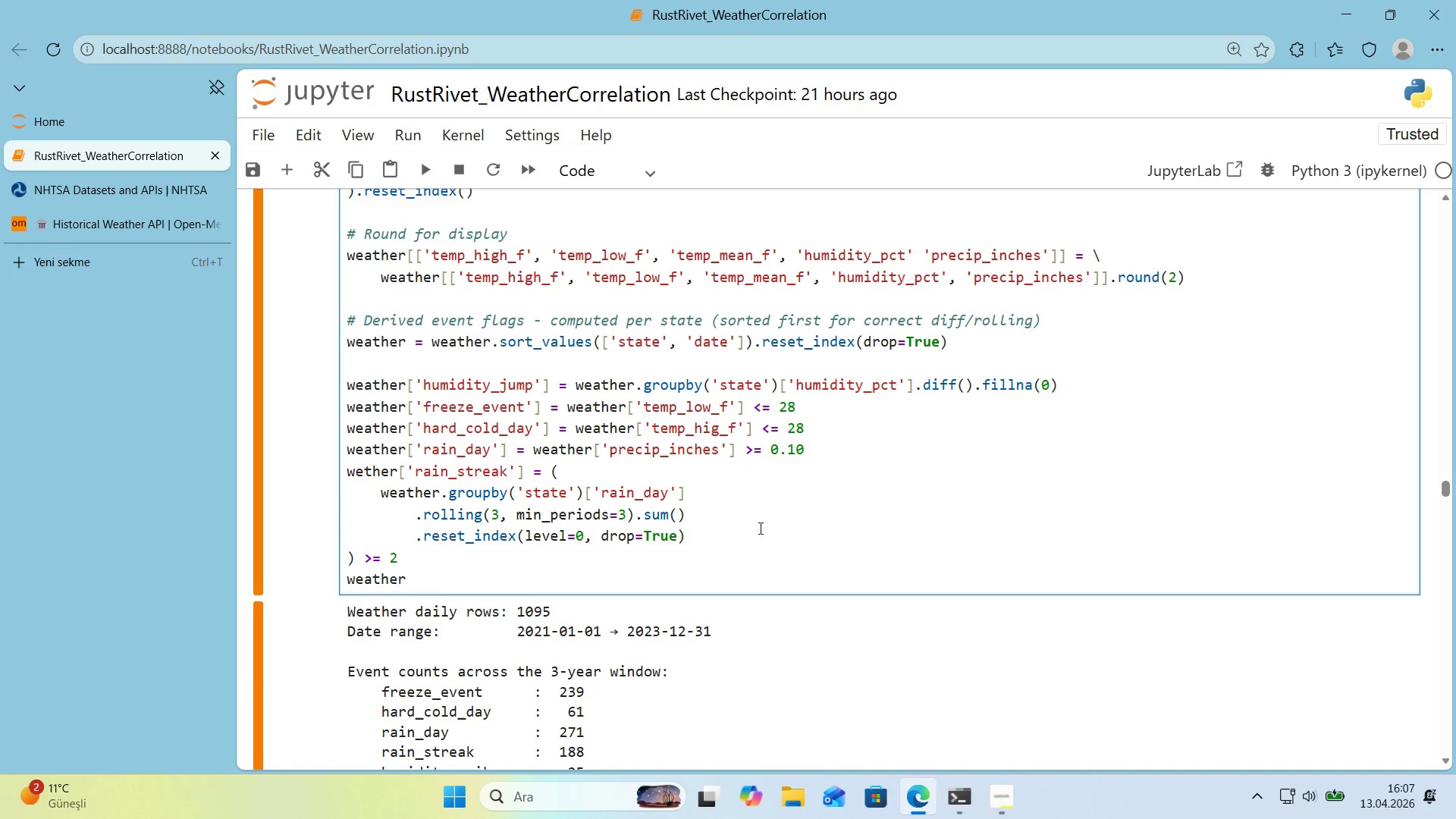 
key(Alt+Control+8)
 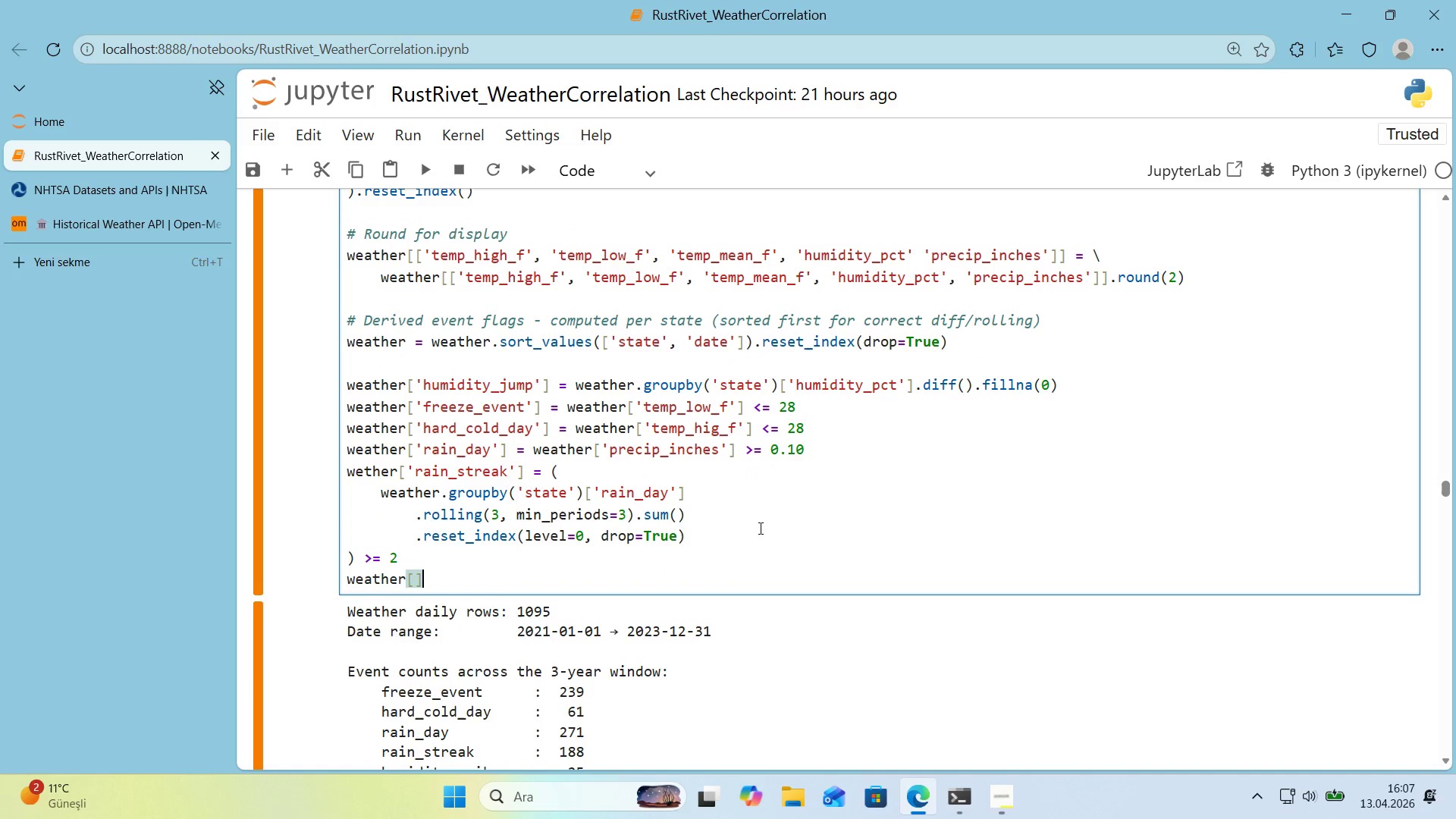 
key(Alt+Control+9)
 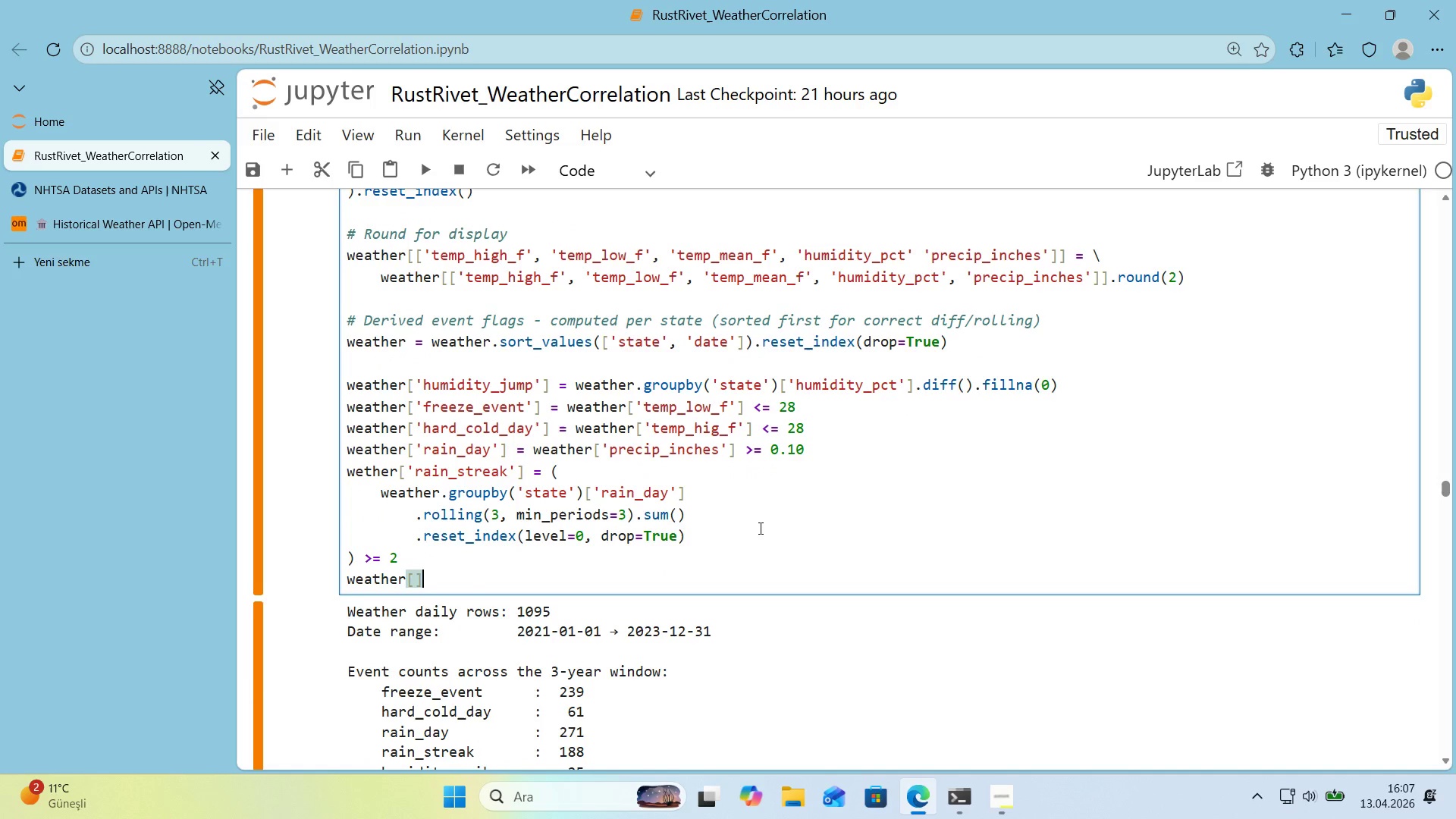 
key(ArrowLeft)
 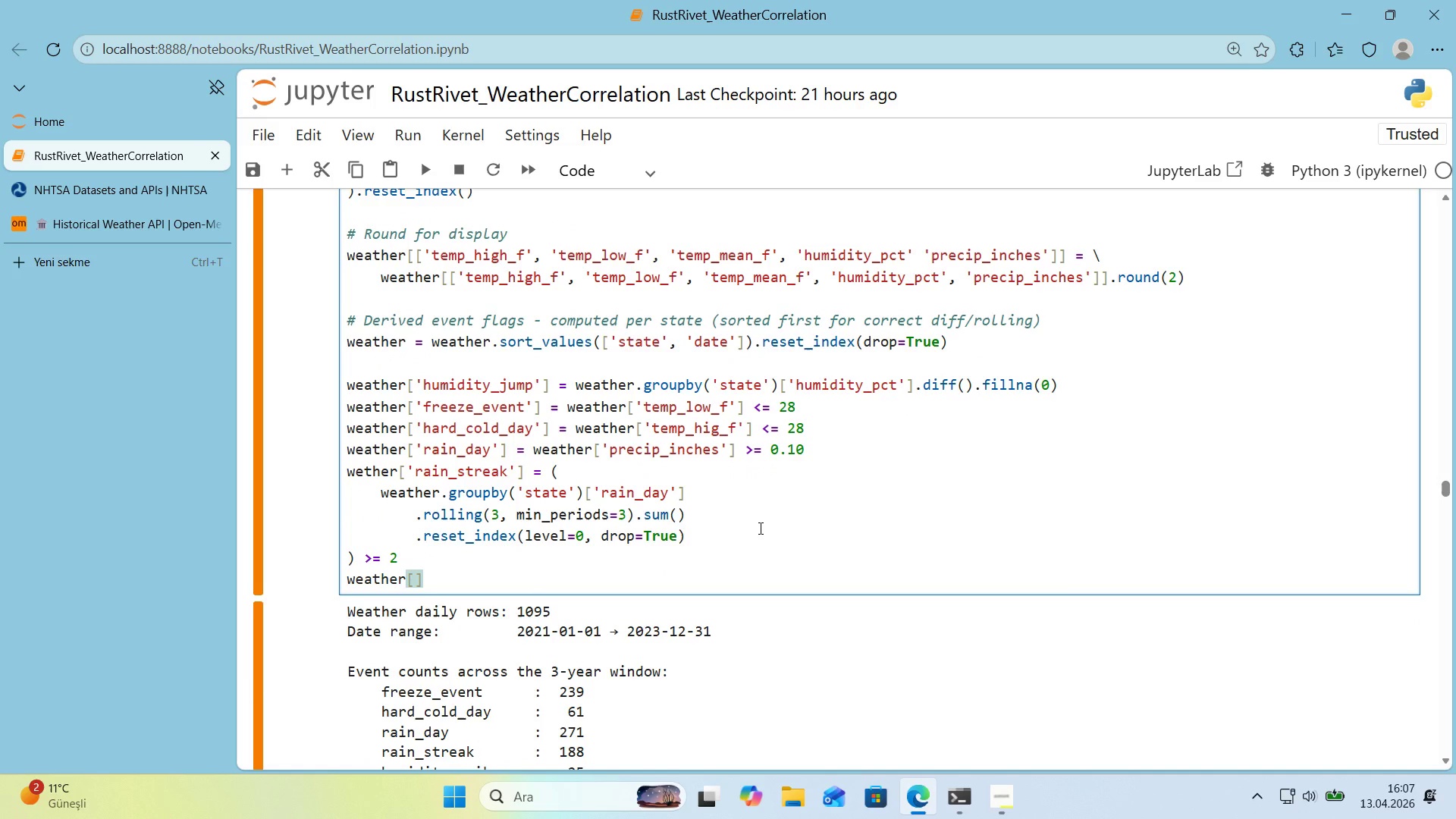 
type(@@)
 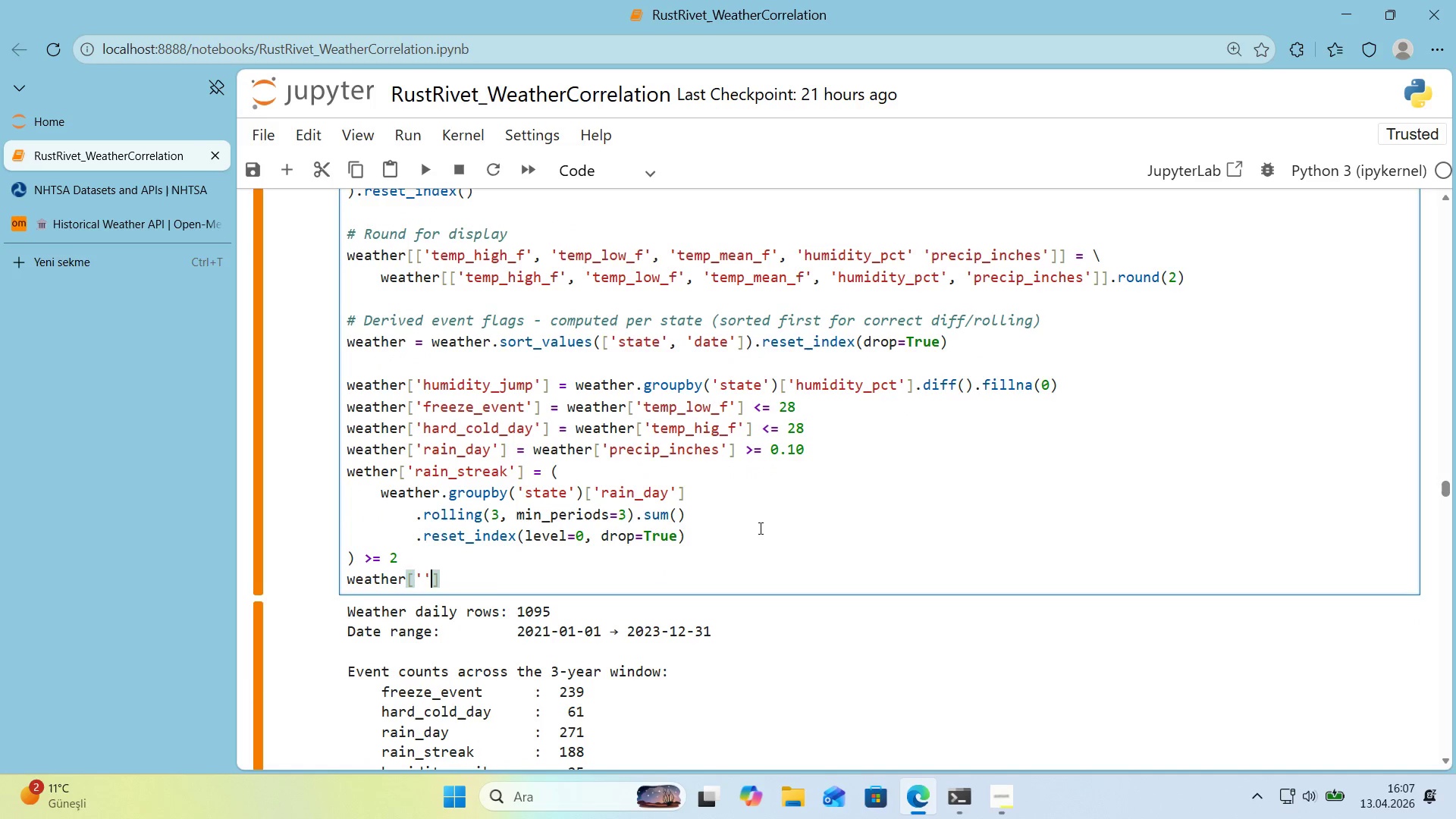 
key(ArrowLeft)
 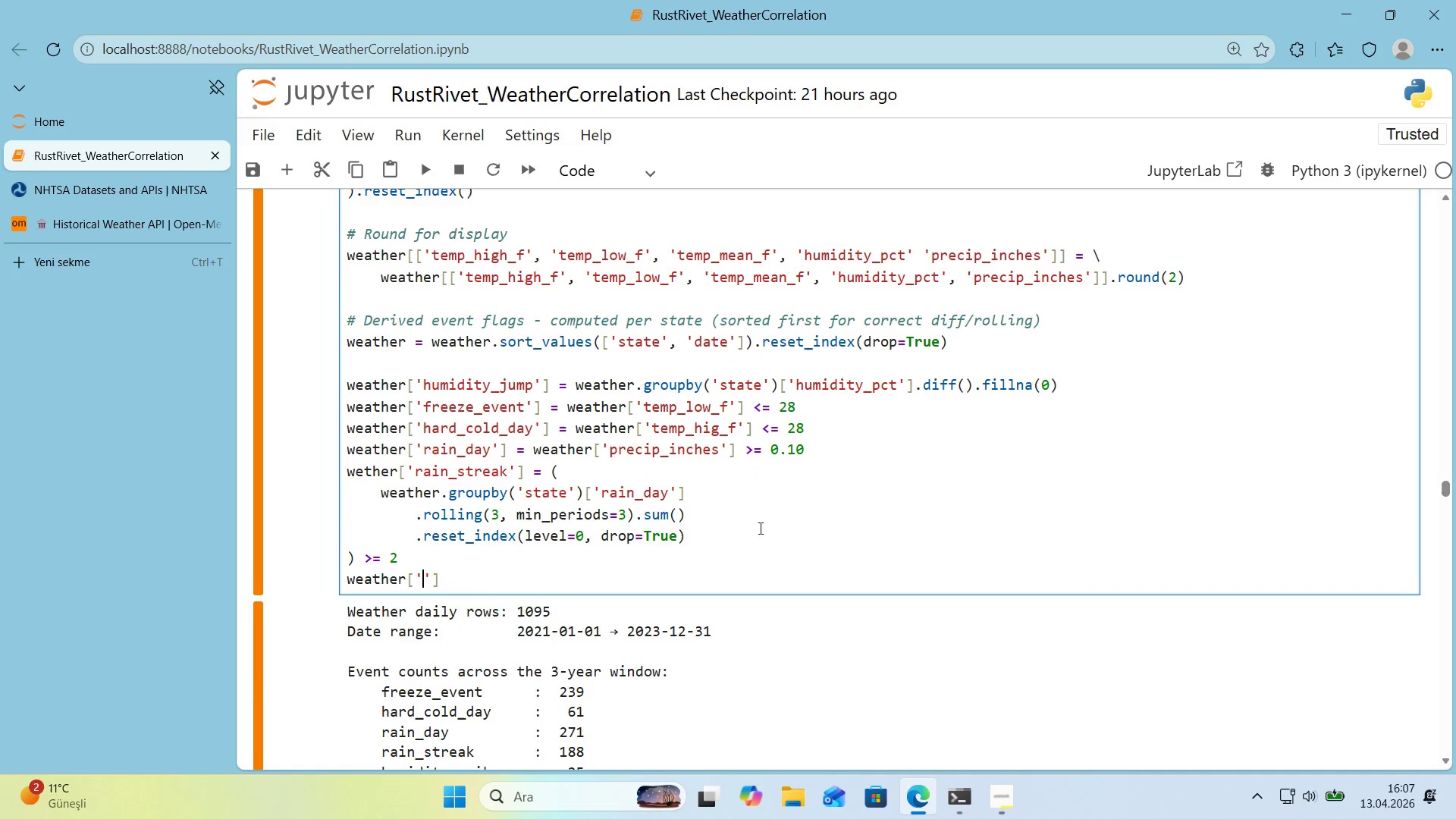 
type(ra'n_streak)
 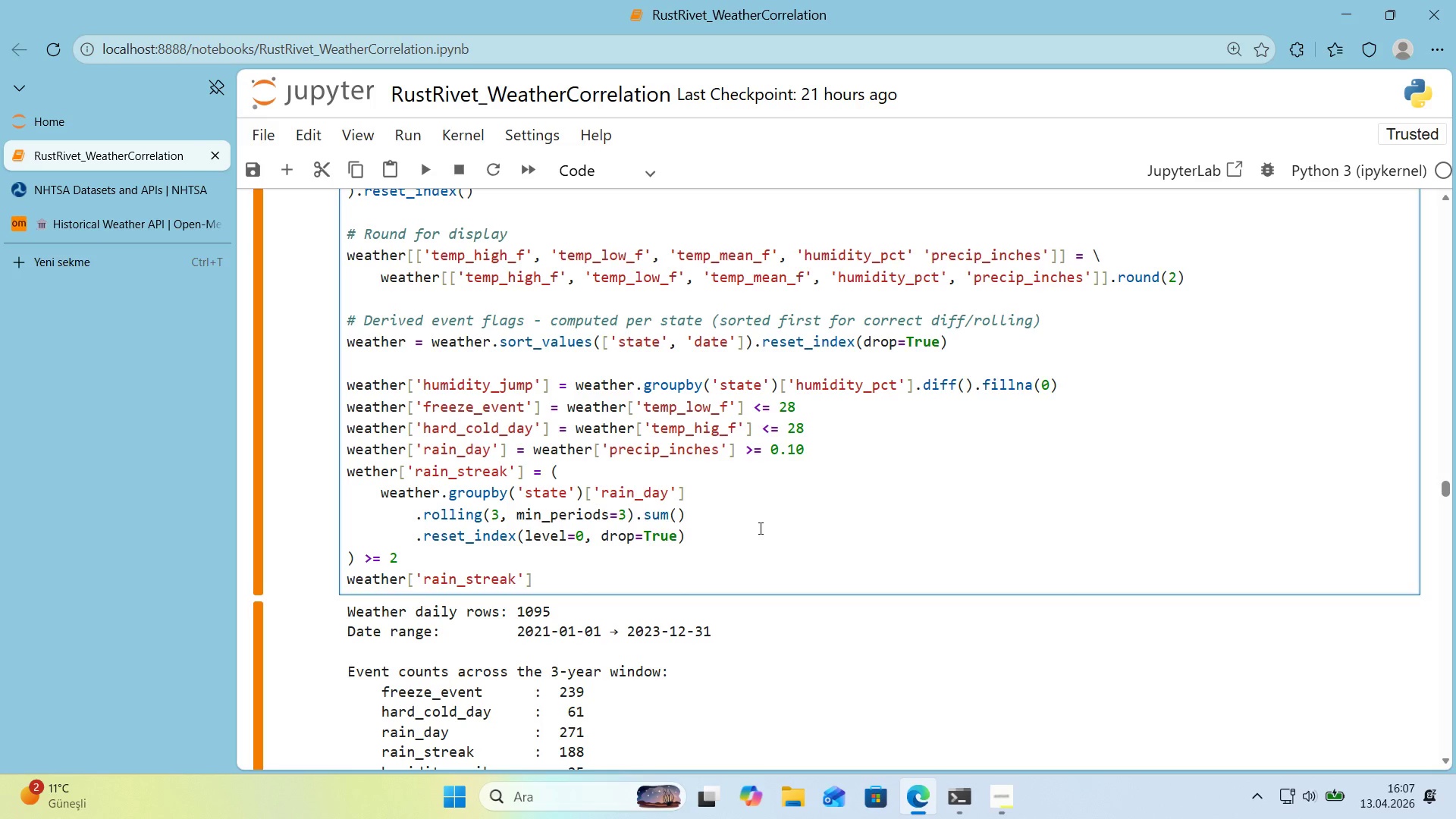 
key(ArrowRight)
 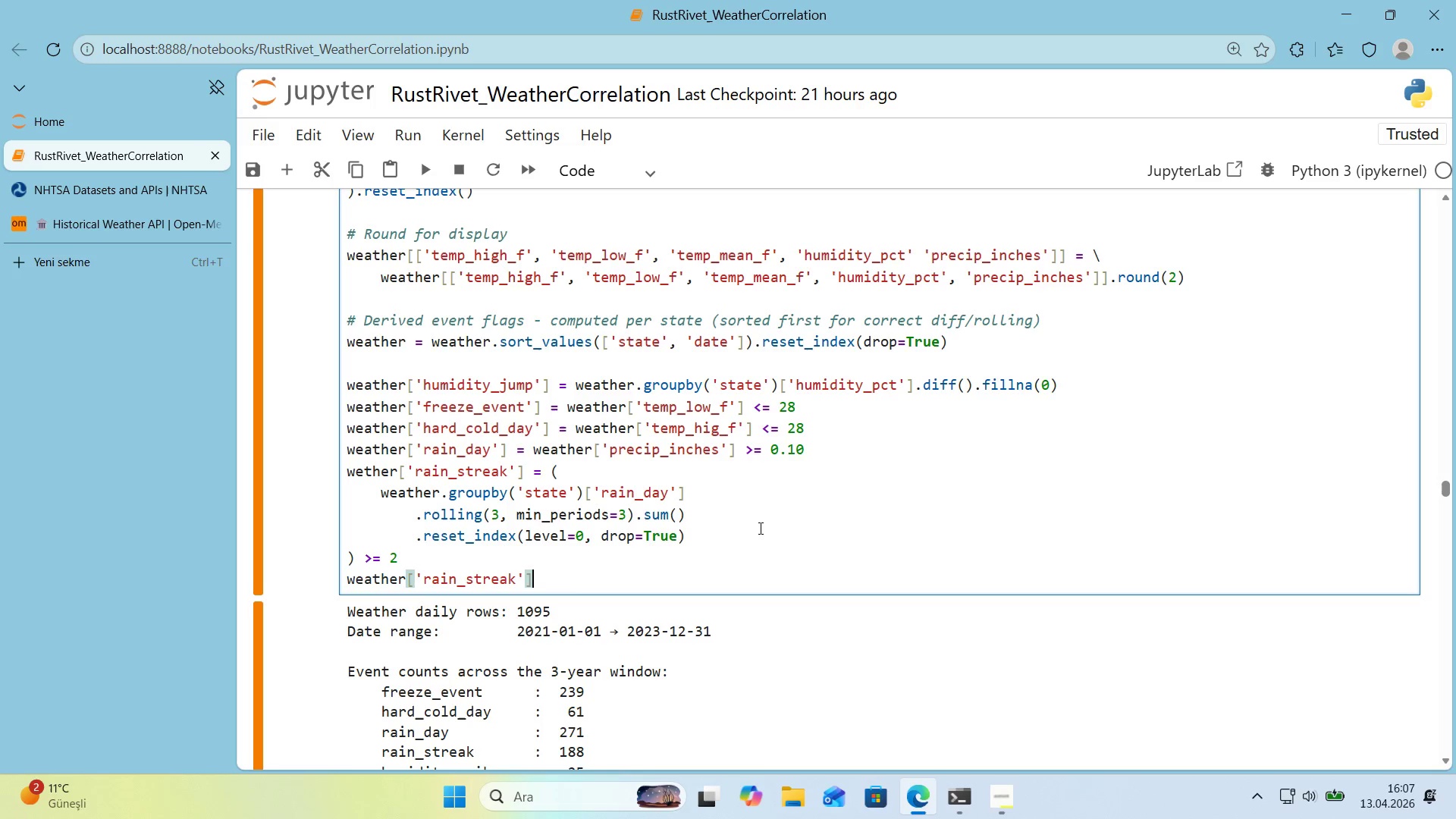 
key(ArrowRight)
 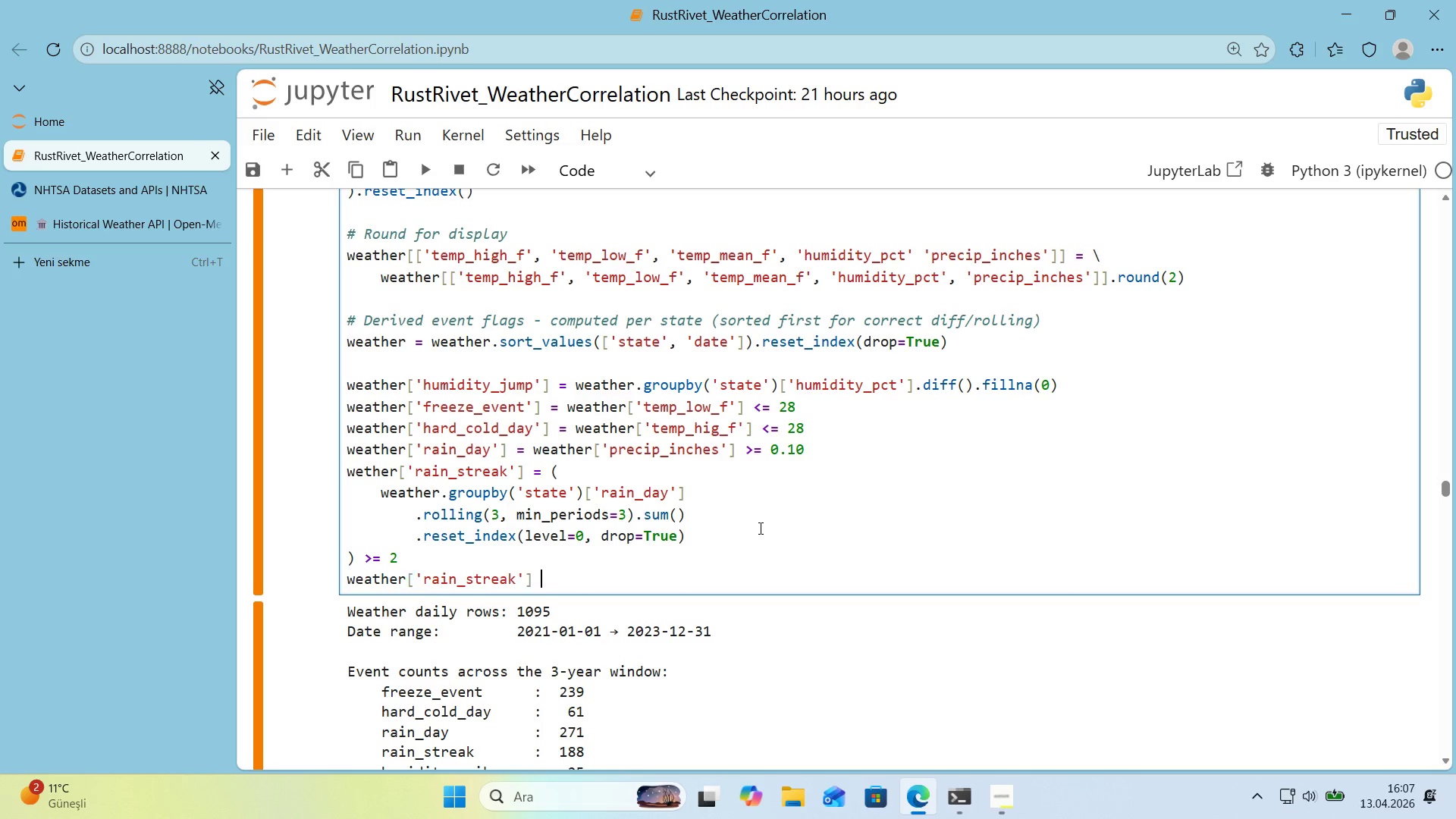 
type( ) weather)
 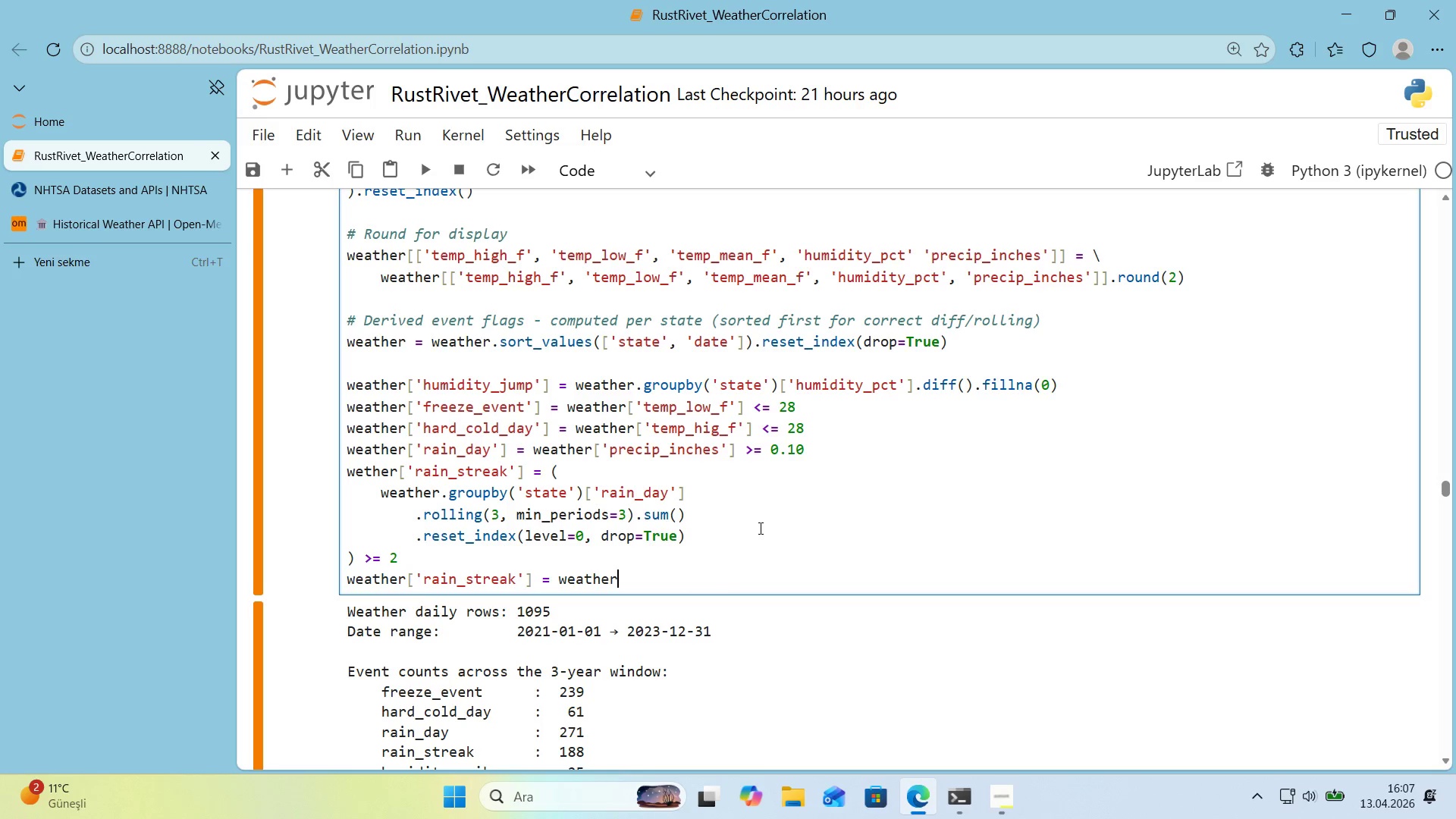 
key(Alt+Control+8)
 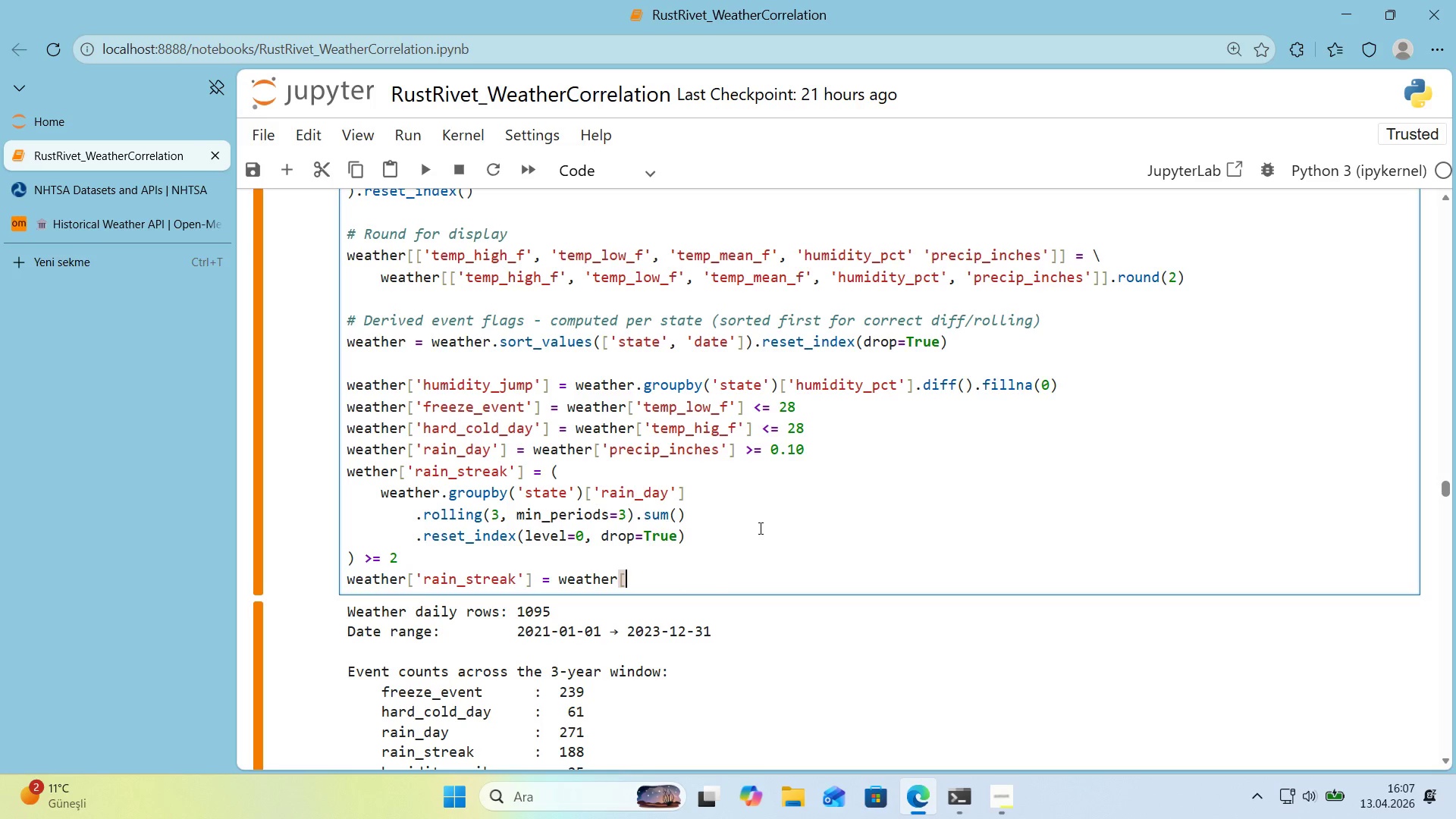 
key(Alt+Control+9)
 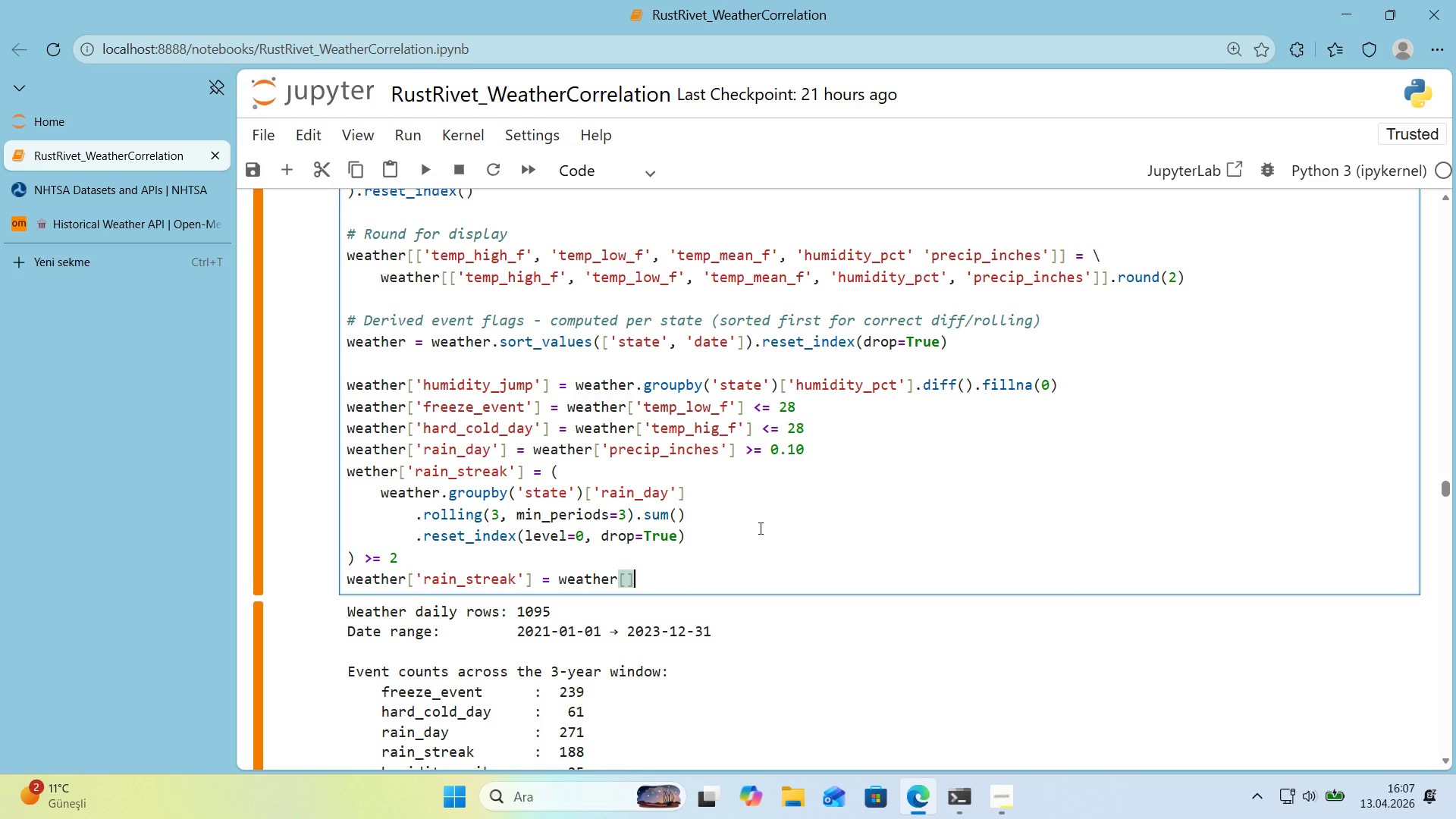 
key(ArrowLeft)
 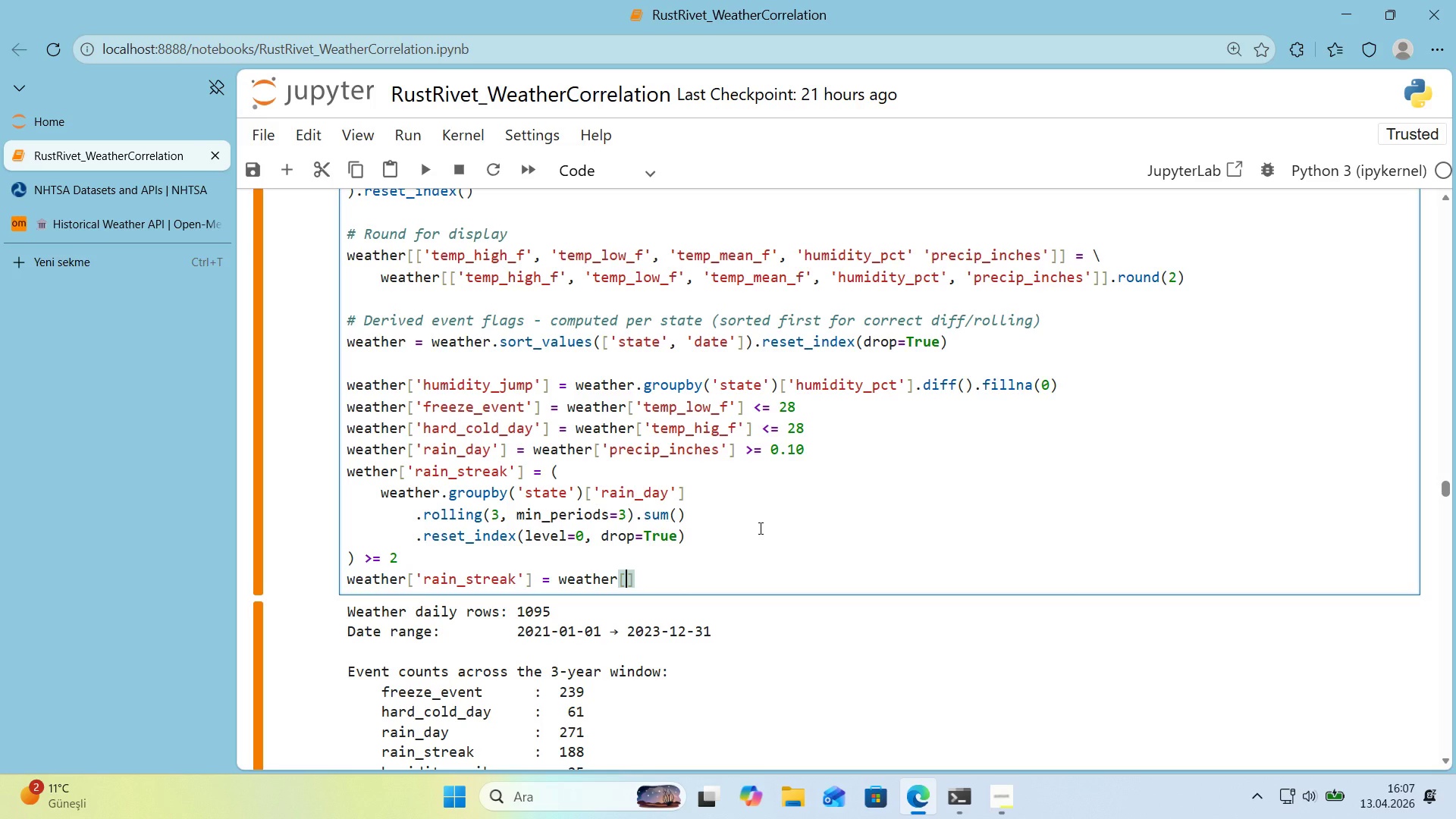 
type(@@)
 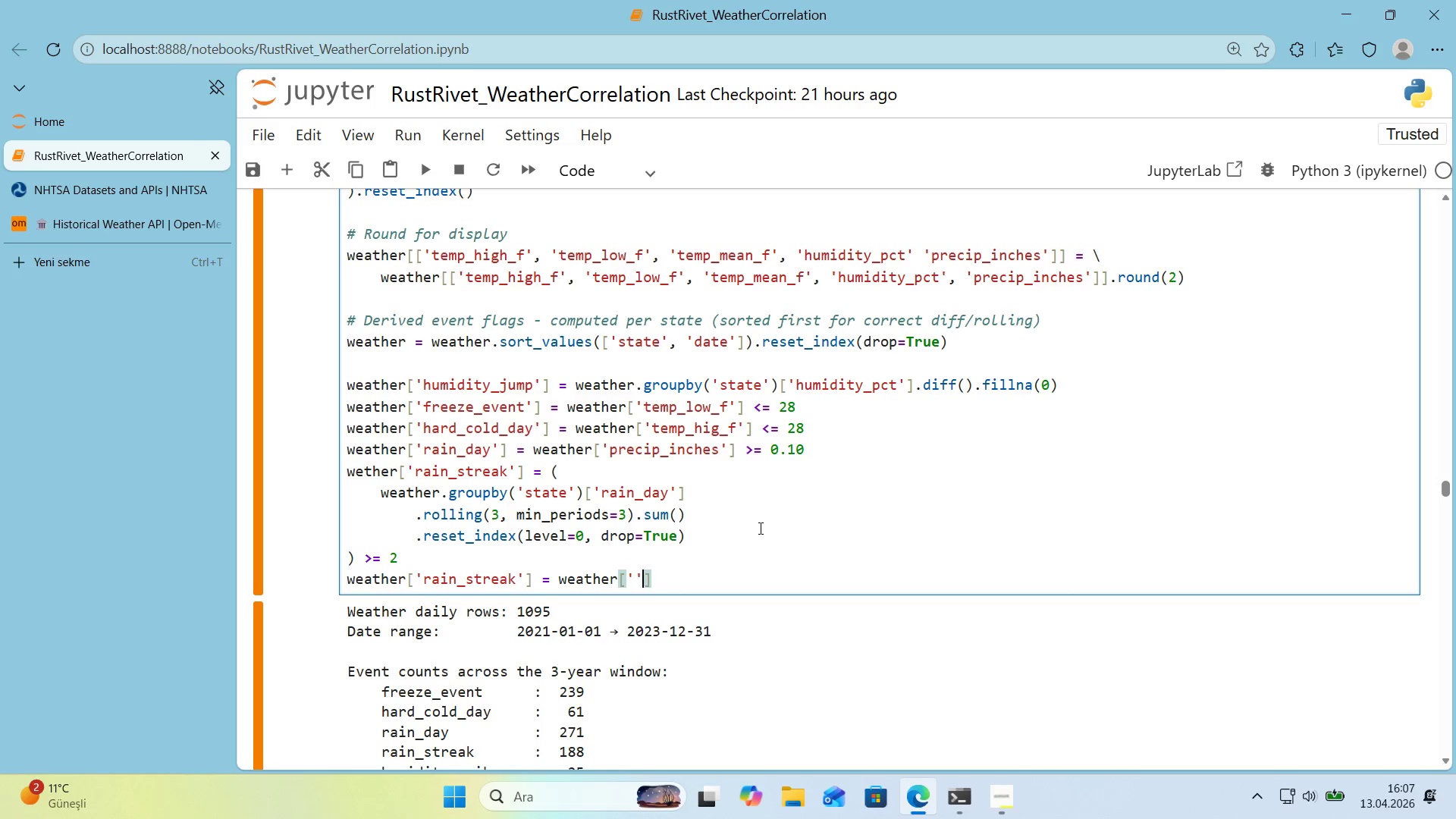 
key(ArrowLeft)
 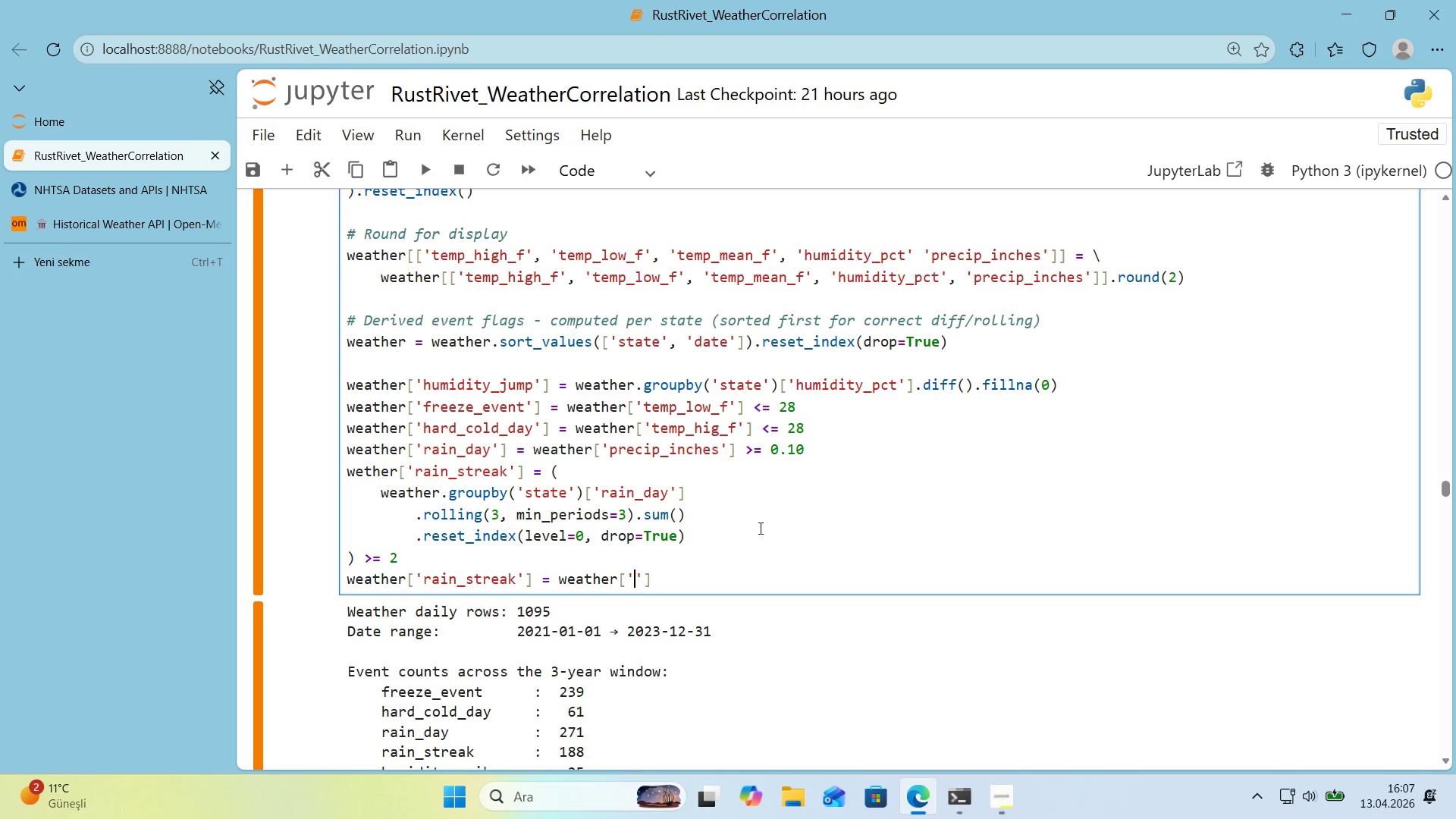 
type(ra'n_streak)
 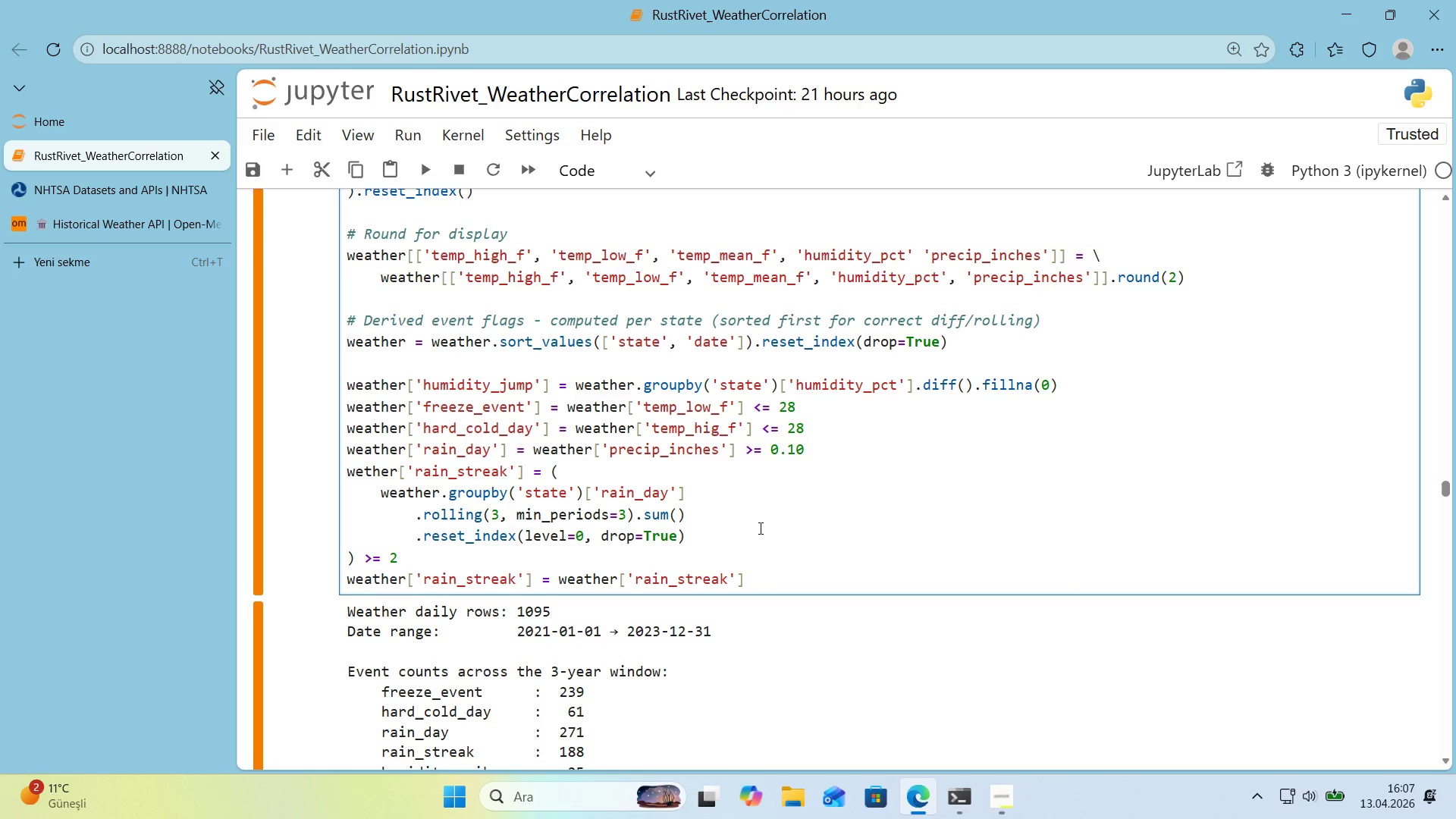 
key(ArrowRight)
 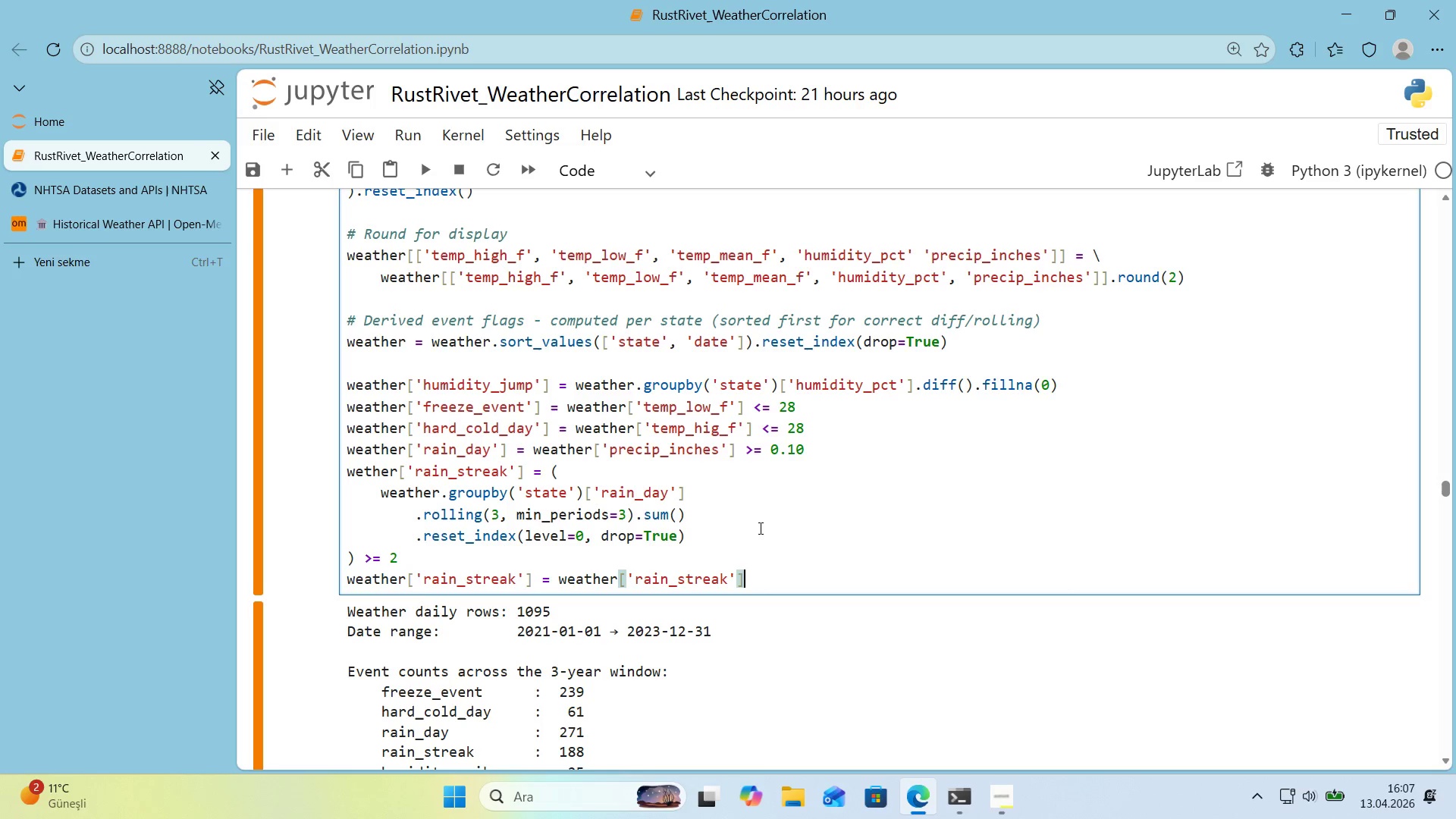 
key(ArrowRight)
 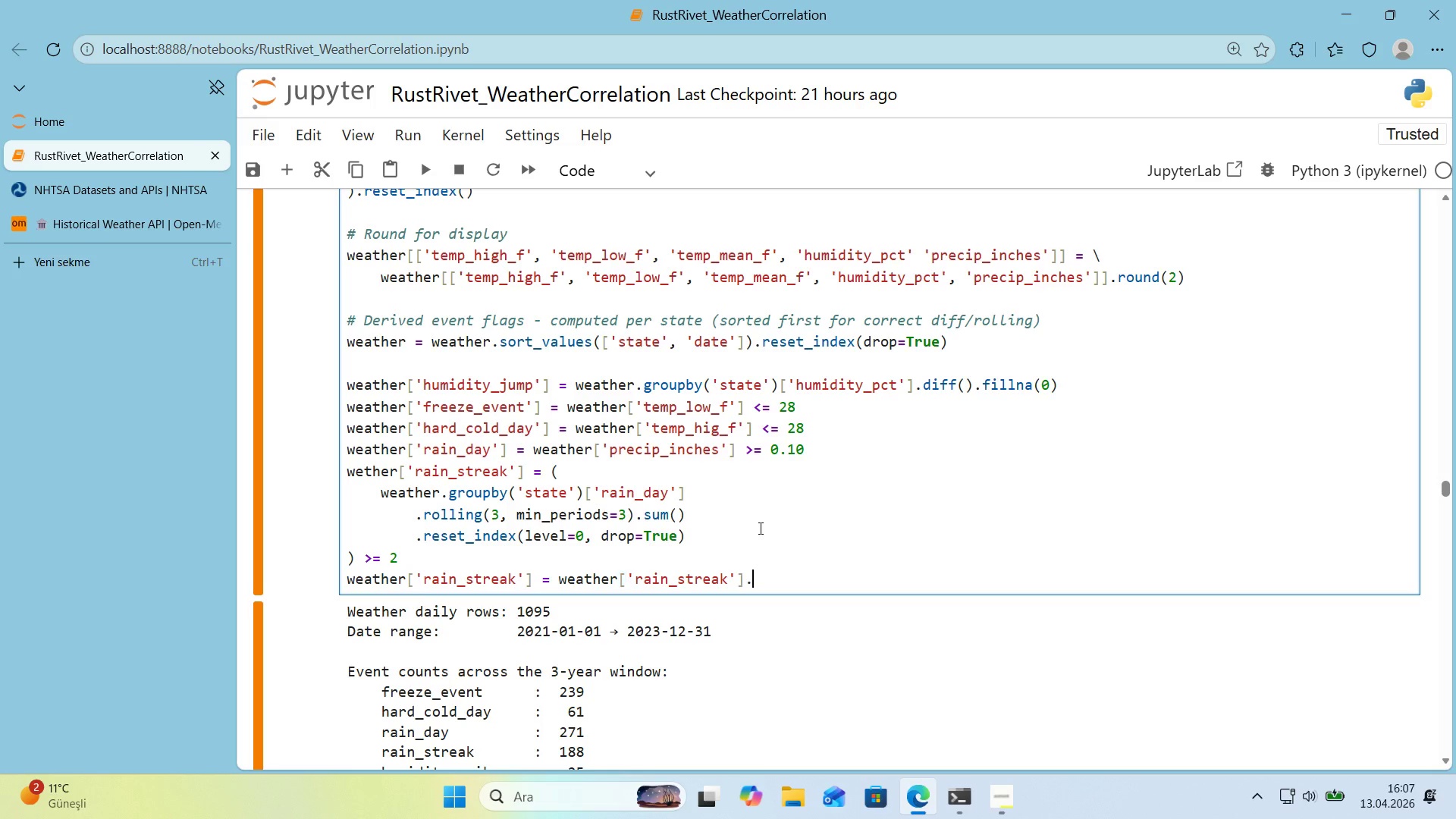 
type(.f'llna*()
 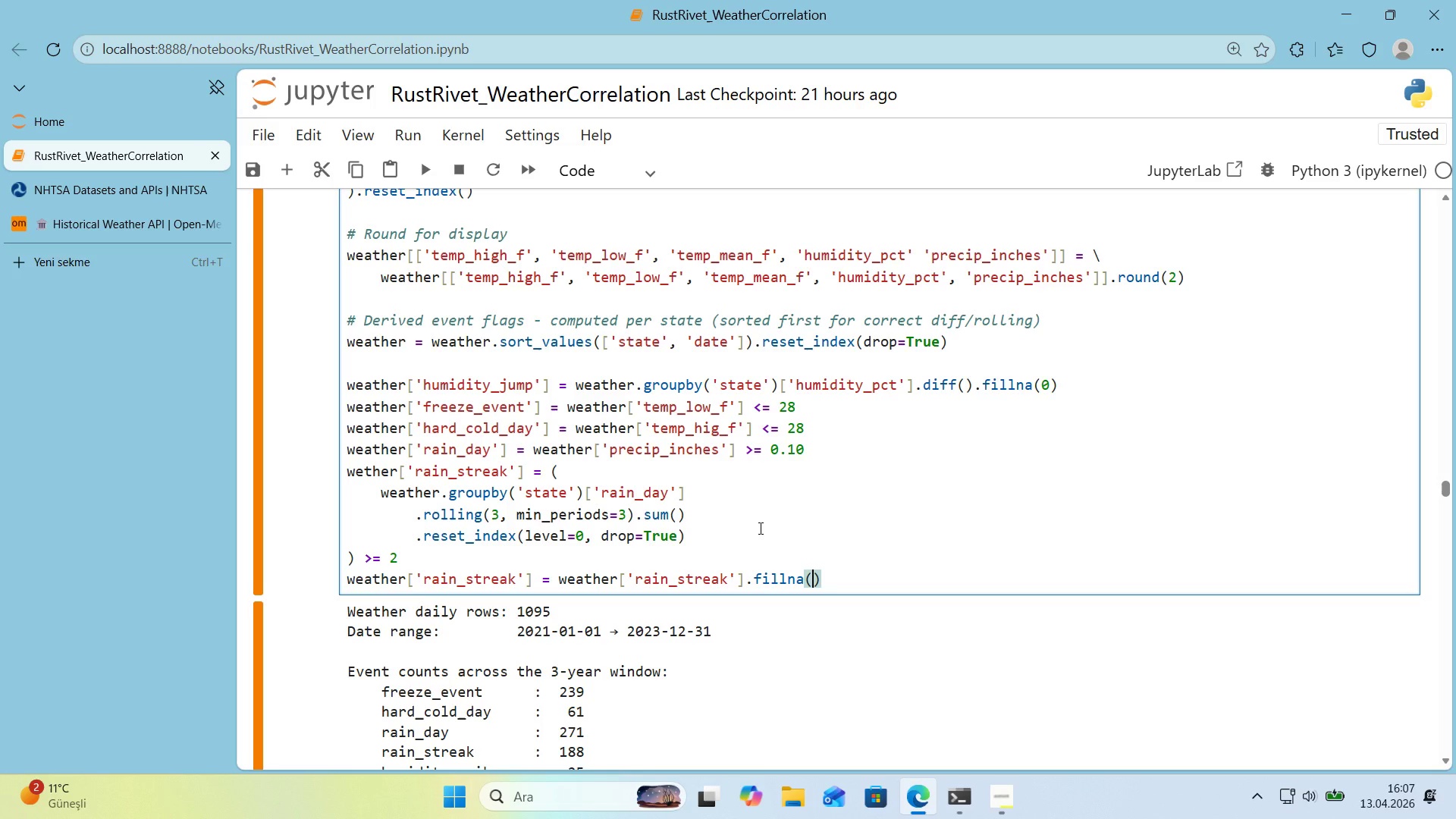 
 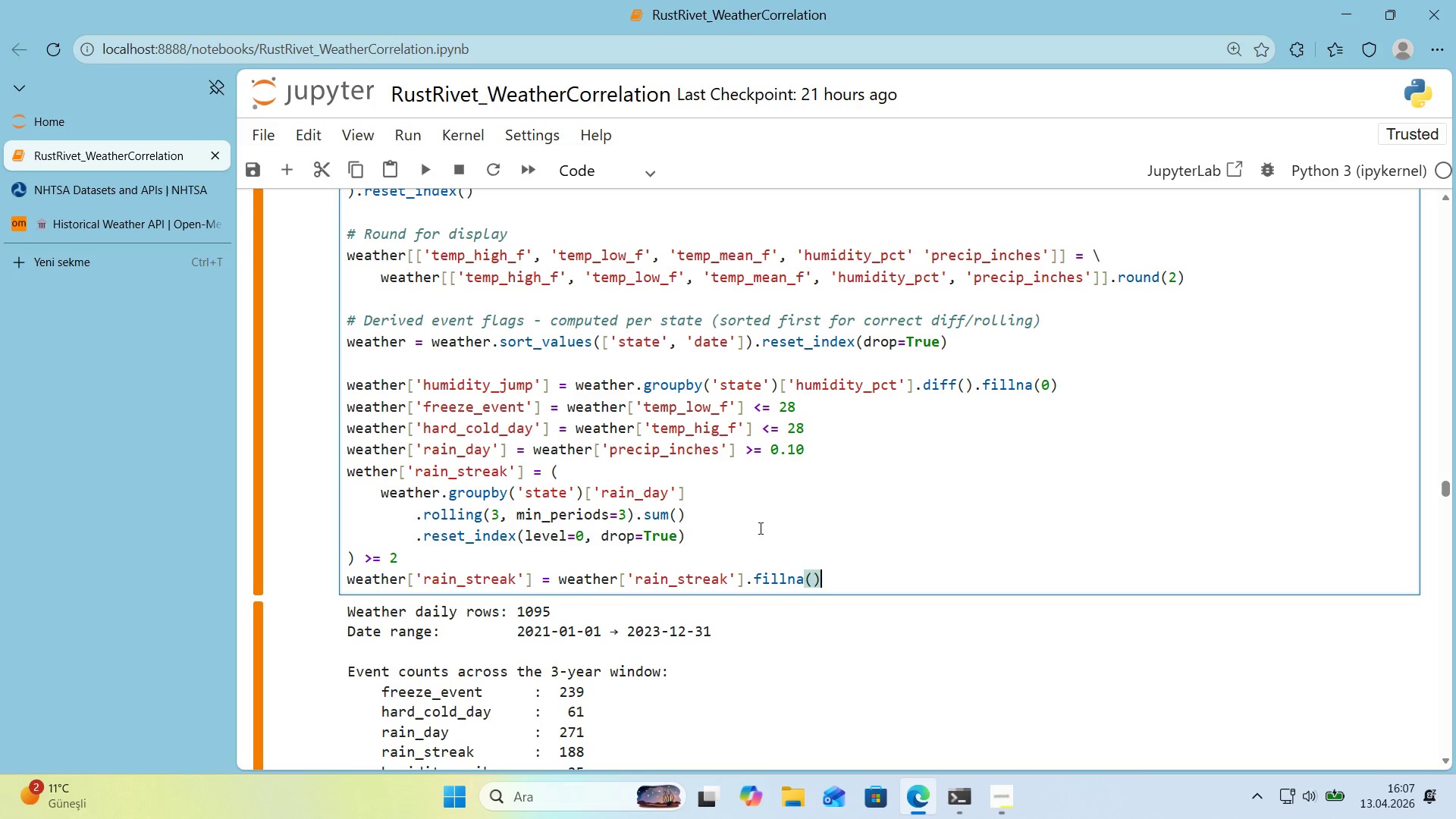 
key(ArrowLeft)
 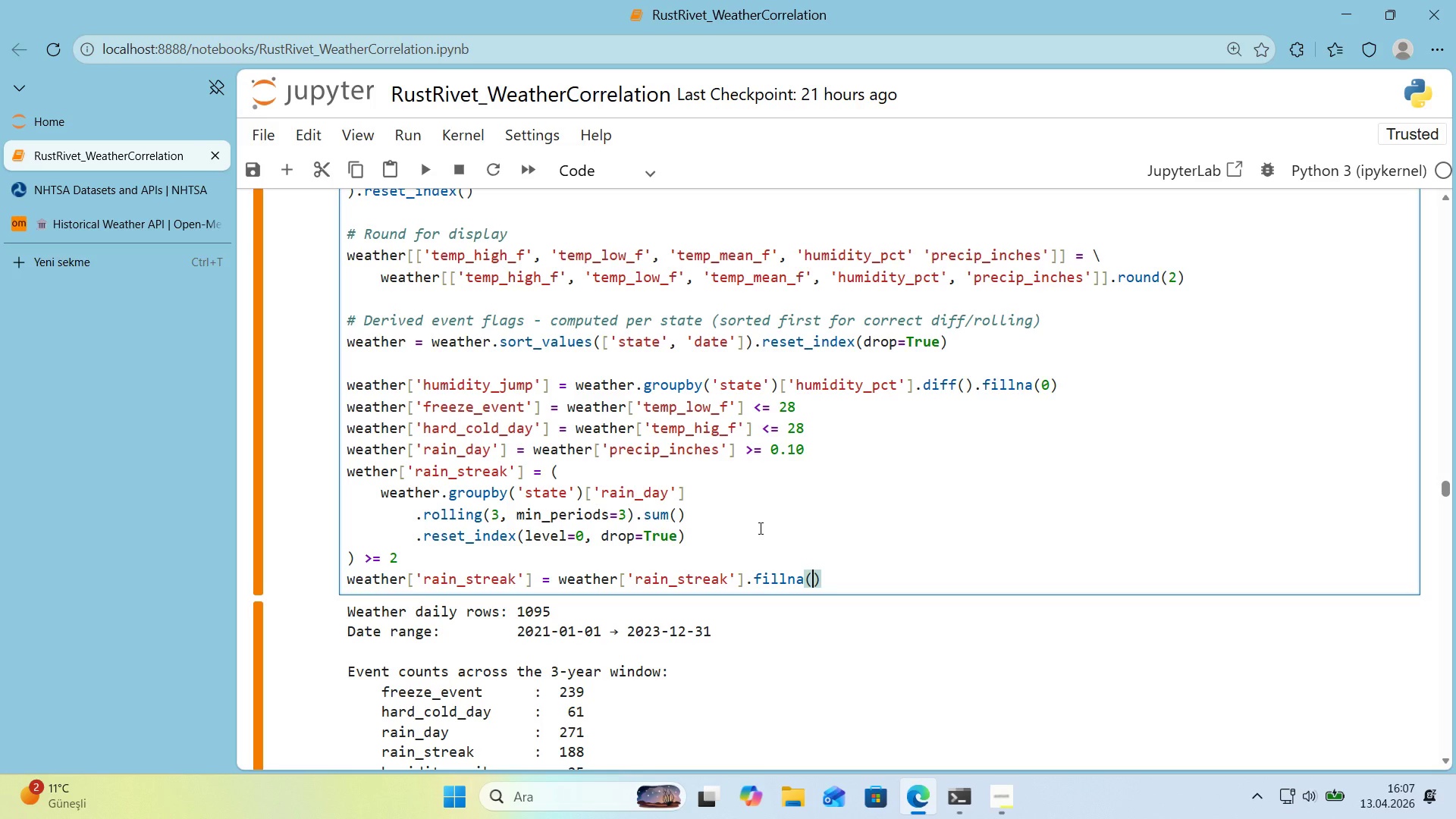 
type(False)
 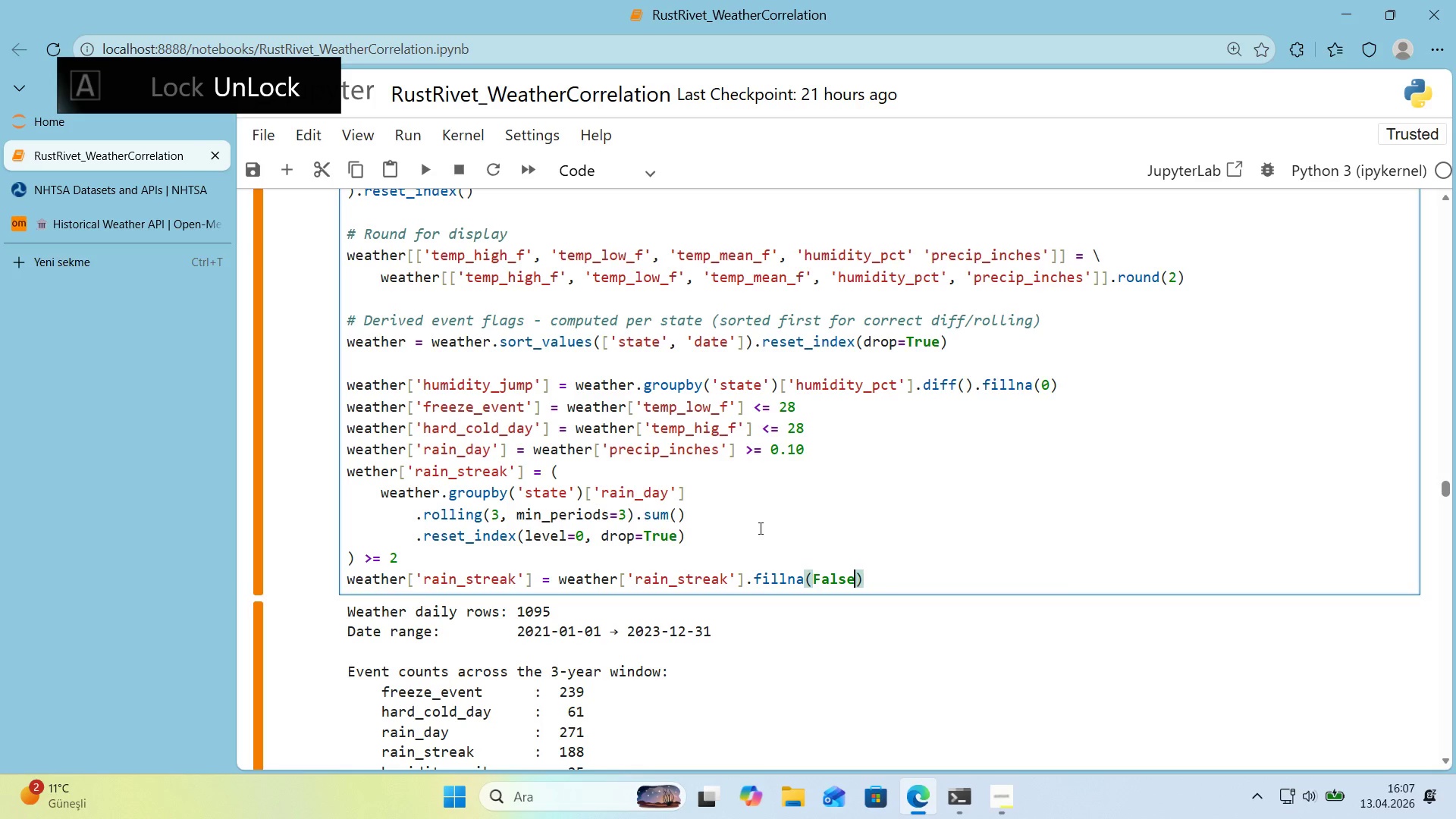 
key(ArrowRight)
 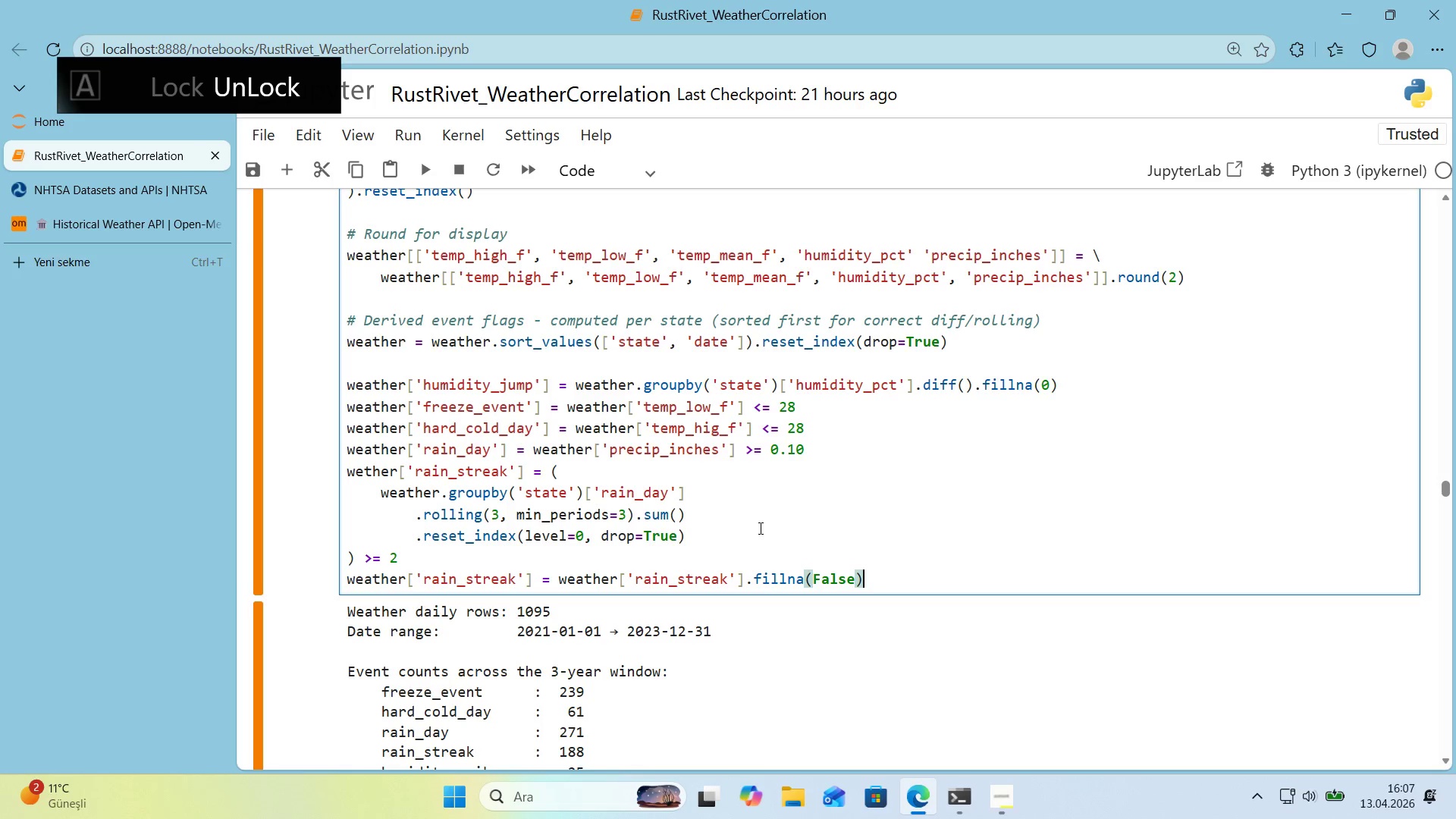 
type(.astype*()
 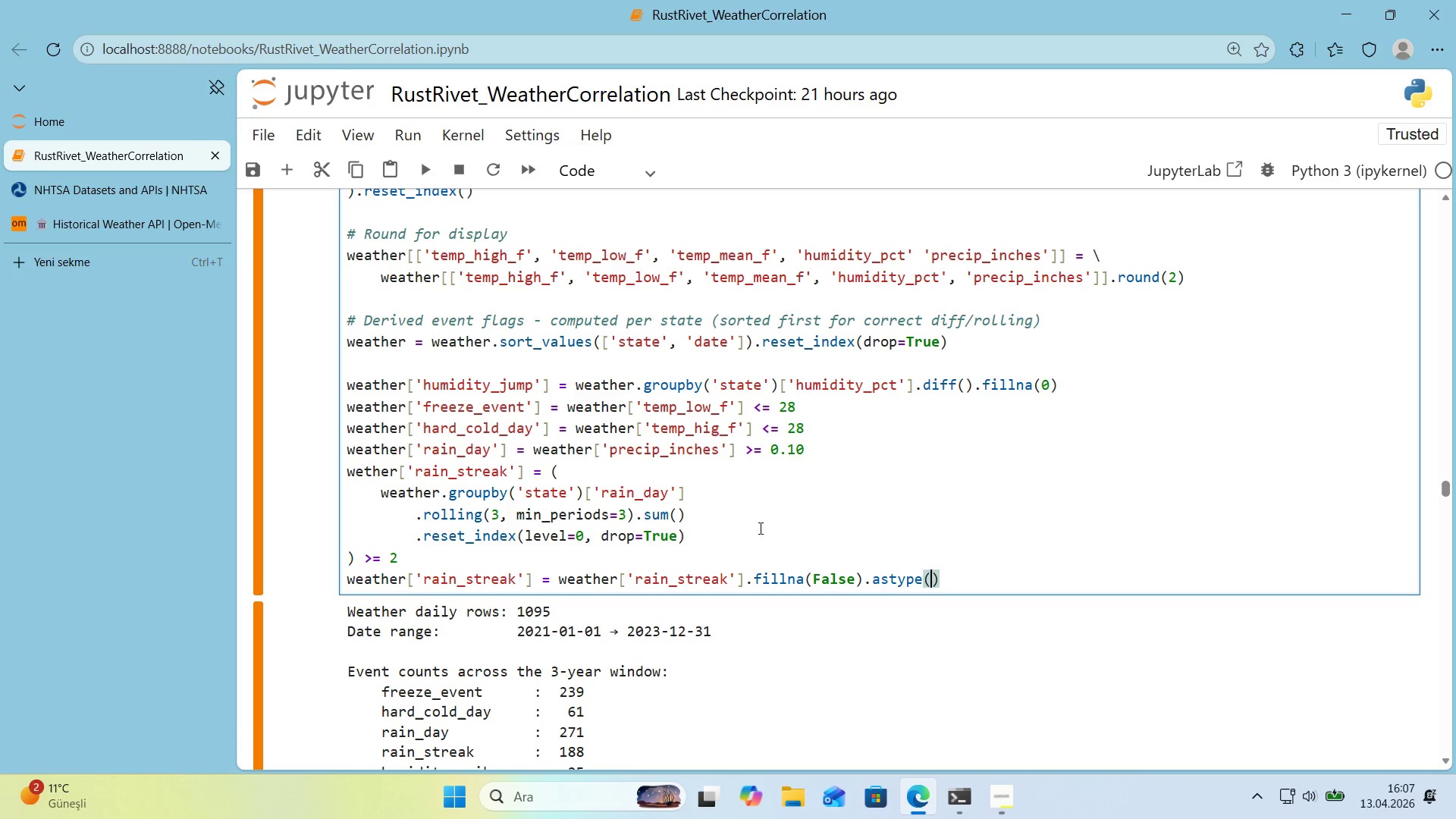 
 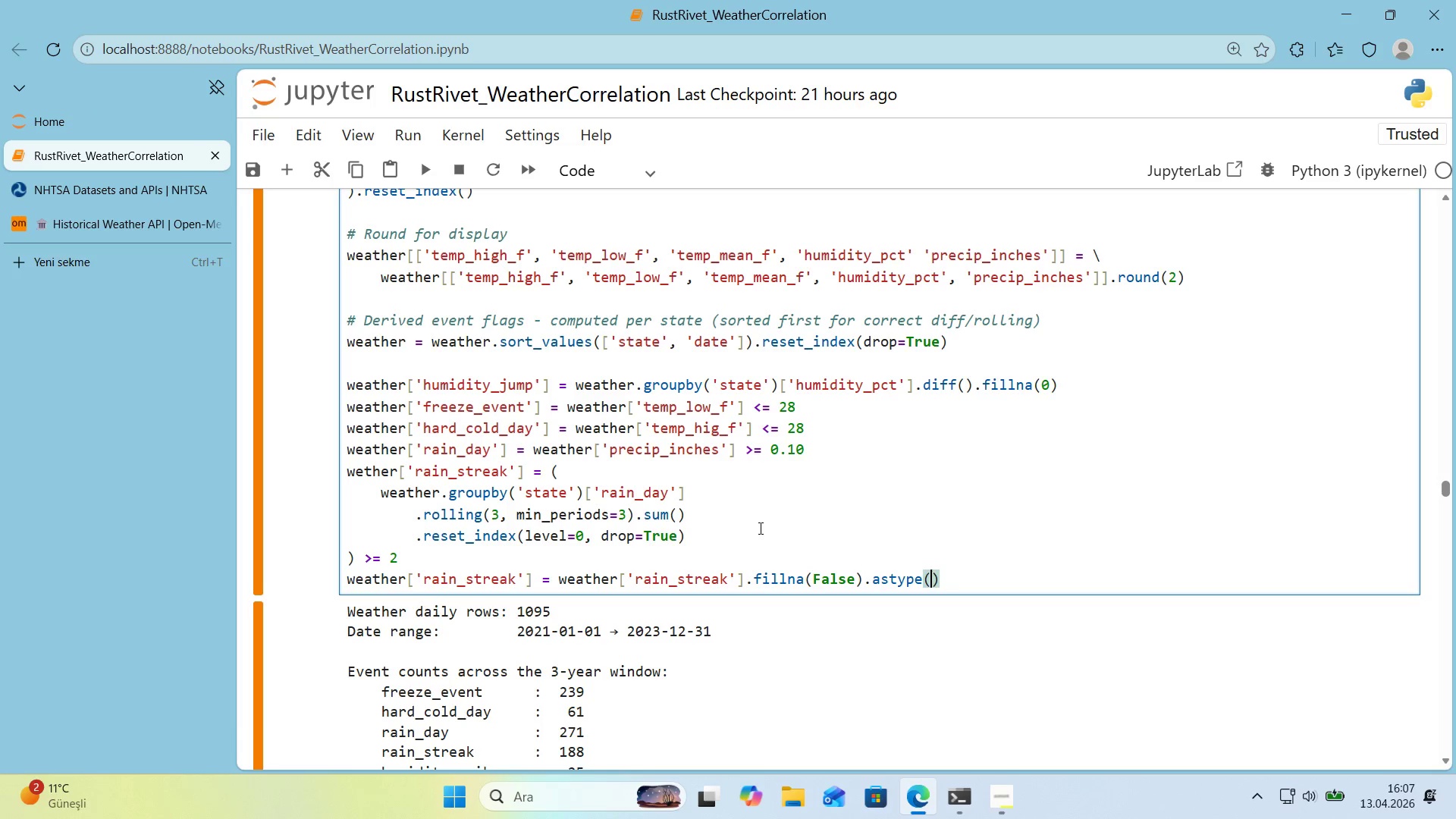 
key(ArrowLeft)
 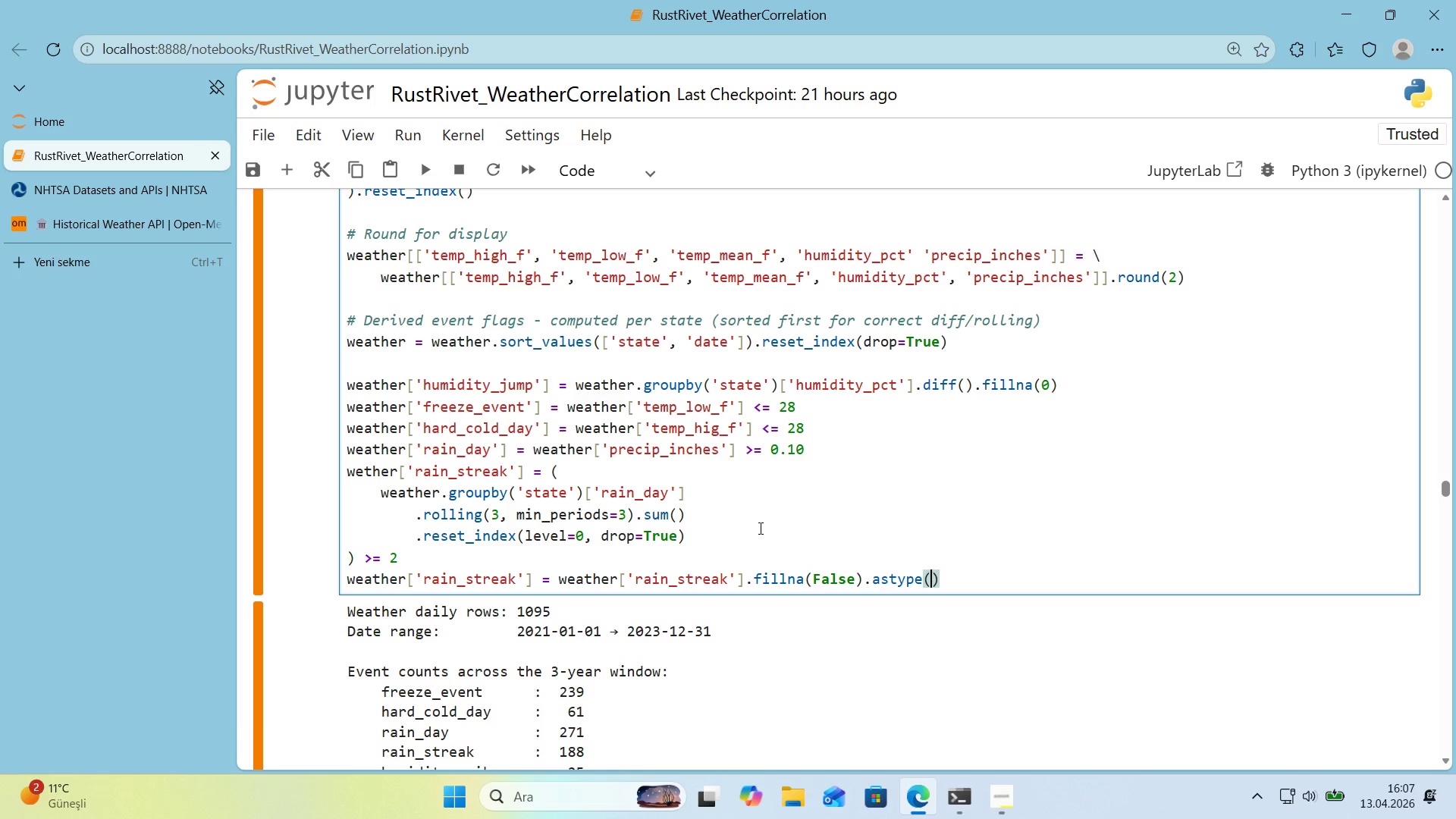 
type(bool)
 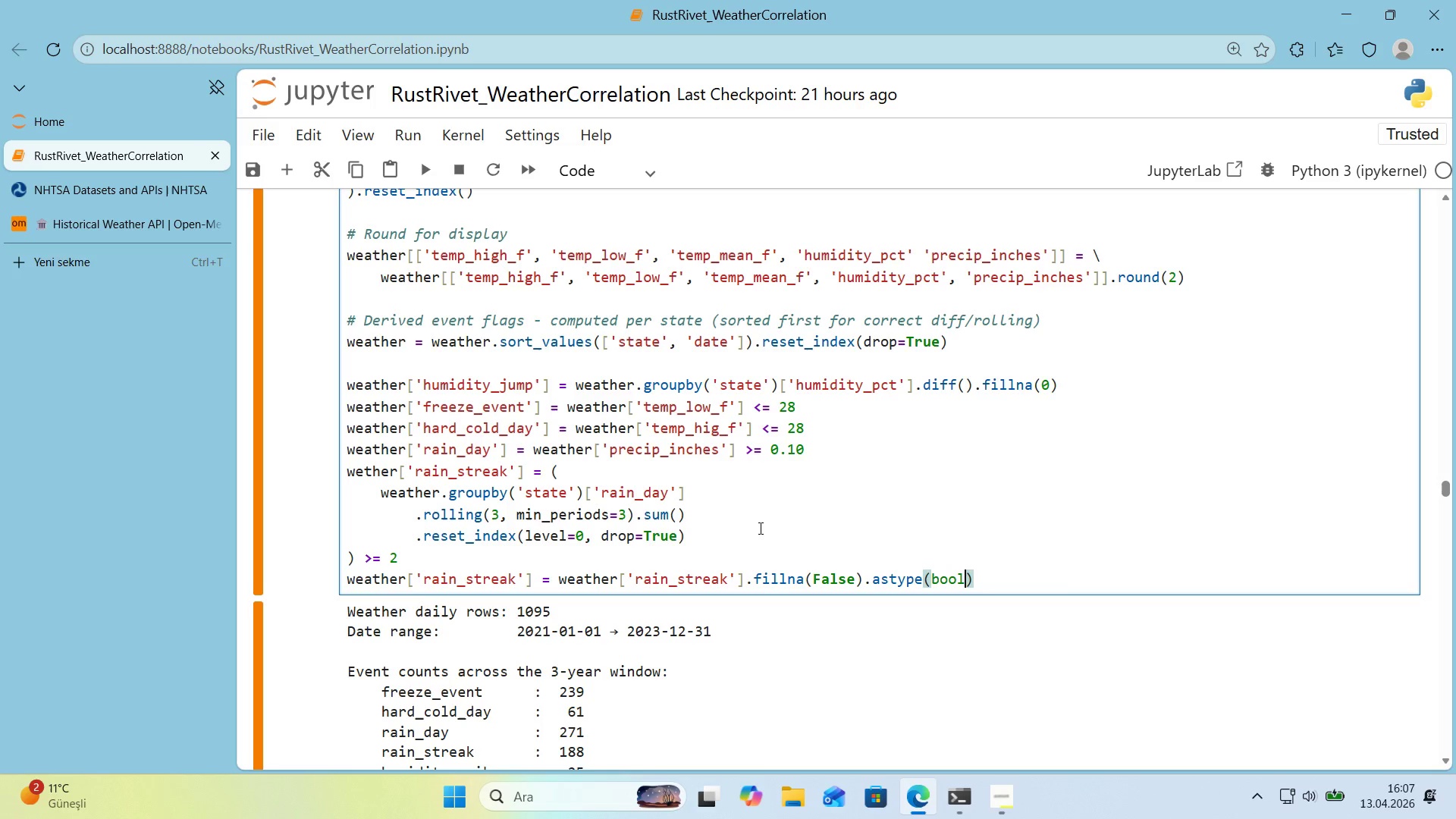 
key(ArrowRight)
 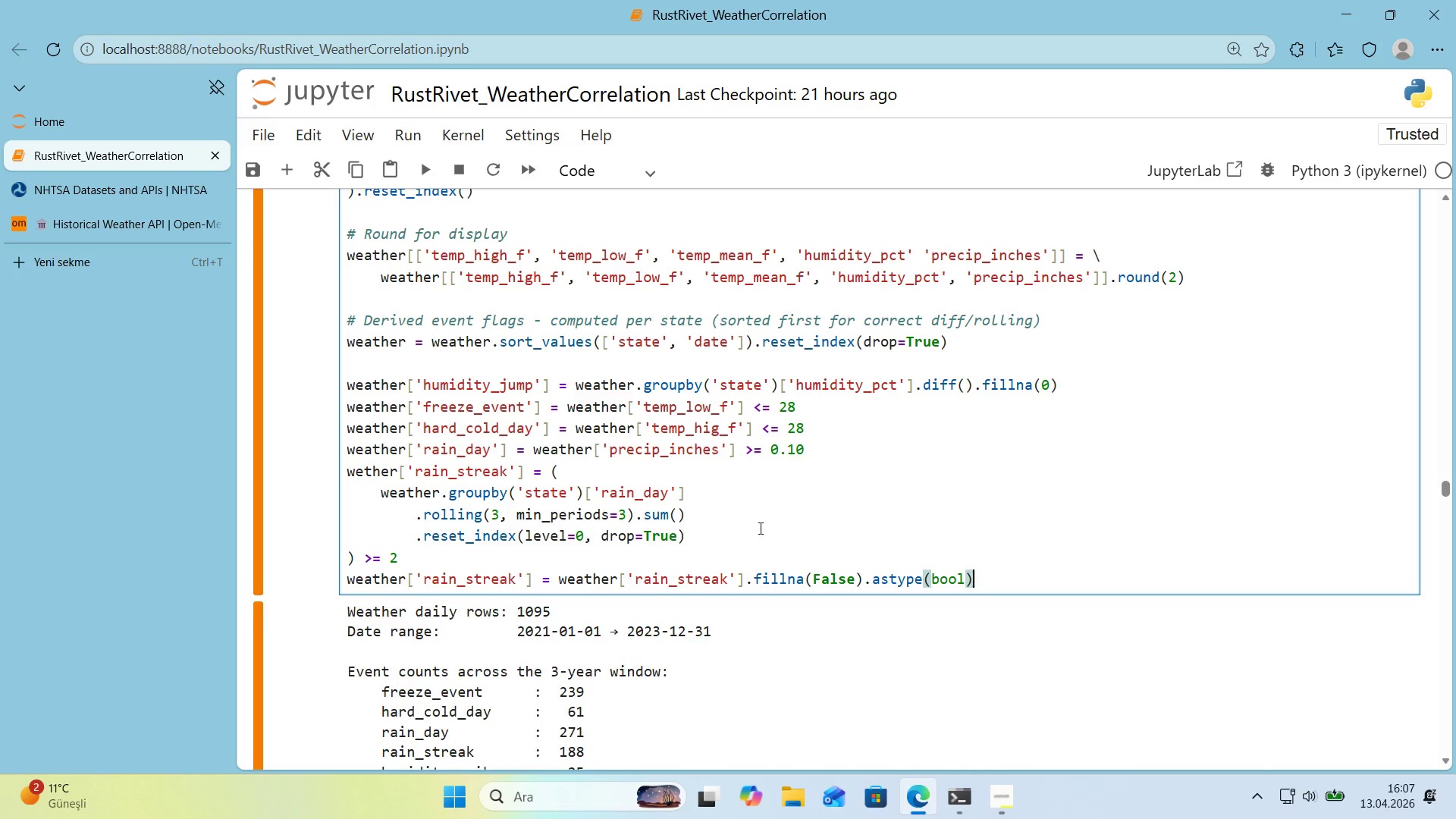 
key(Enter)
 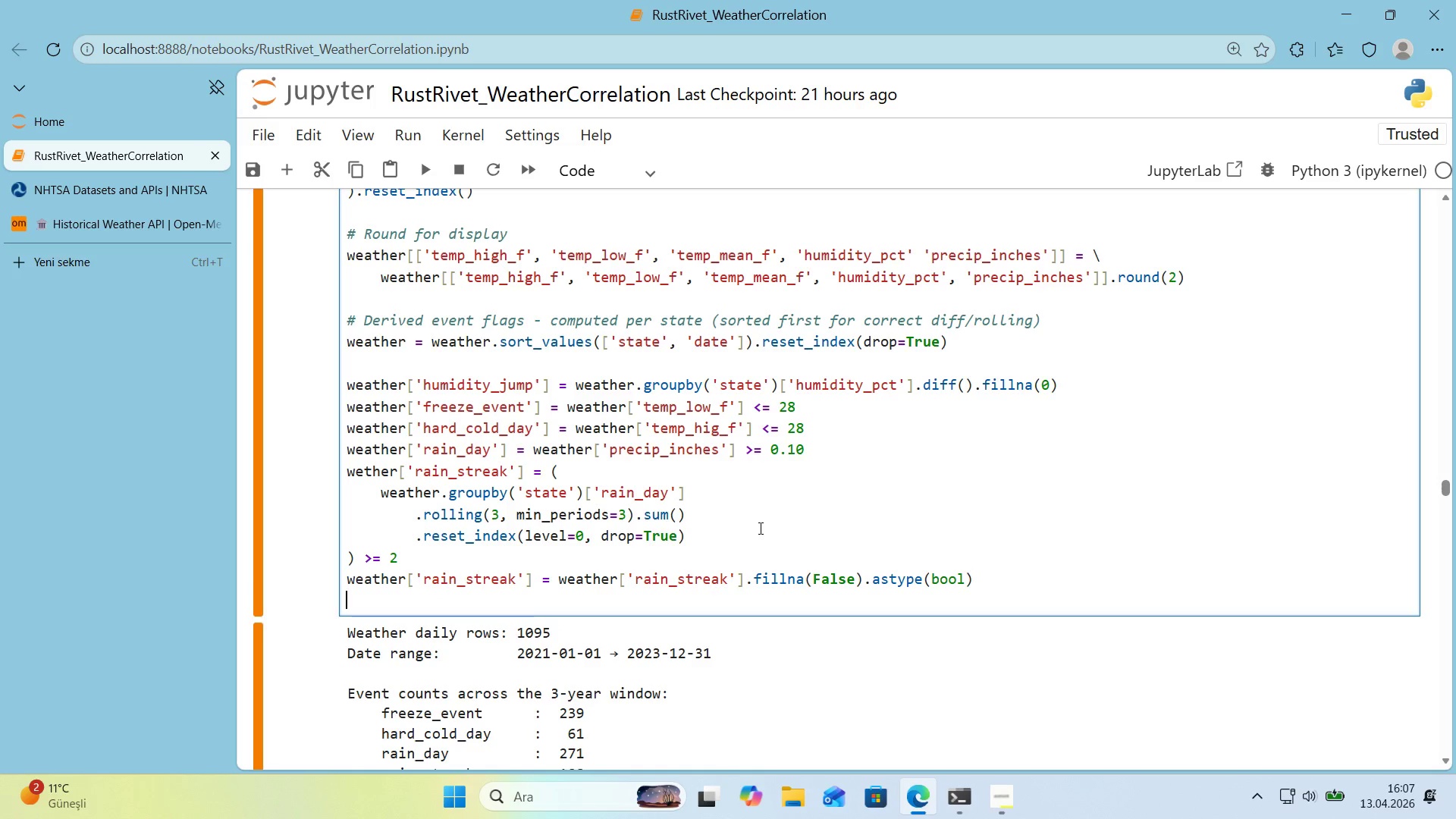 
type(weather)
 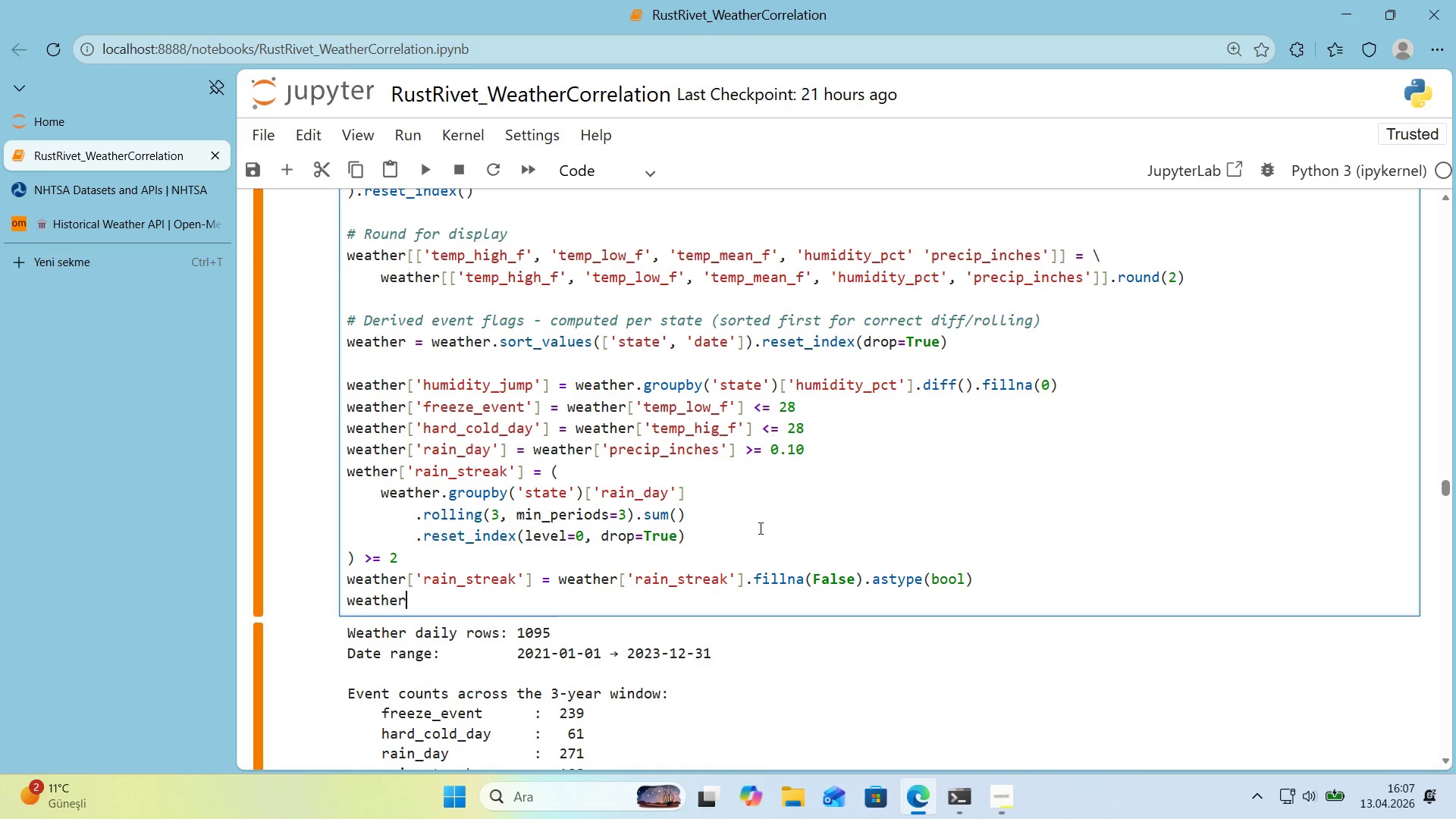 
key(Alt+Control+8)
 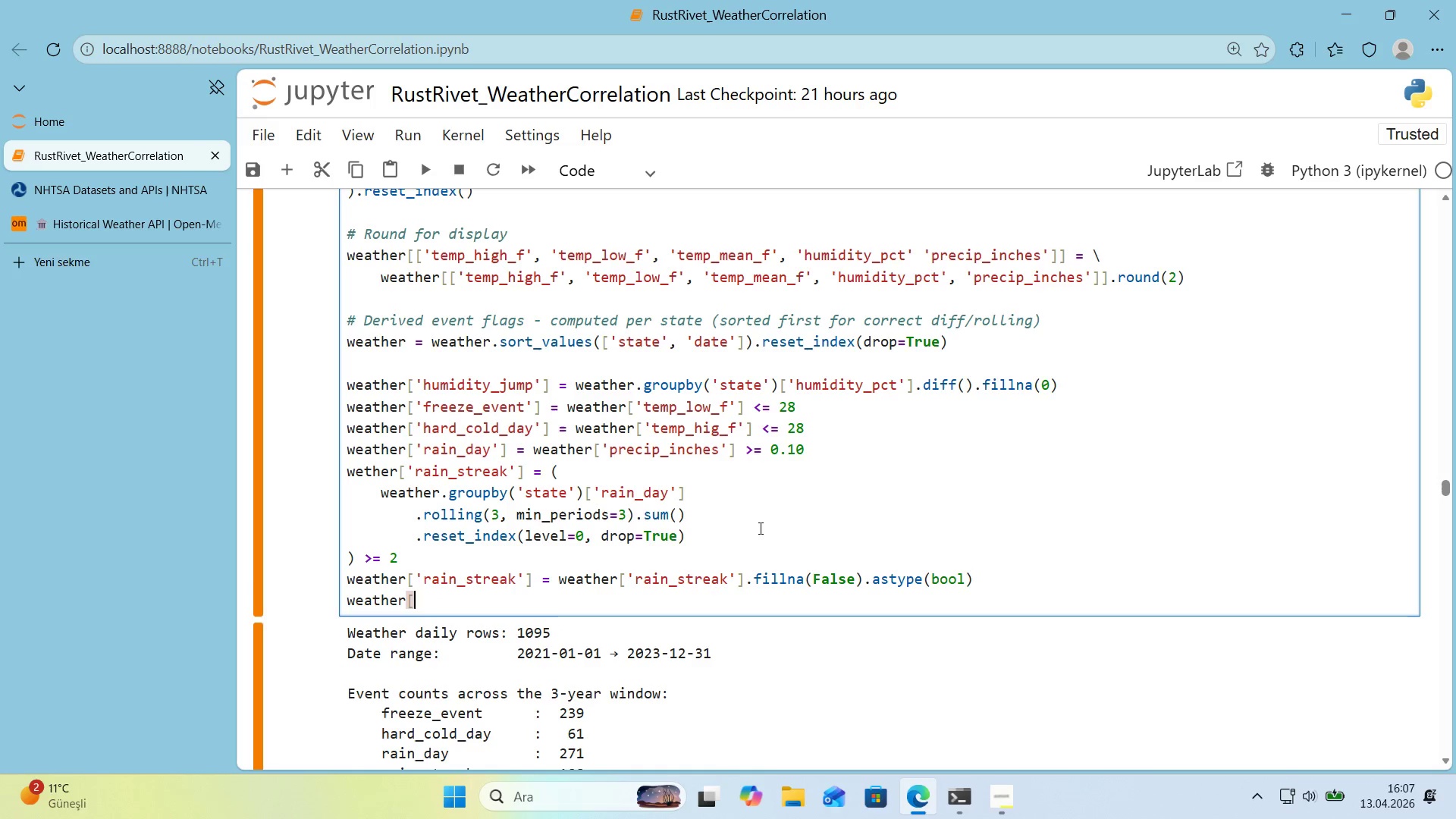 
key(Alt+Control+9)
 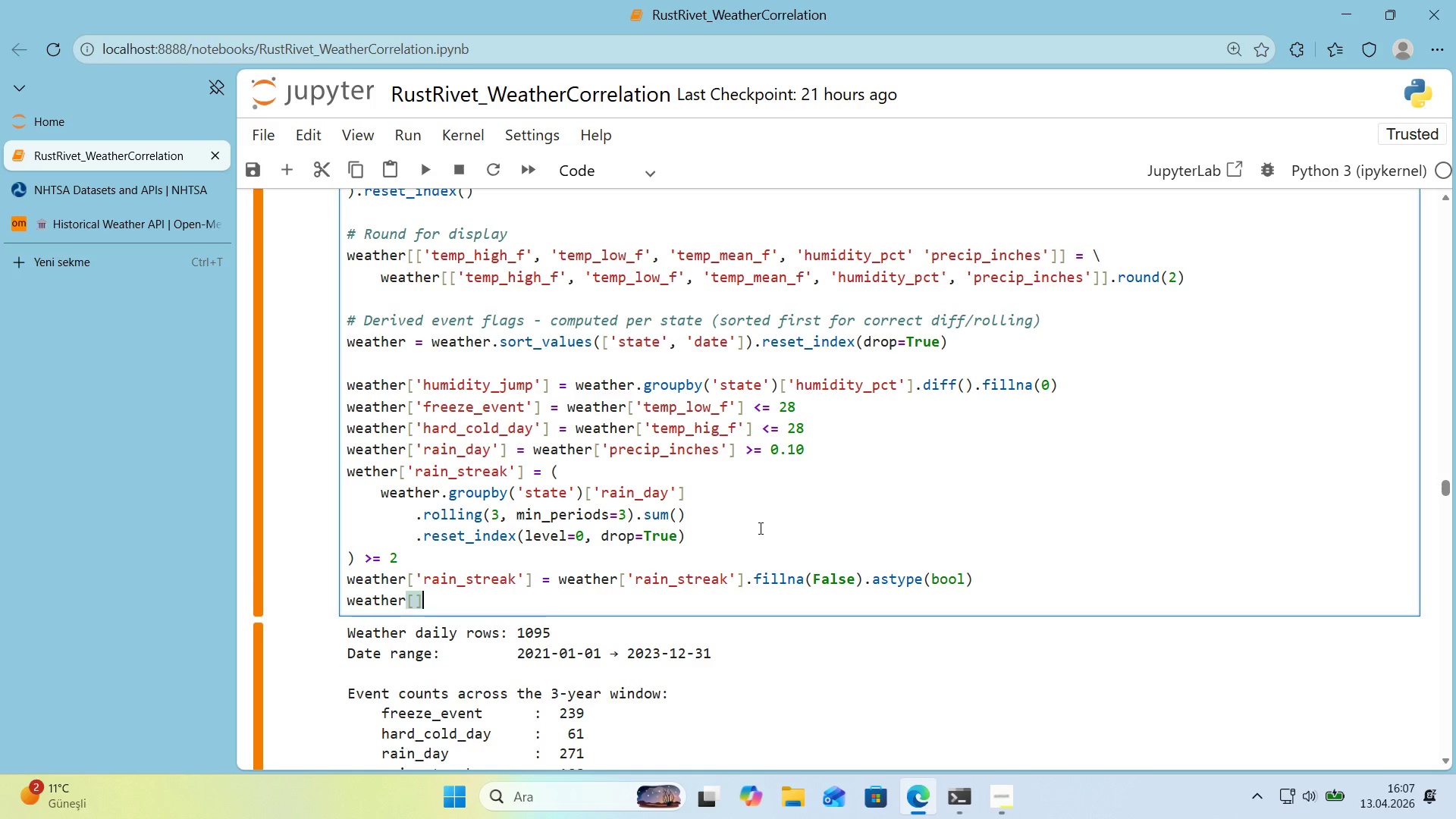 
key(ArrowLeft)
 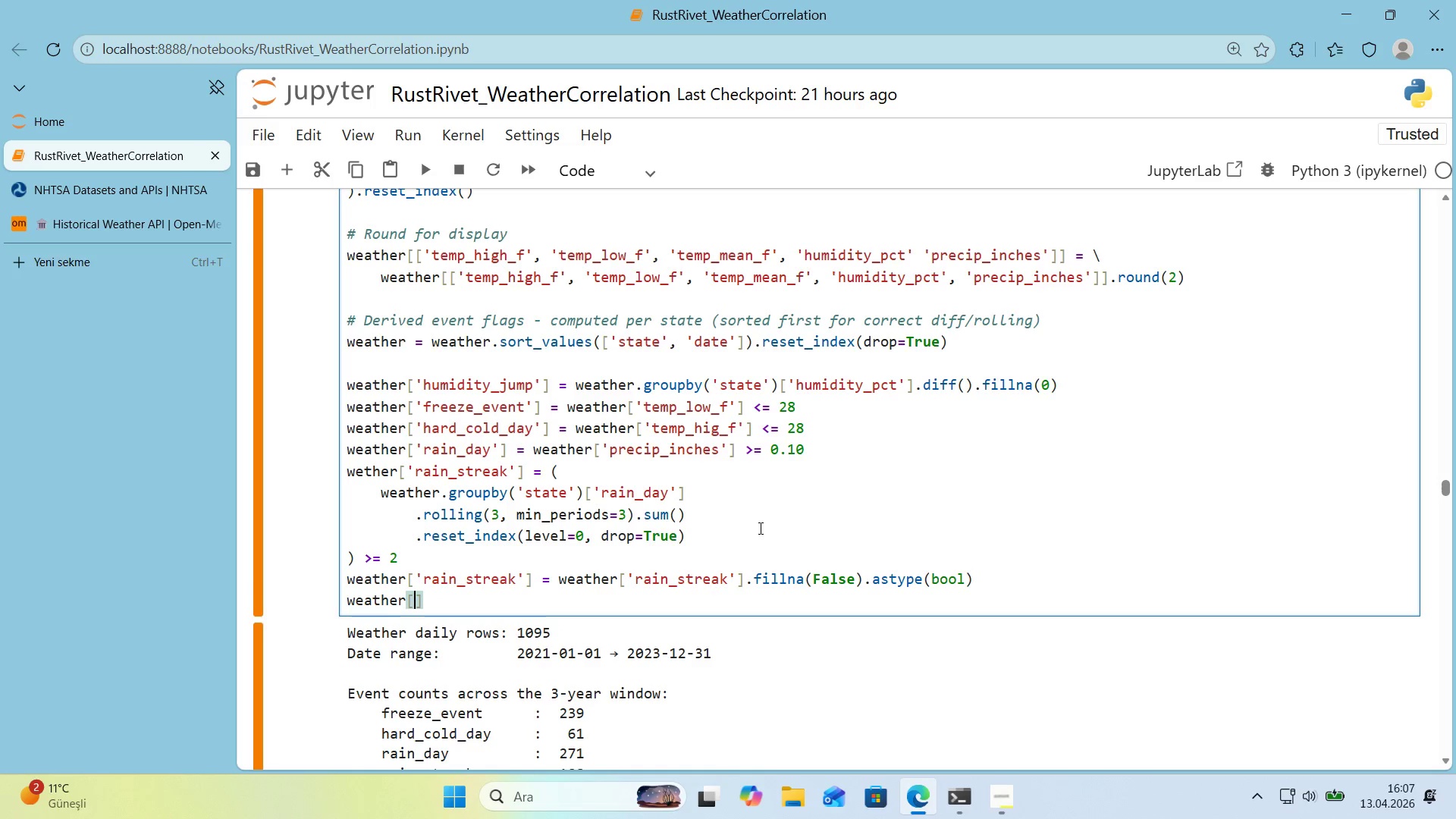 
type(@@)
 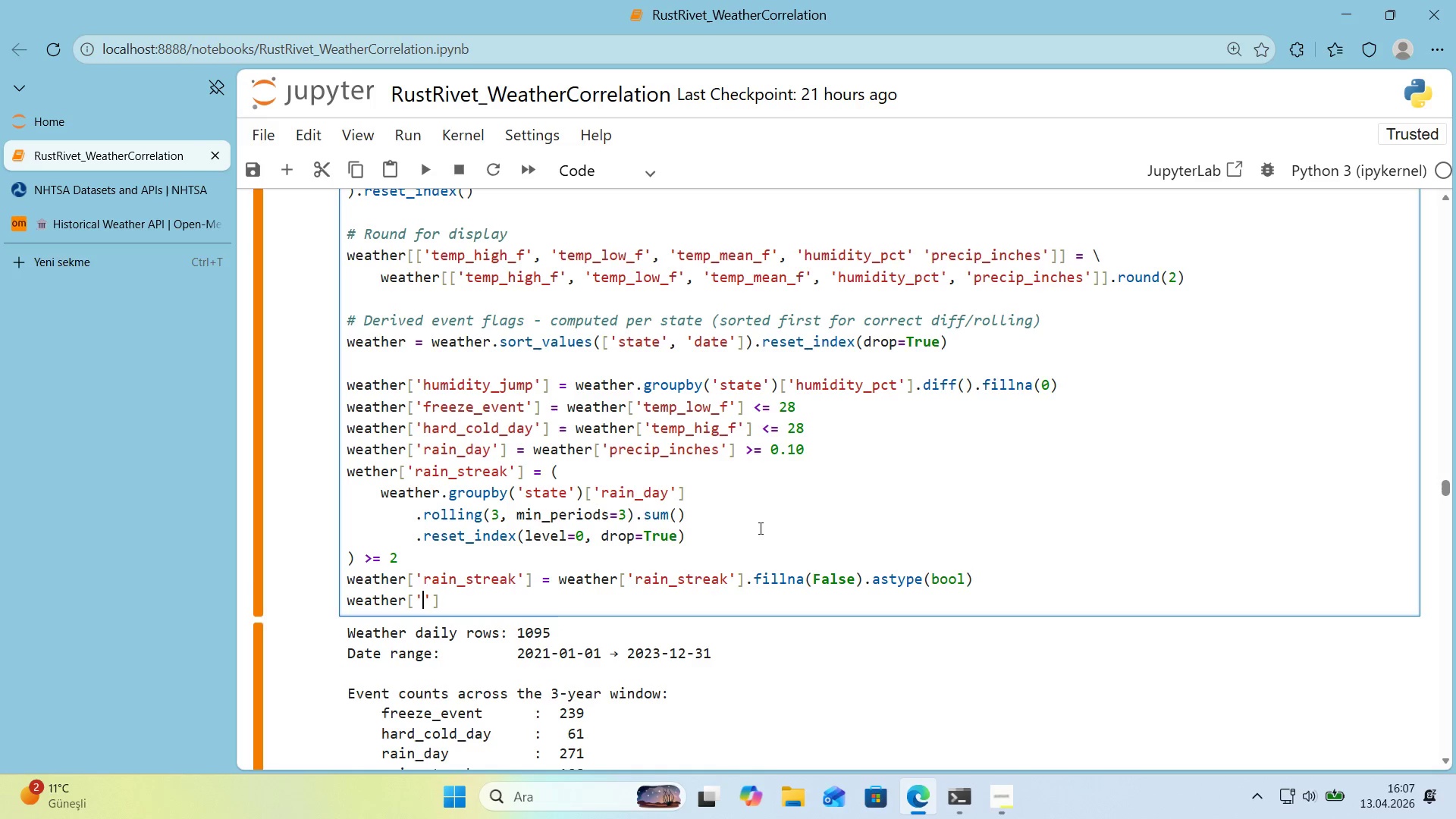 
key(ArrowLeft)
 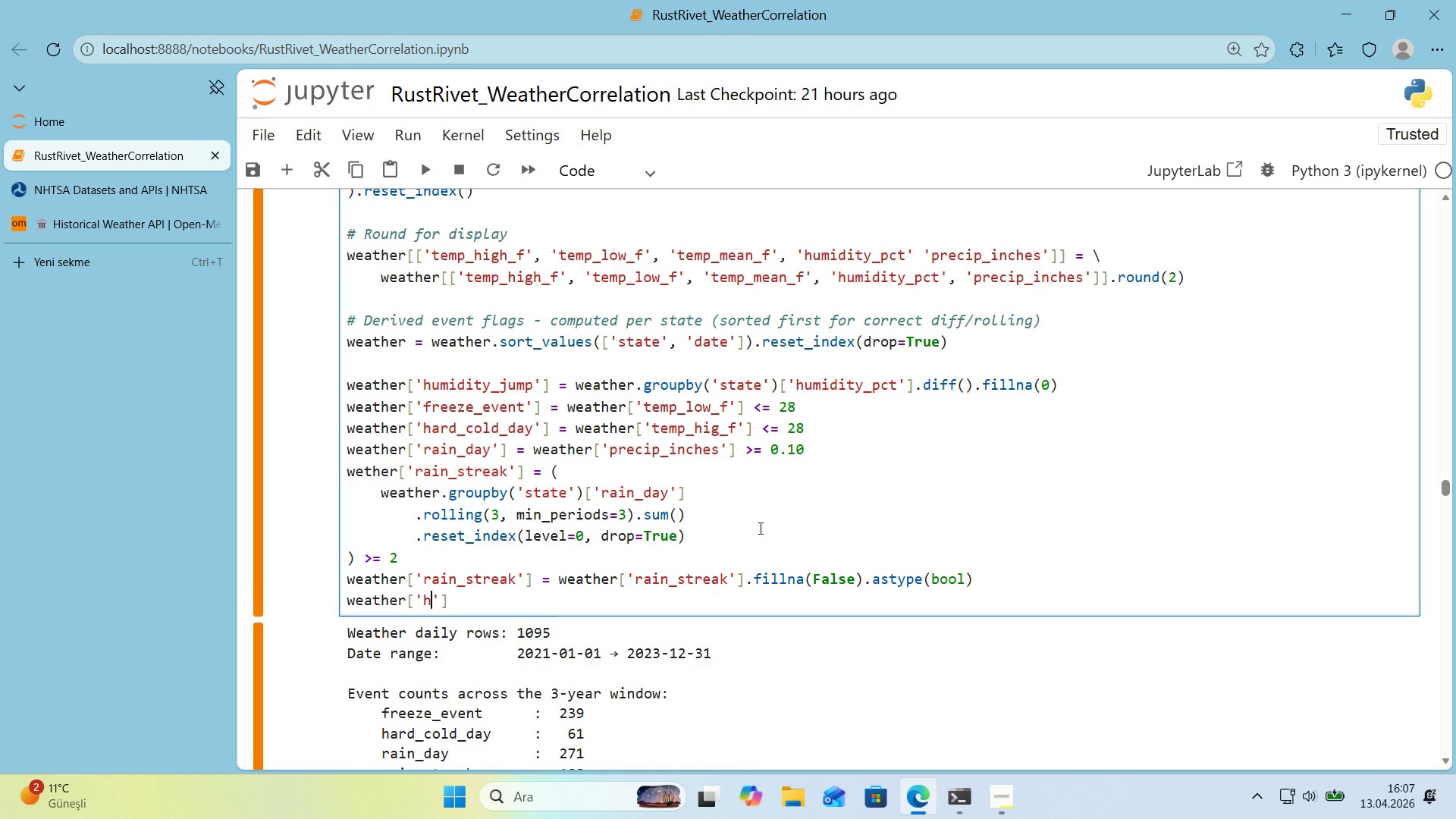 
type(hum'd'ty_sp'ke)
 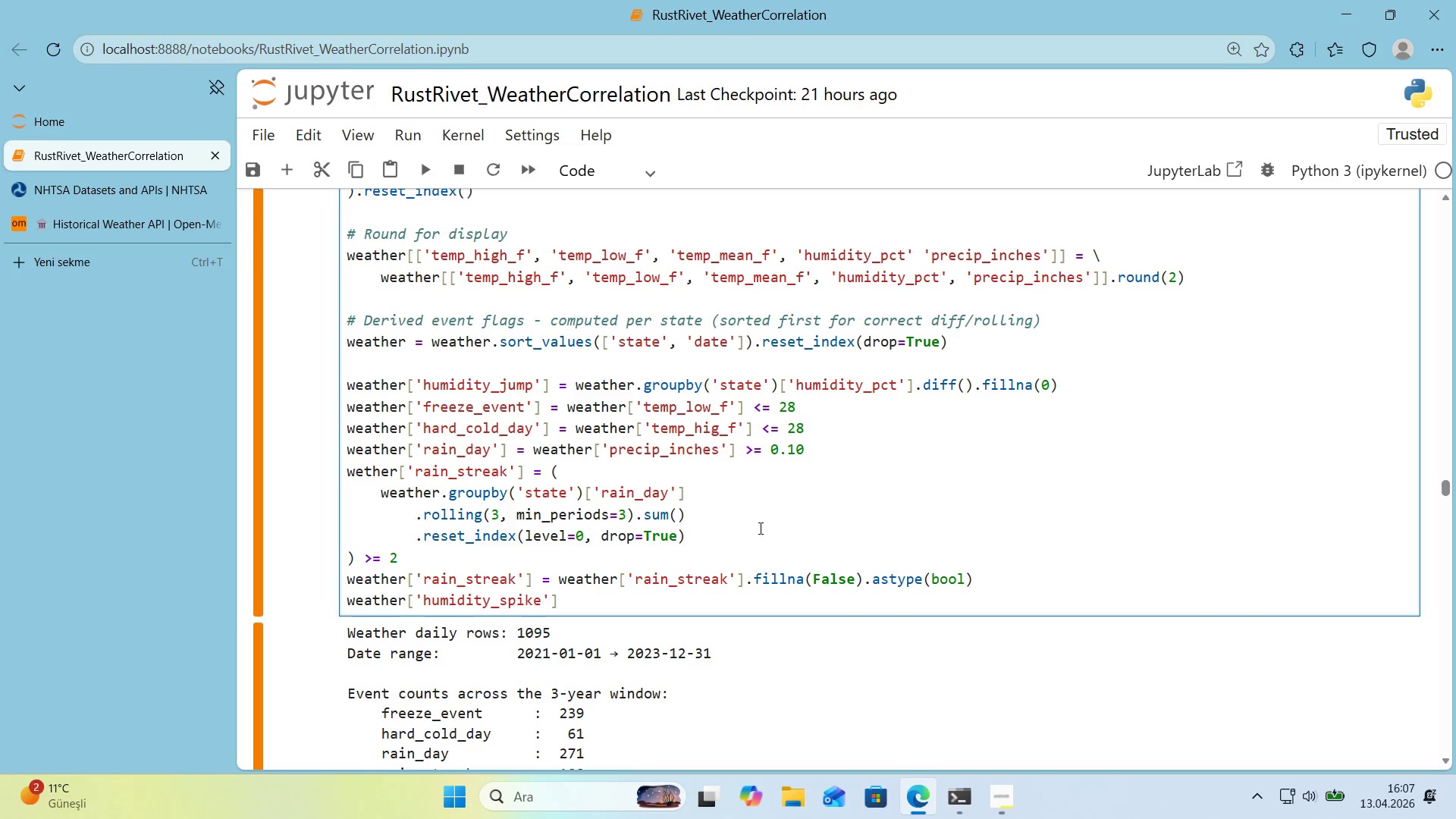 
key(ArrowRight)
 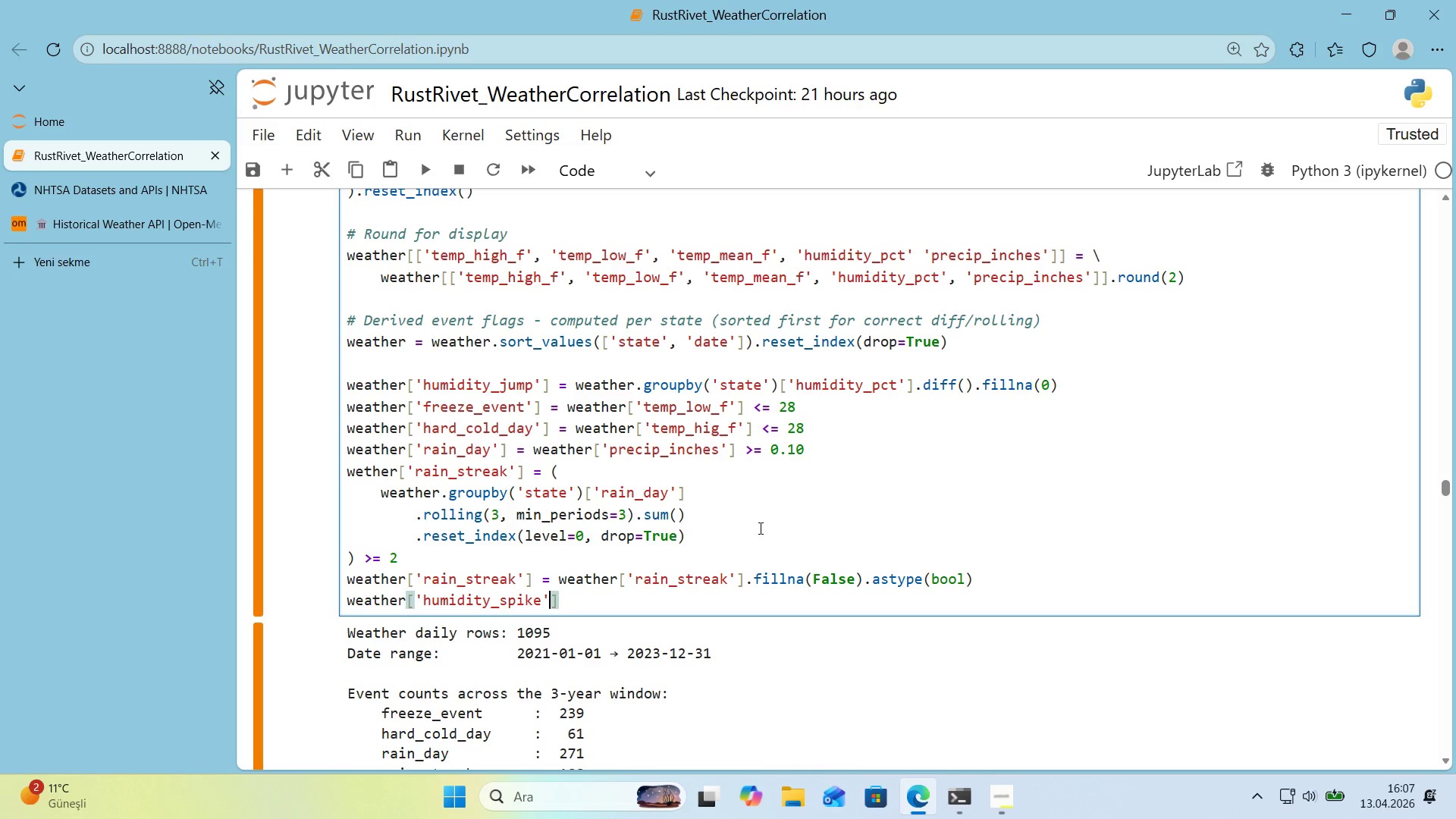 
key(ArrowRight)
 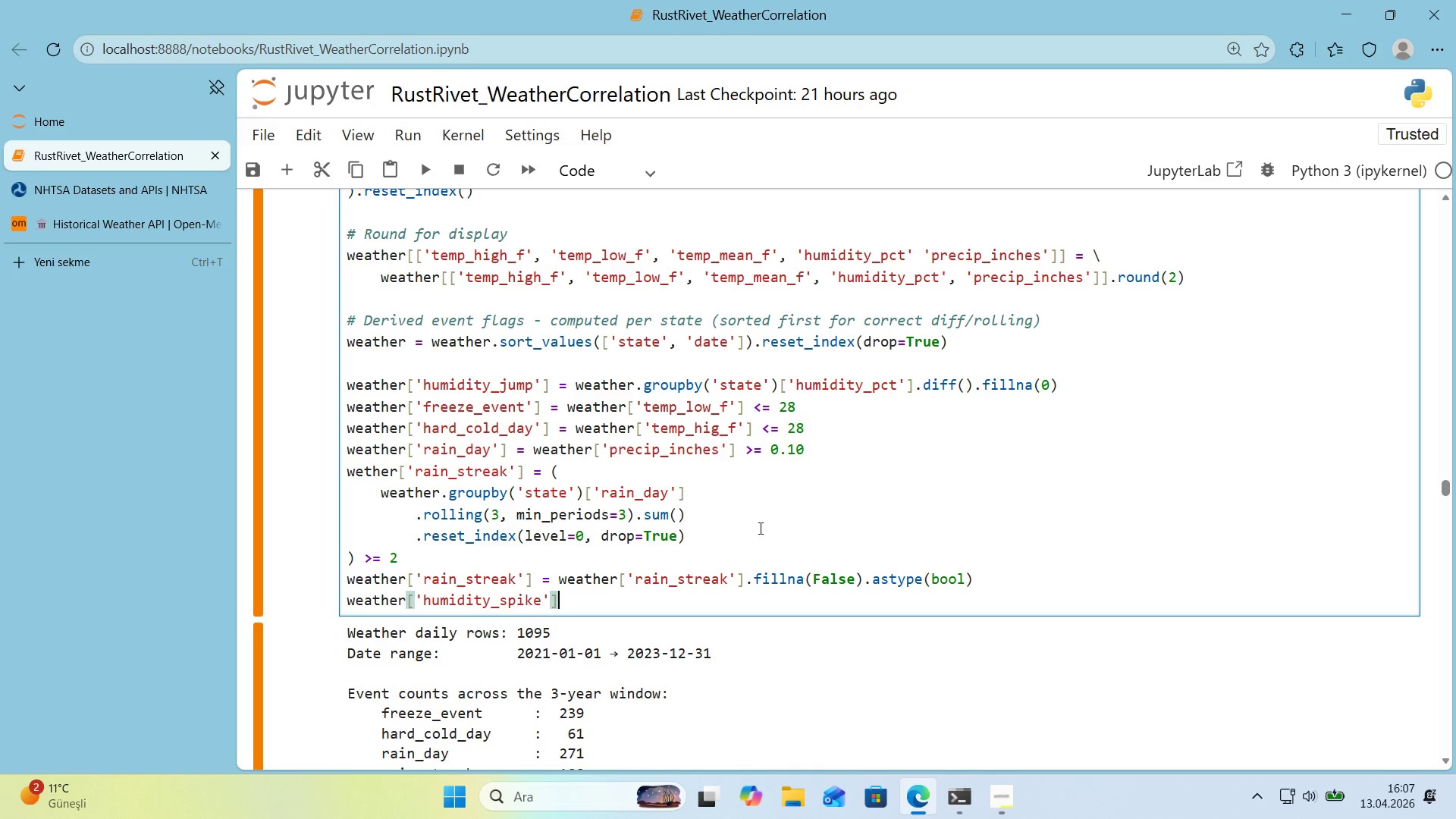 
key(ArrowRight)
 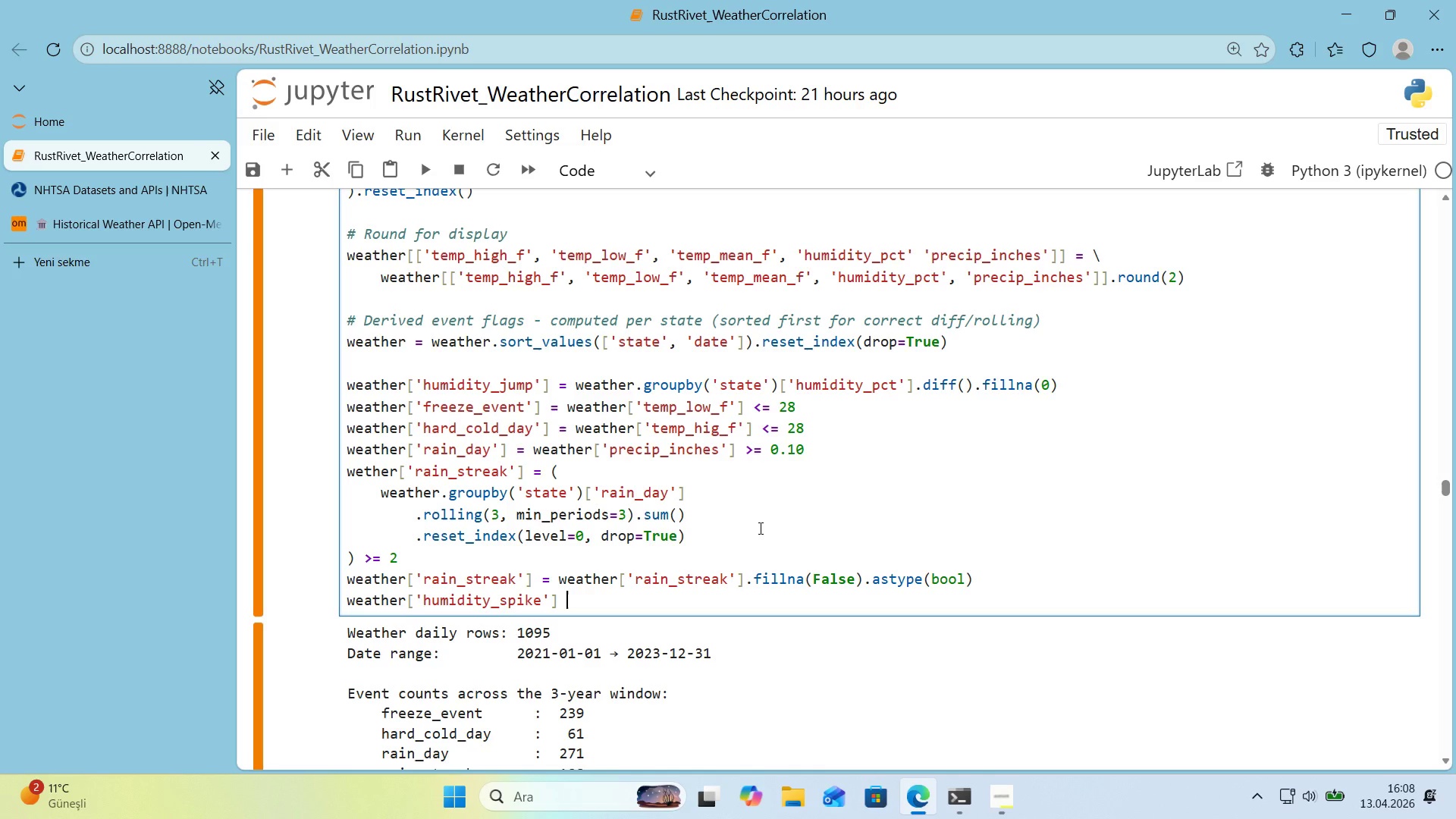 
type( ) weather)
 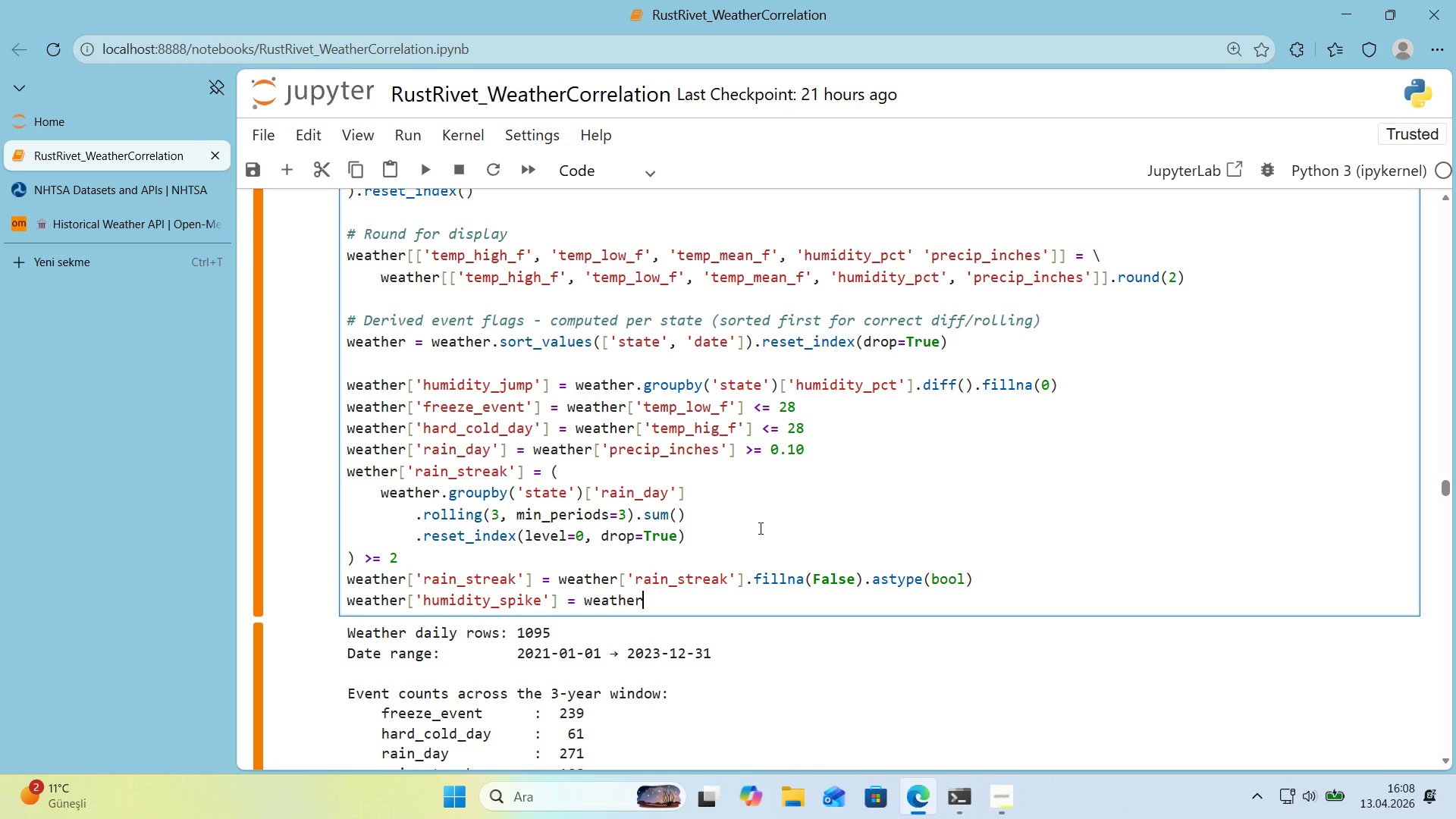 
key(Alt+Control+8)
 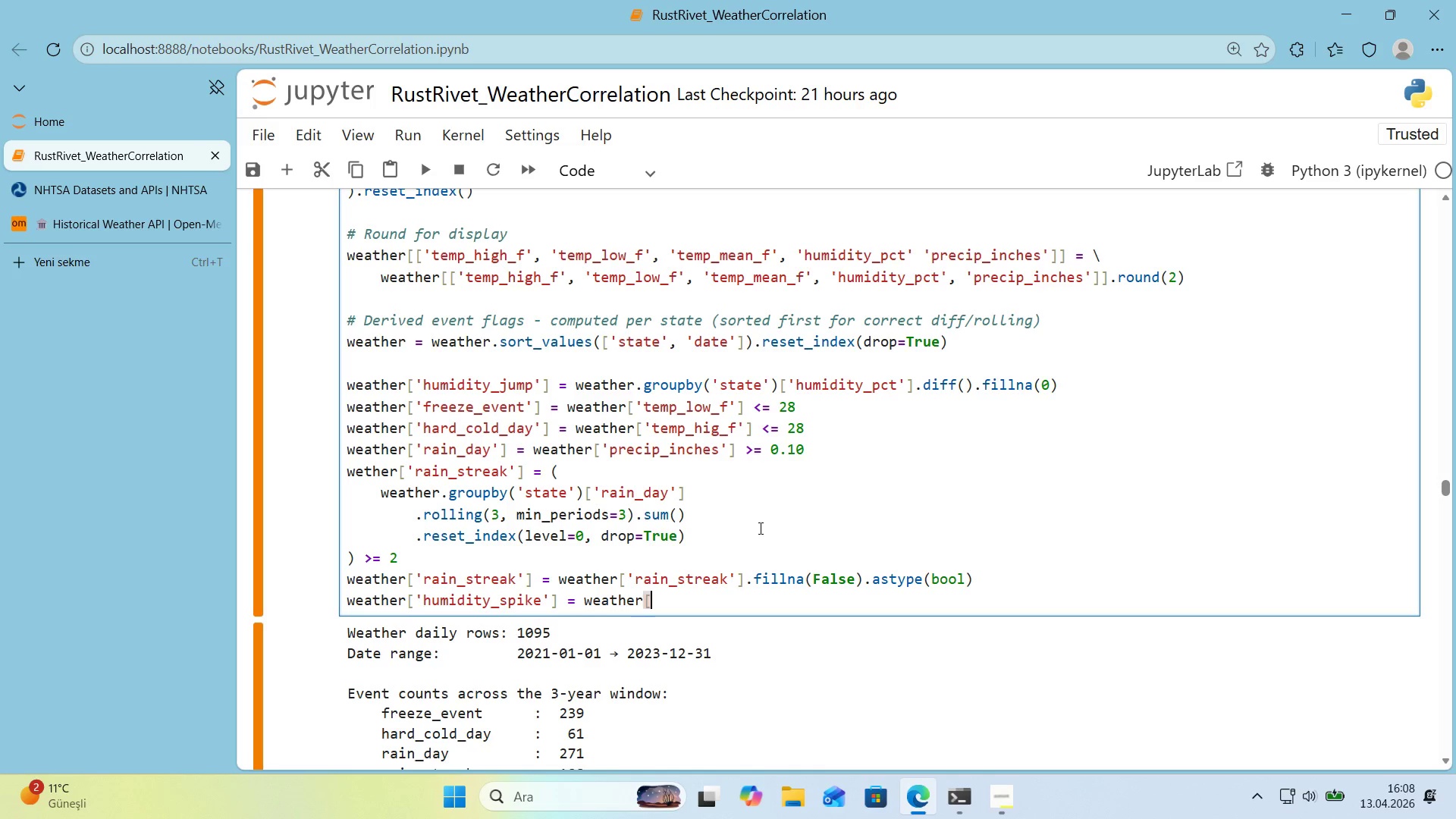 
key(Alt+Control+9)
 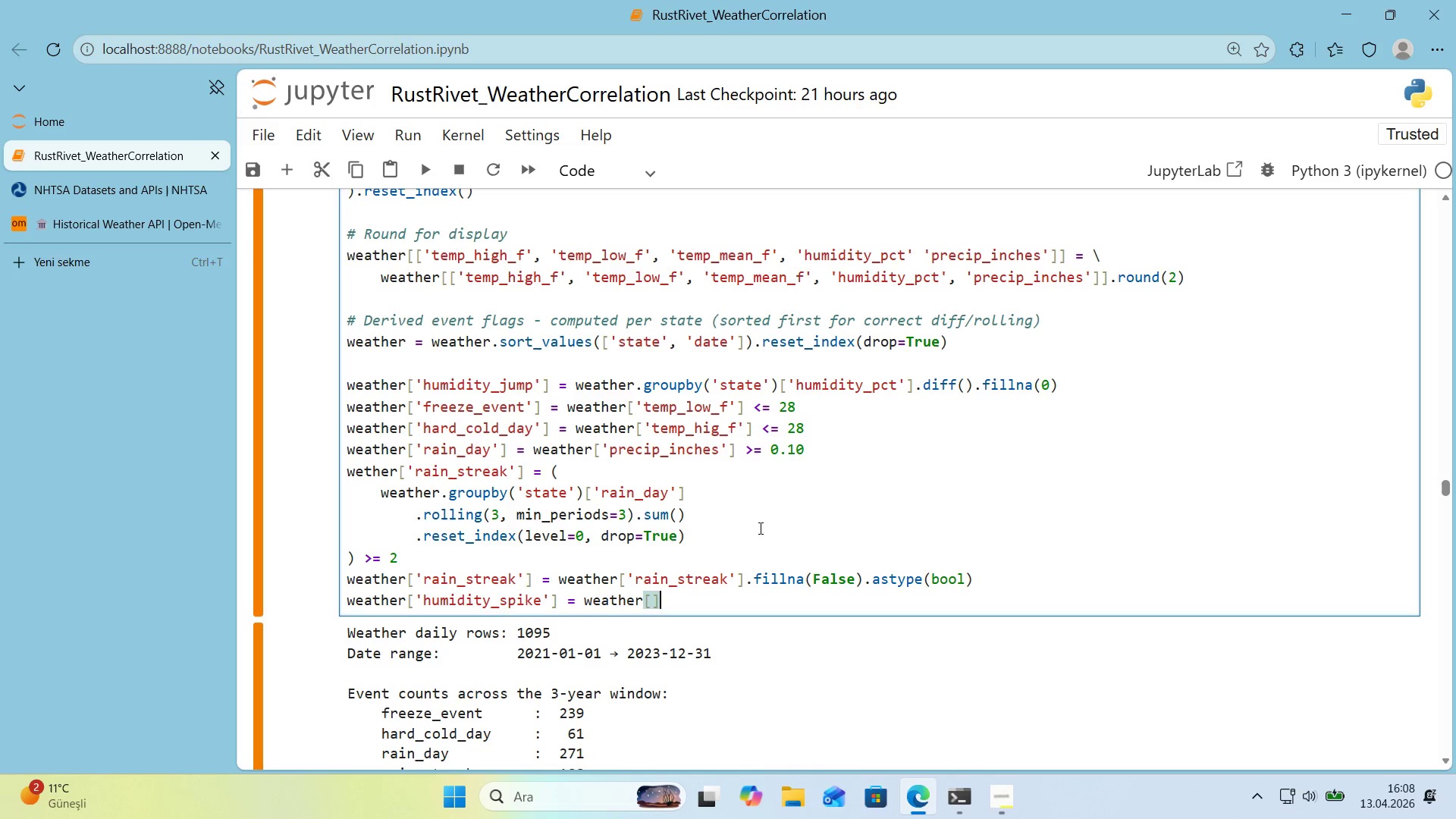 
key(ArrowLeft)
 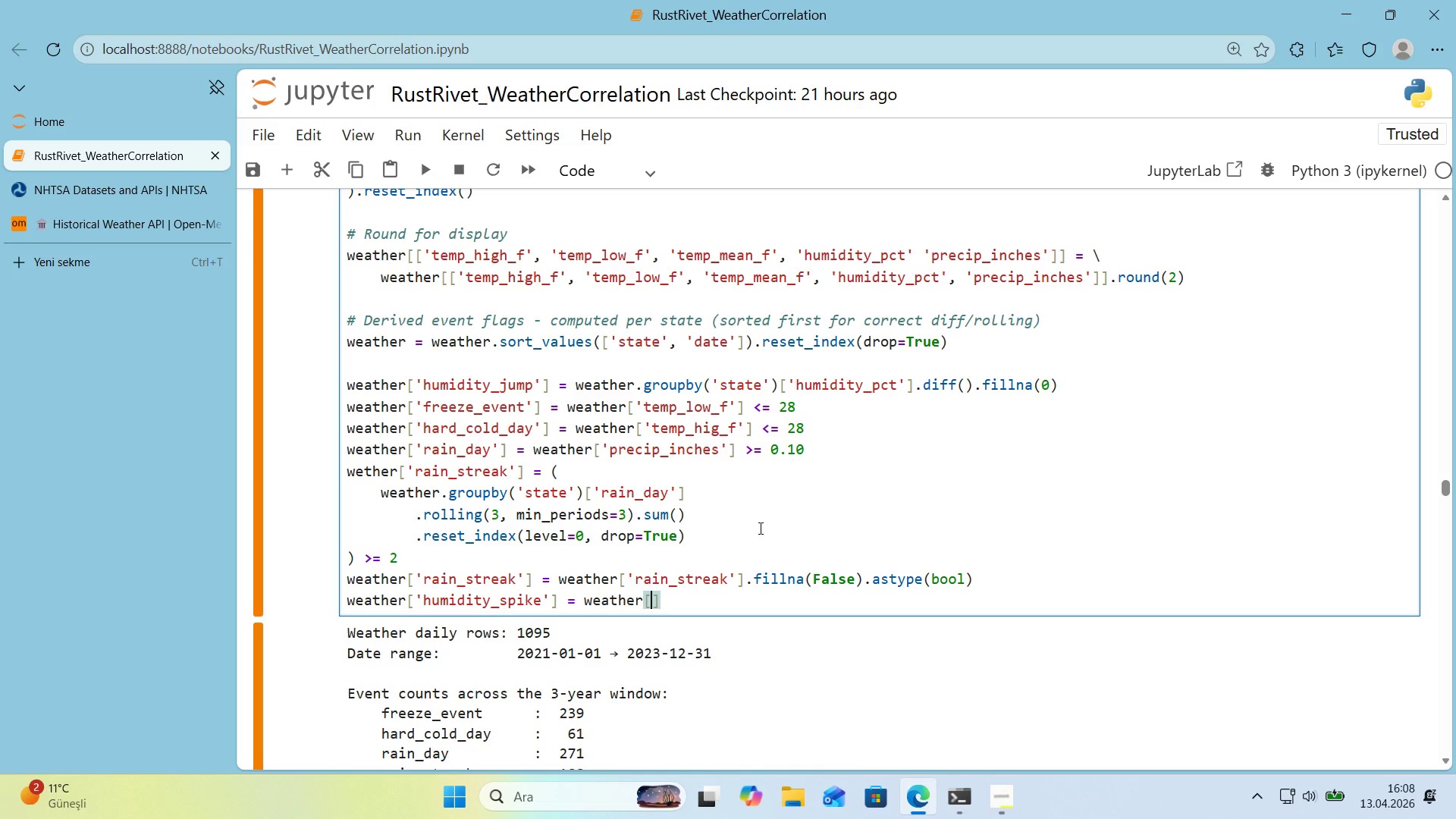 
type(@@)
 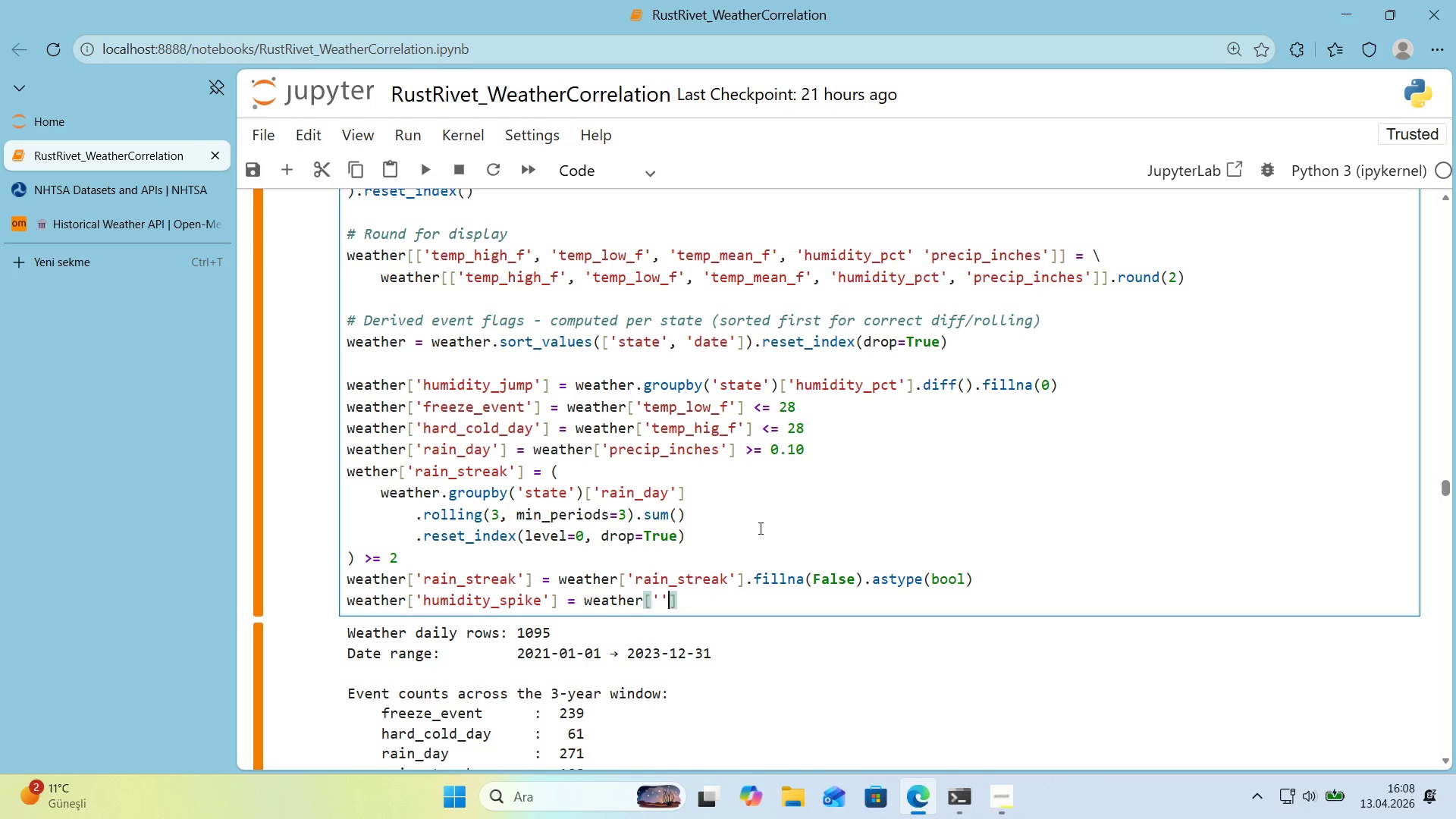 
key(ArrowLeft)
 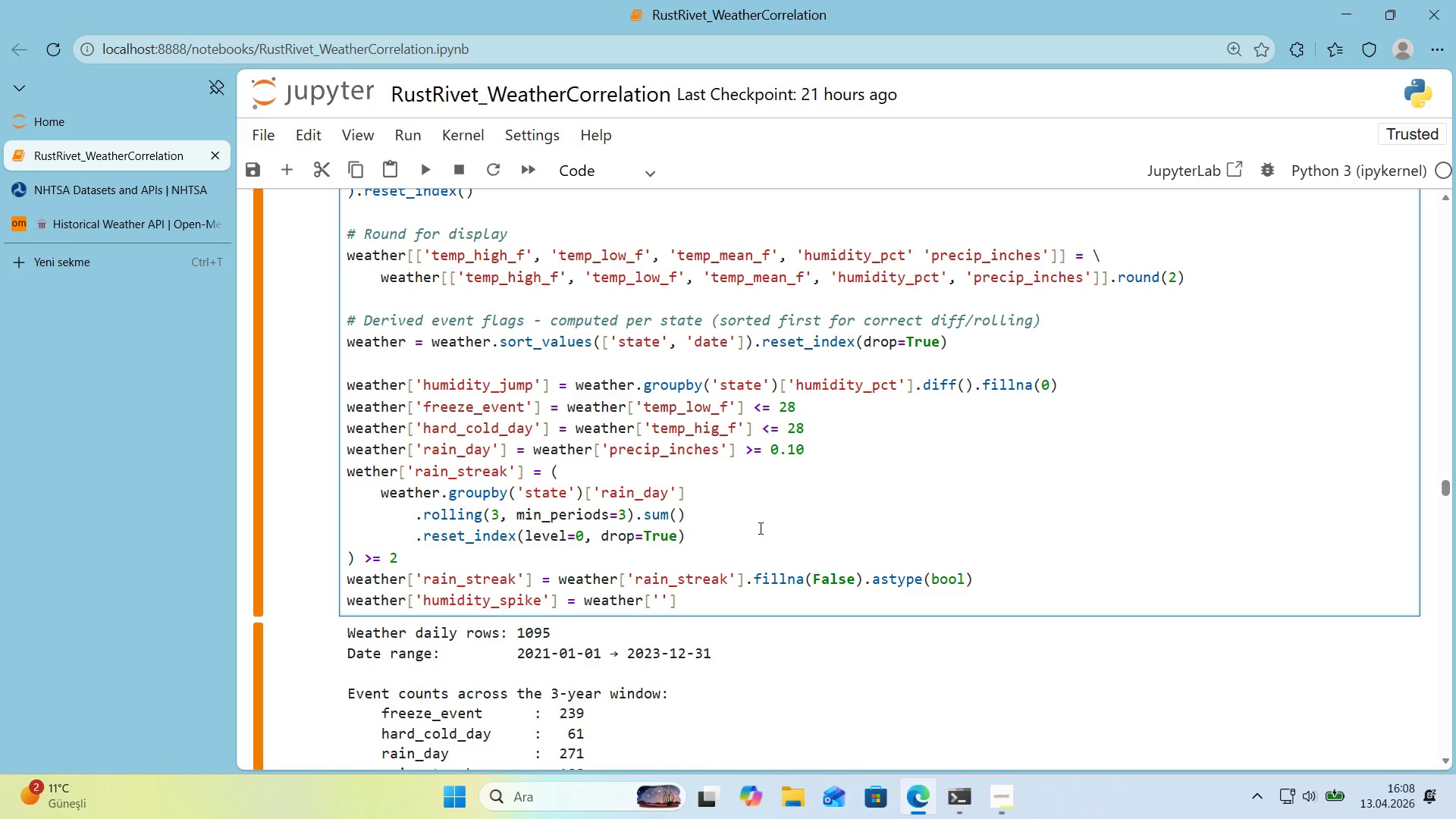 
wait(21.11)
 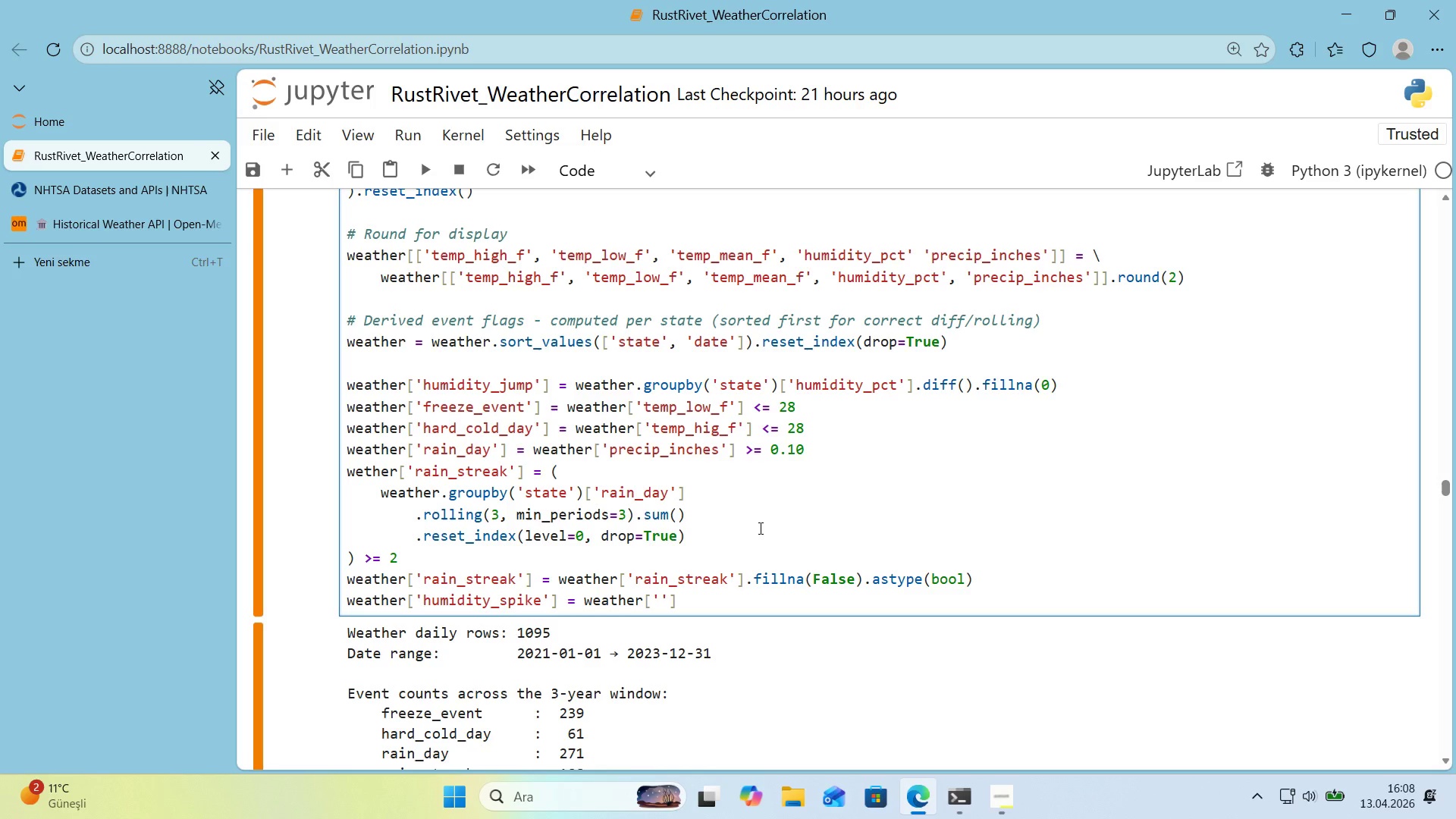 
type(hum'd'ty_jump)
 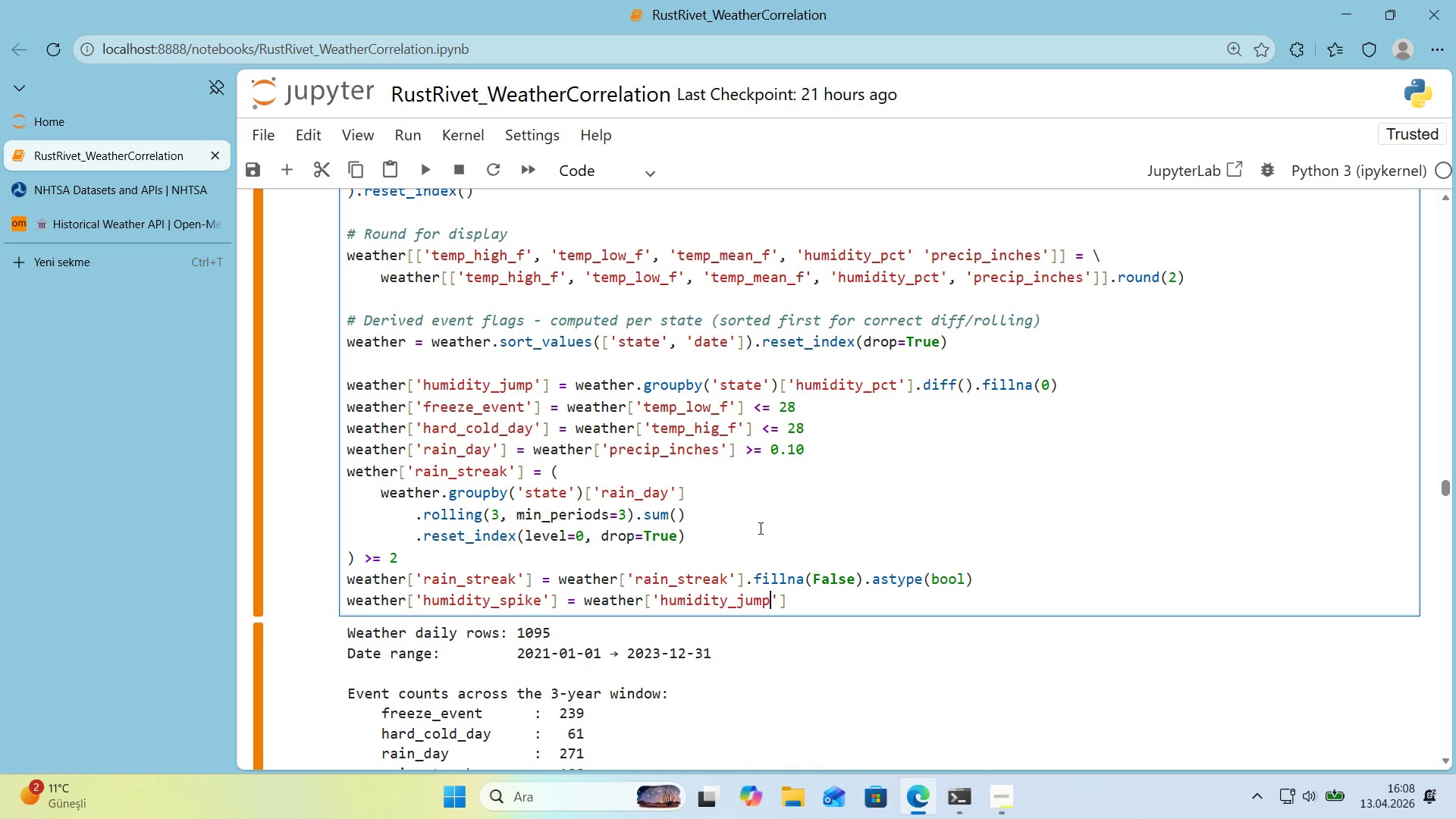 
key(ArrowRight)
 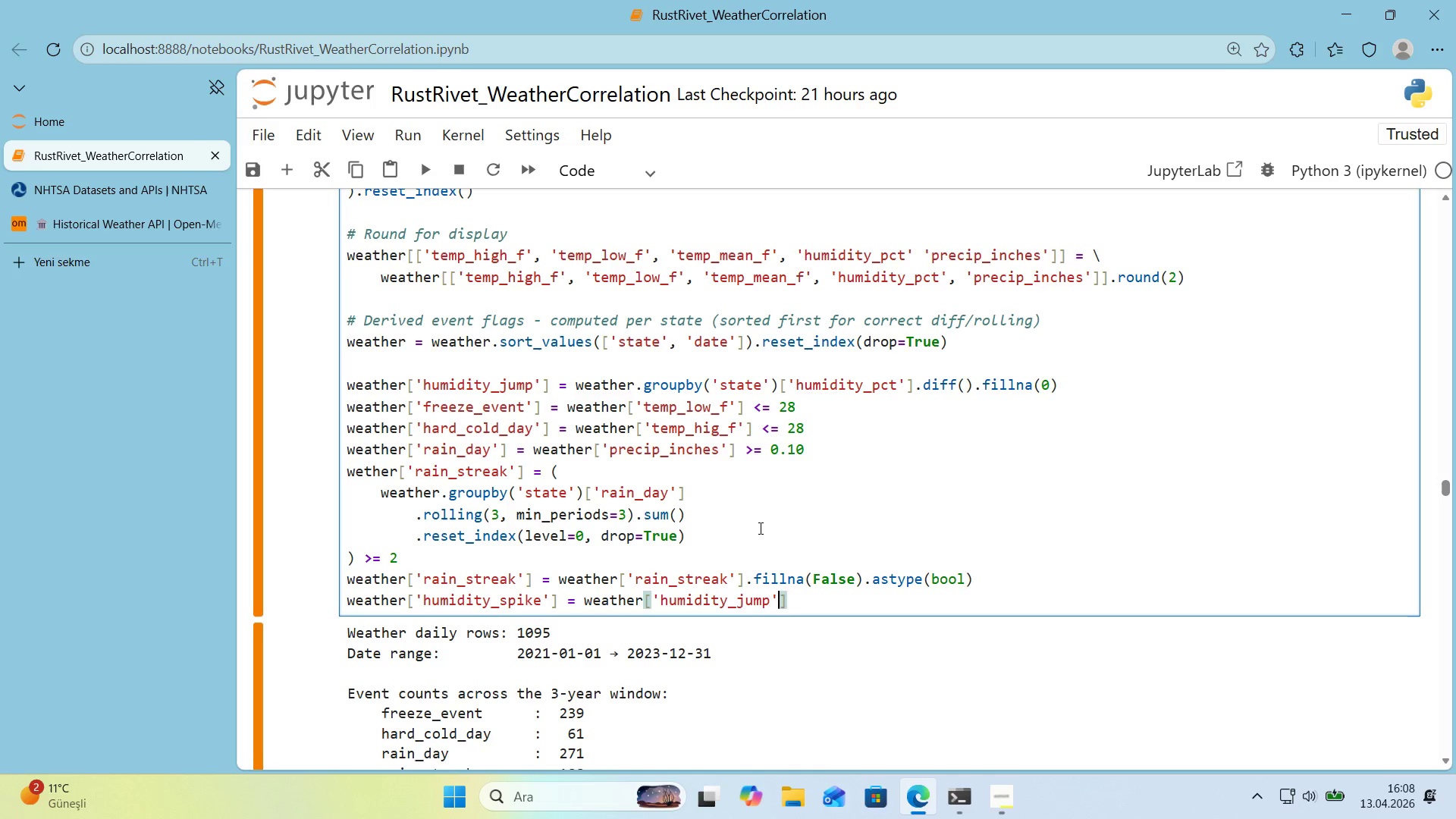 
key(ArrowRight)
 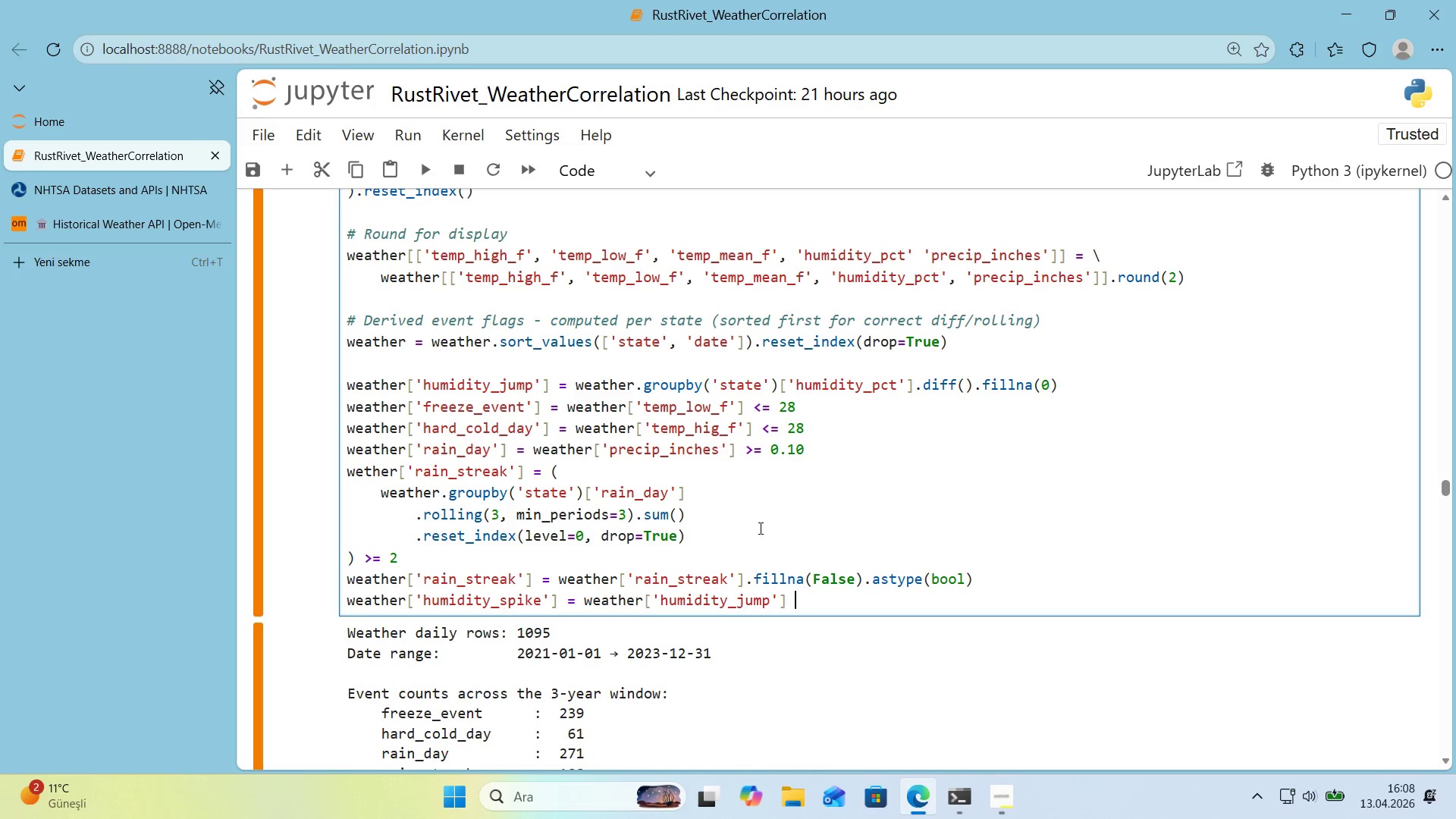 
type( [Break]) 20)
 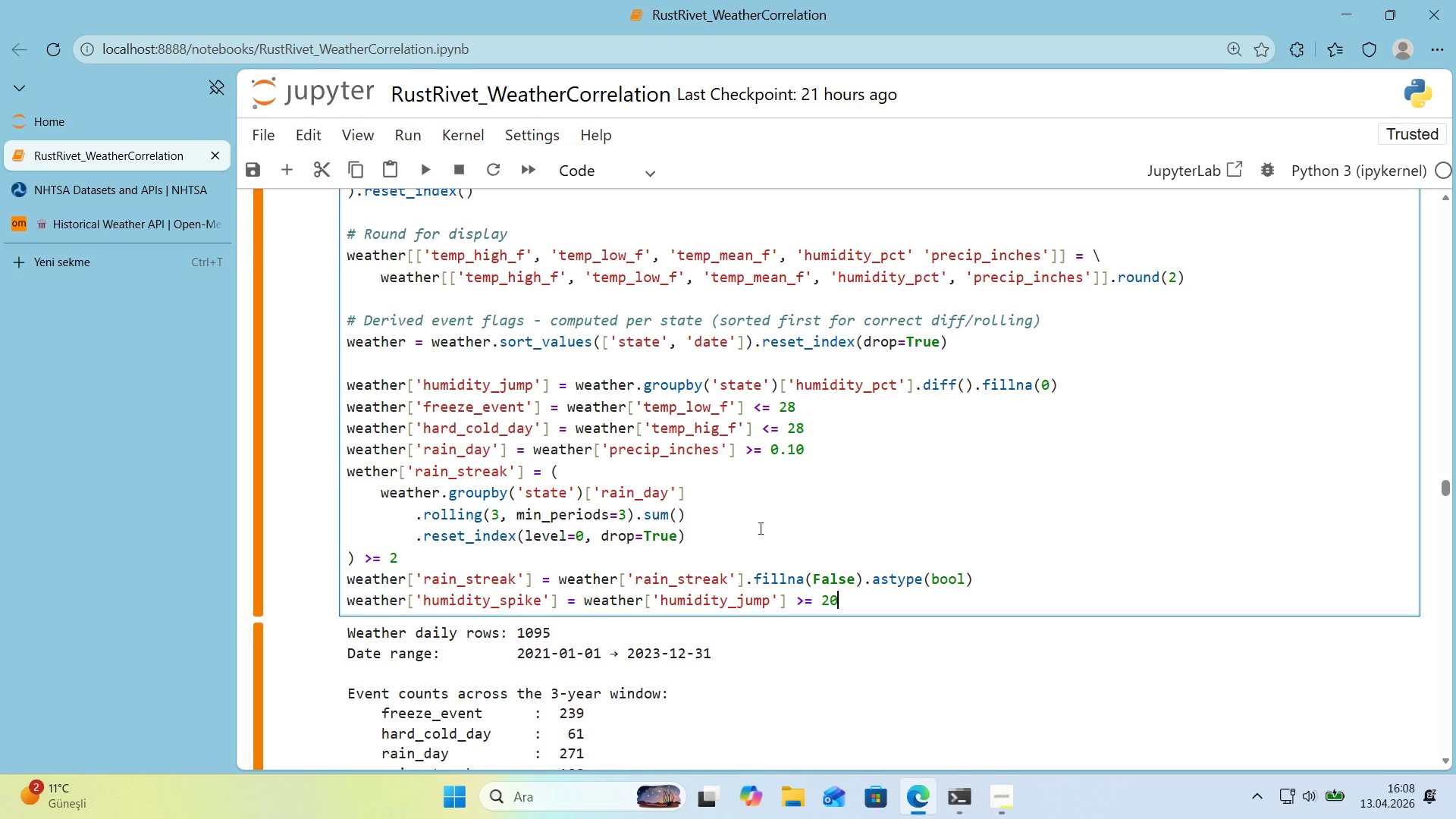 
key(Enter)
 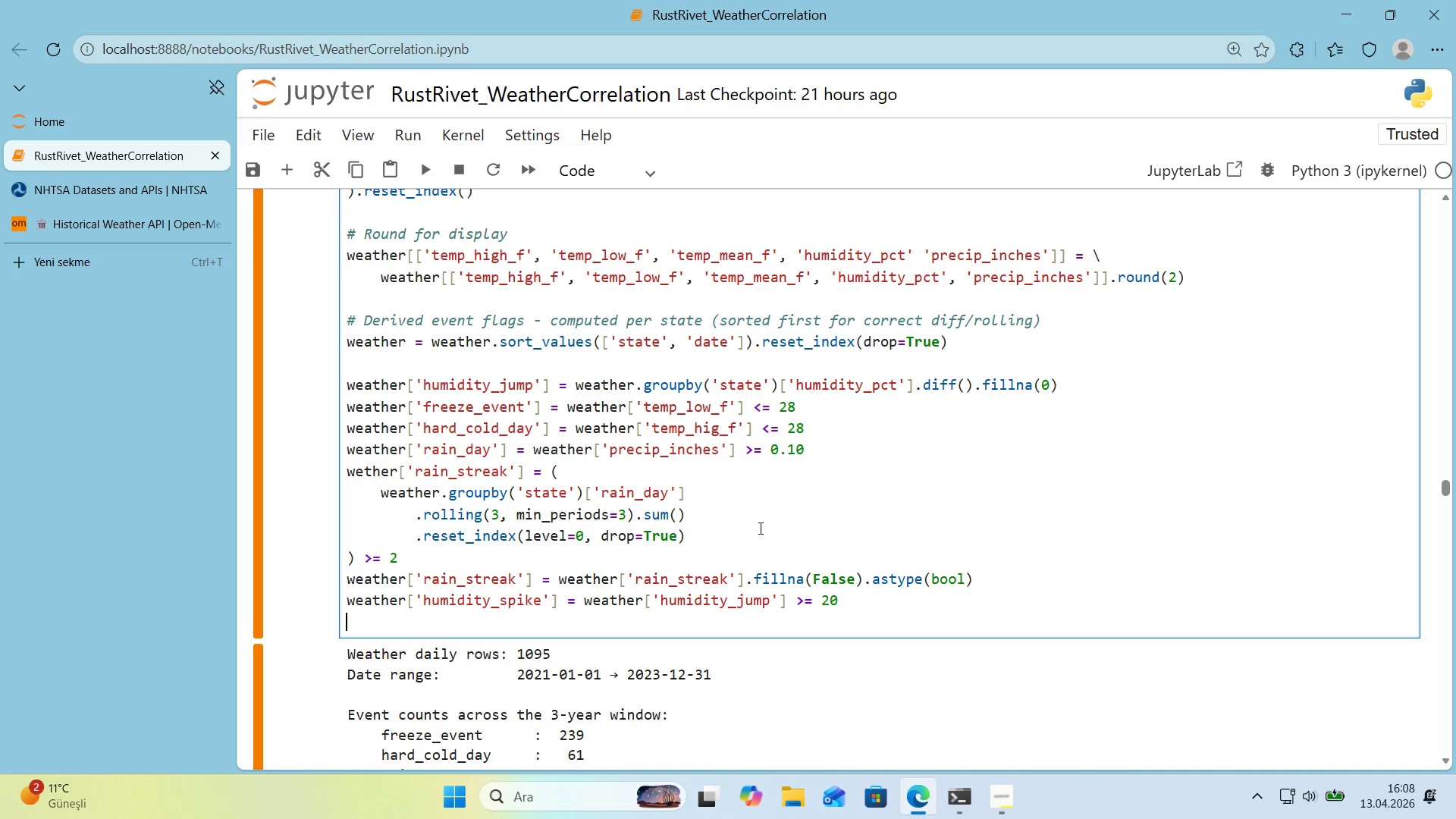 
type(weather)
 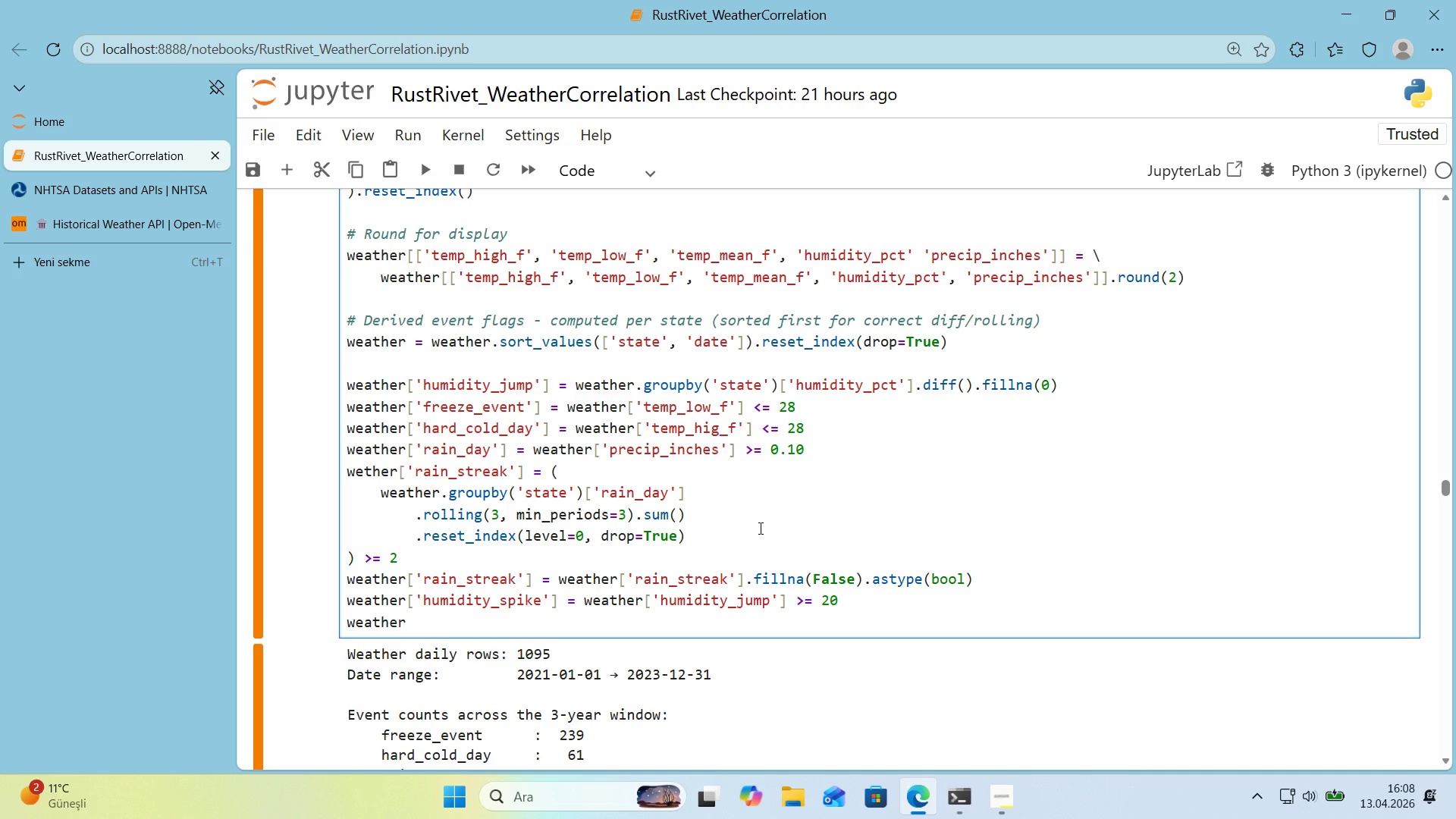 
key(Alt+Control+8)
 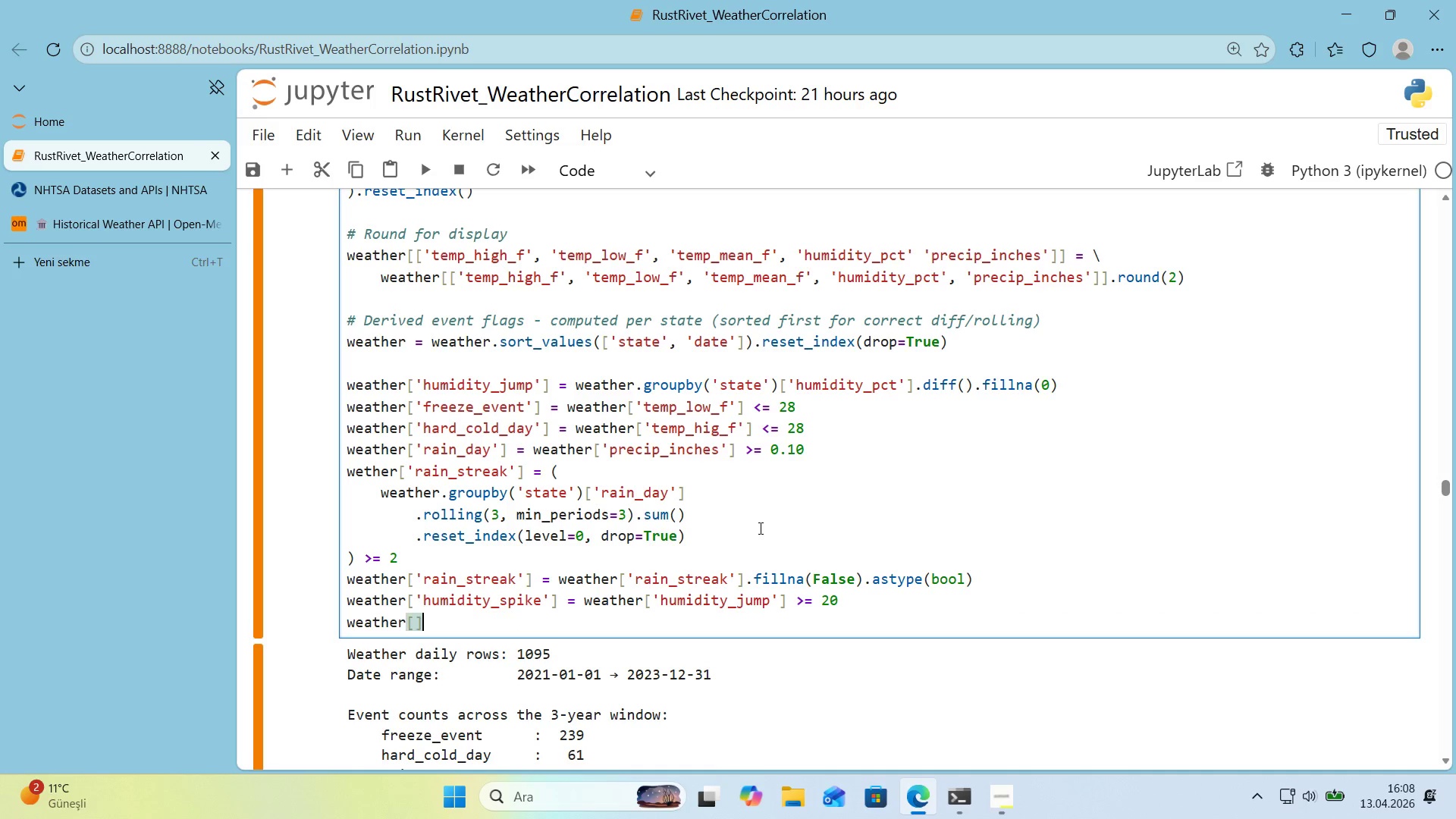 
key(Alt+Control+9)
 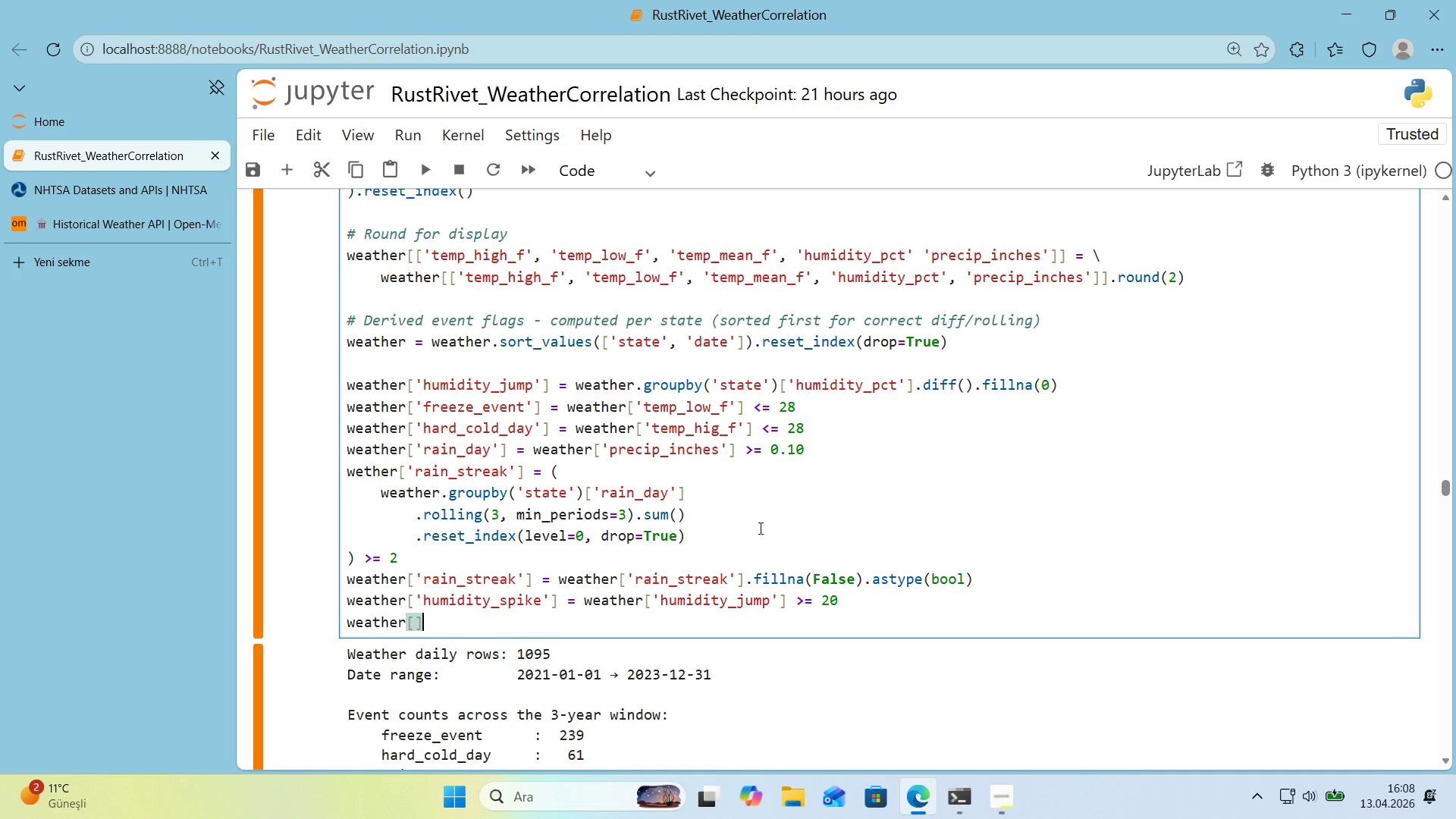 
key(ArrowLeft)
 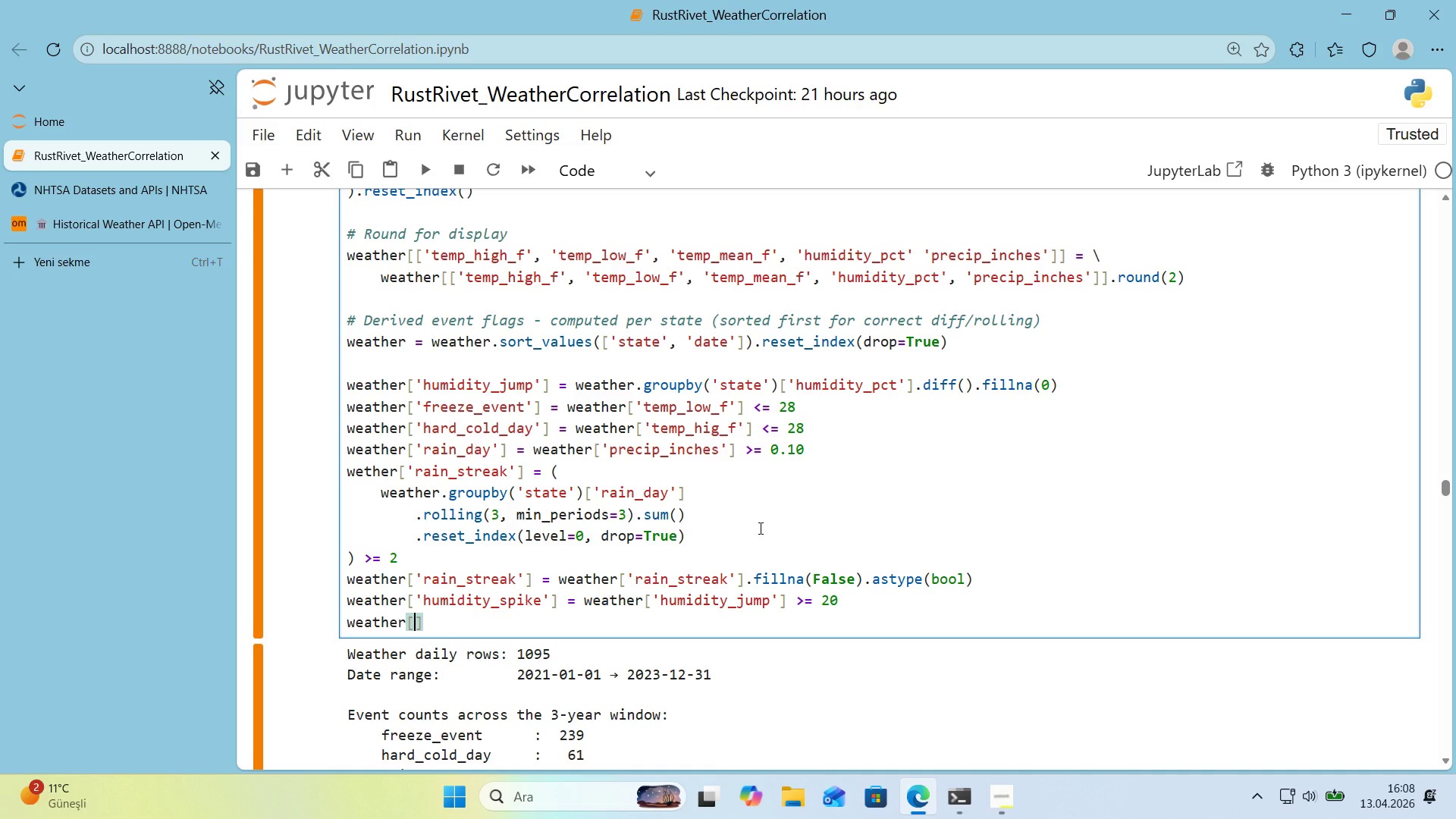 
type(@@)
 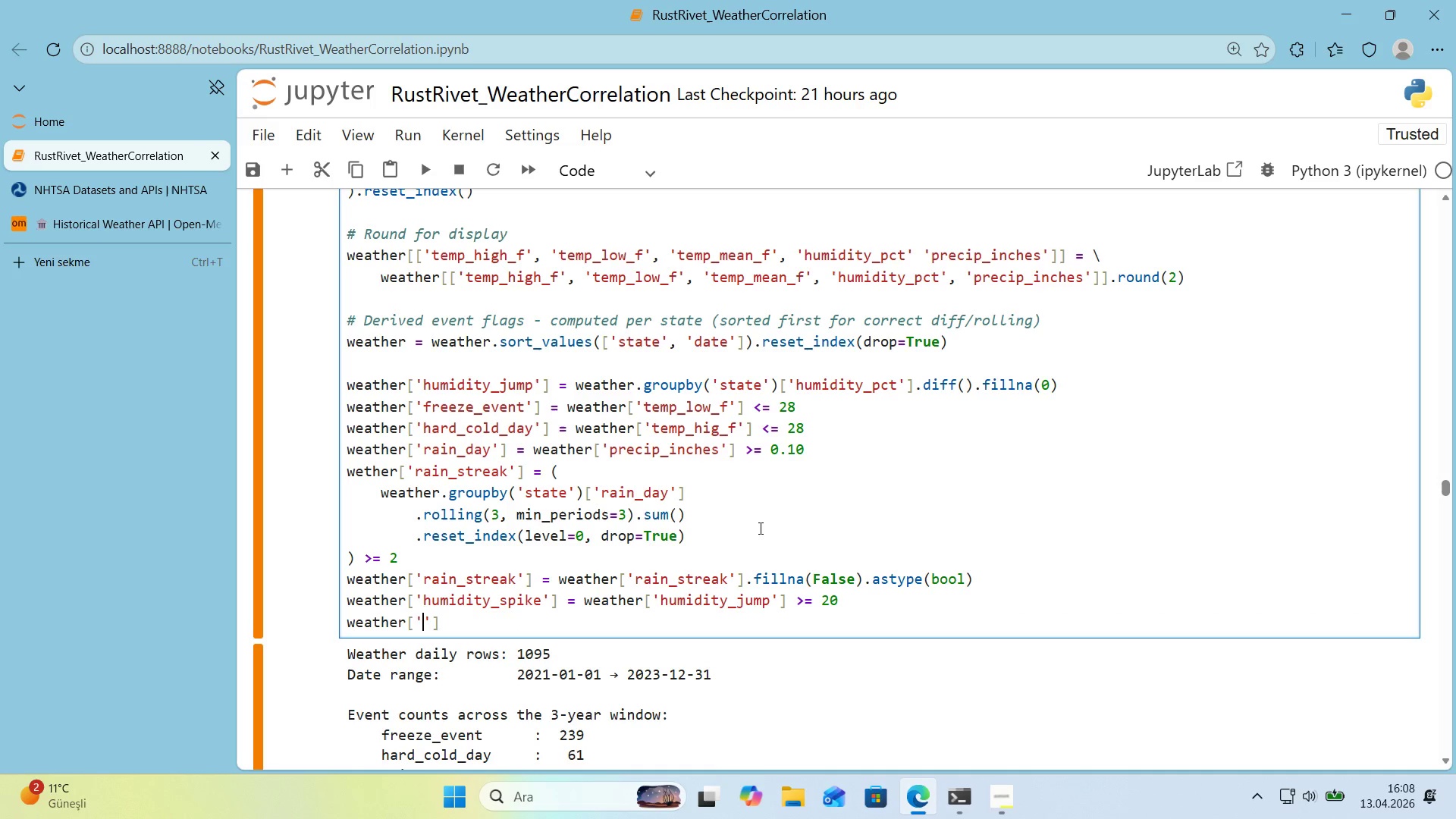 
key(ArrowLeft)
 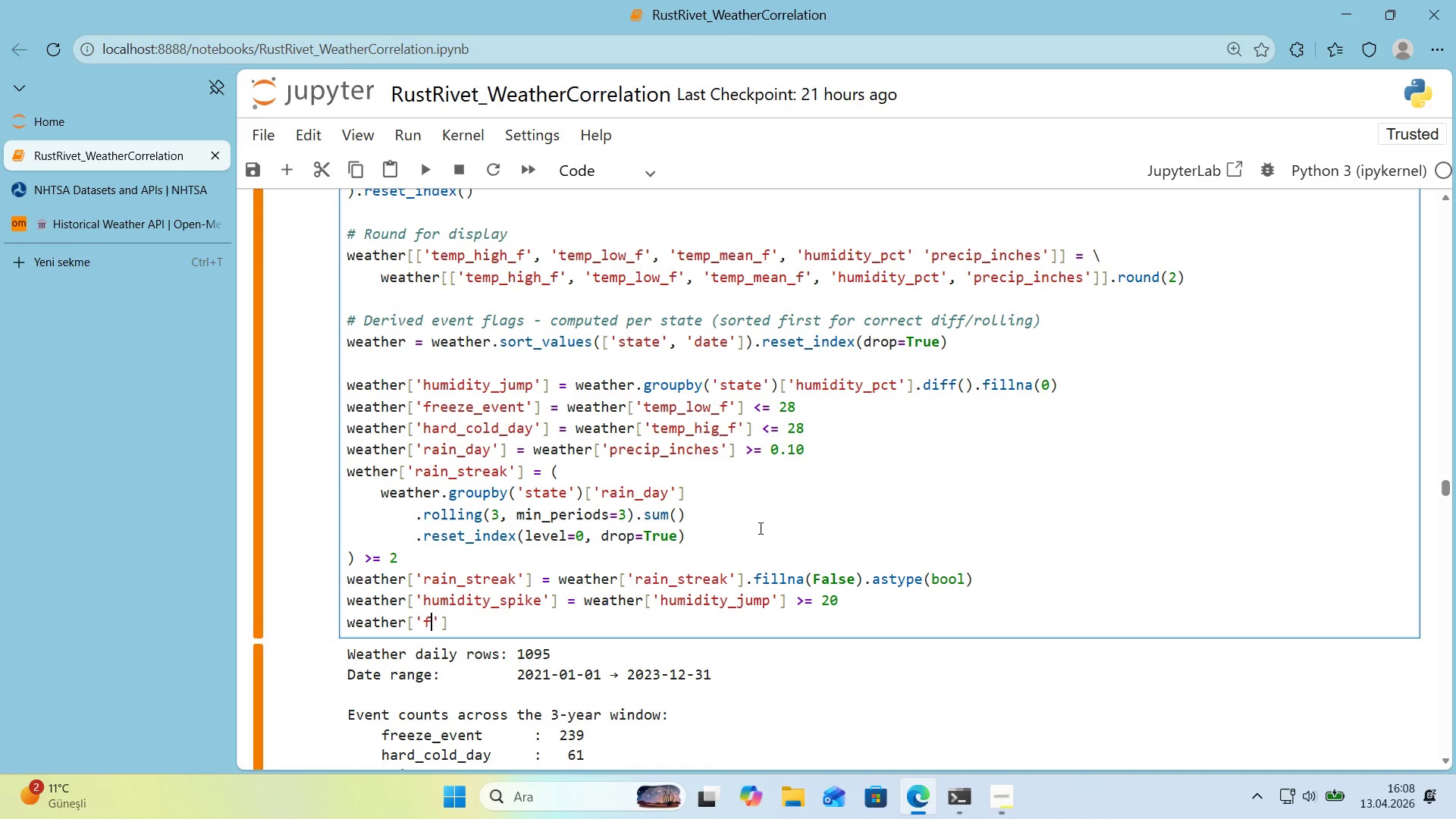 
type(freeze_thaw)
 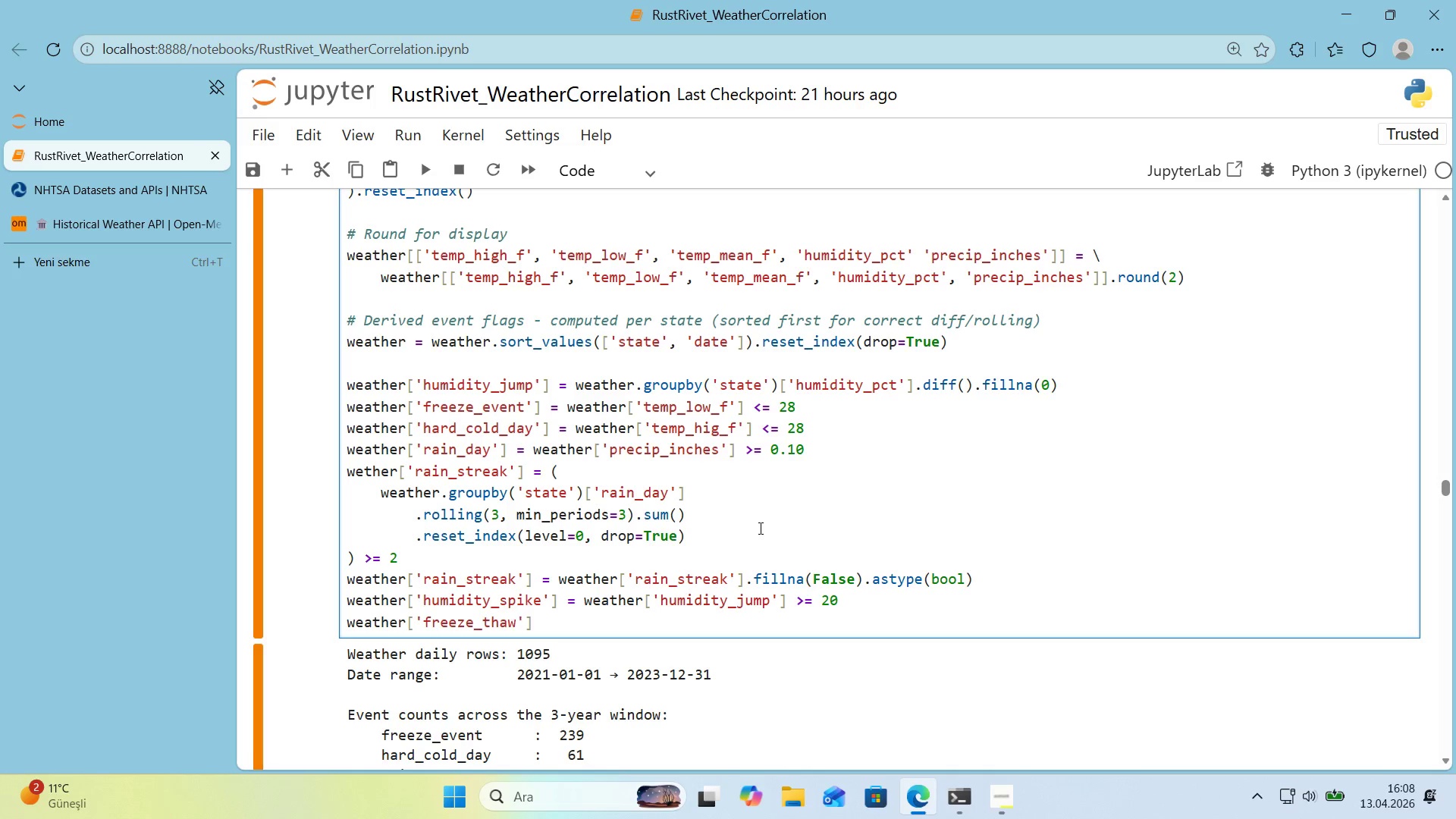 
key(ArrowRight)
 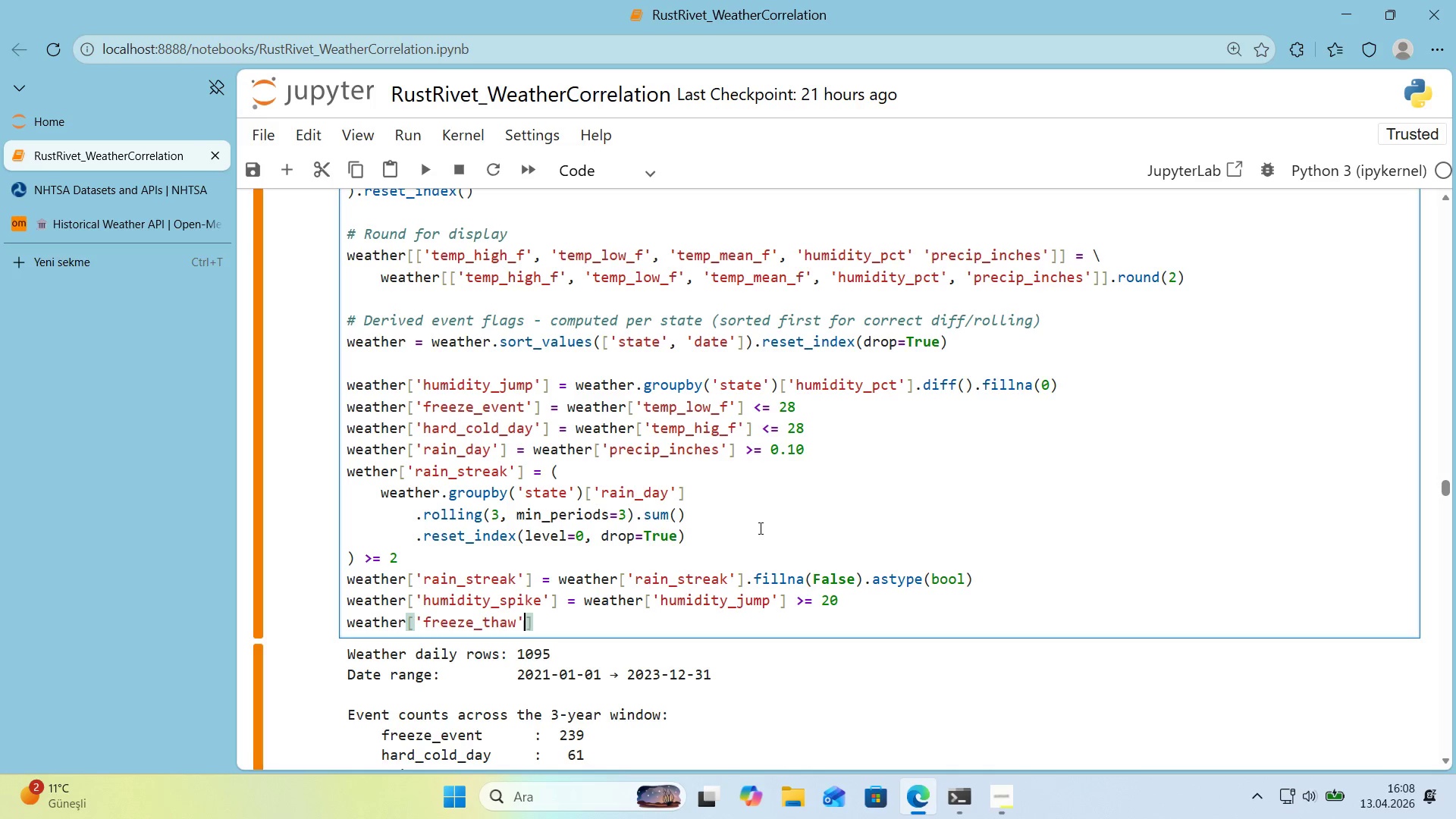 
key(ArrowRight)
 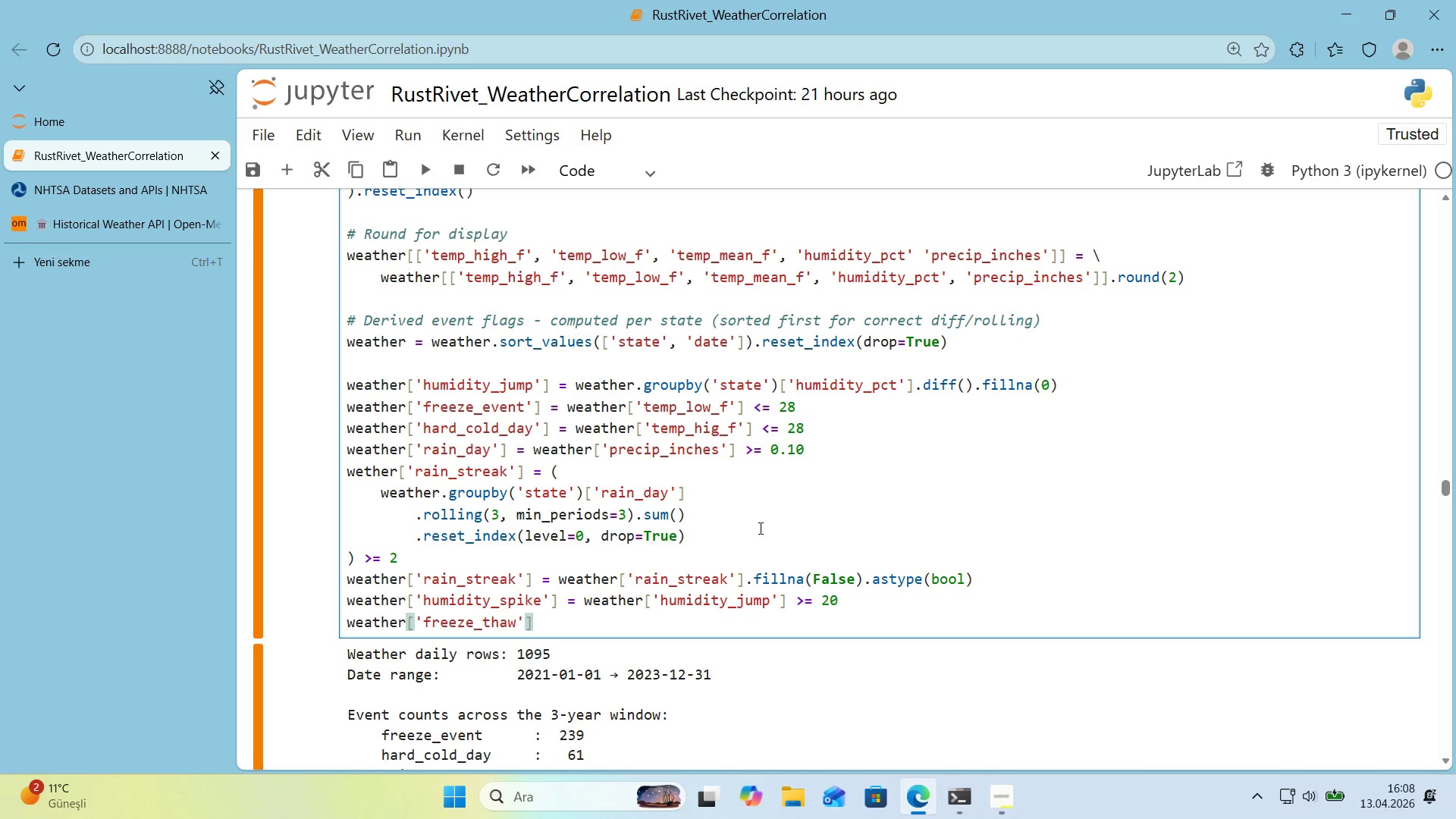 
type( ) *()
 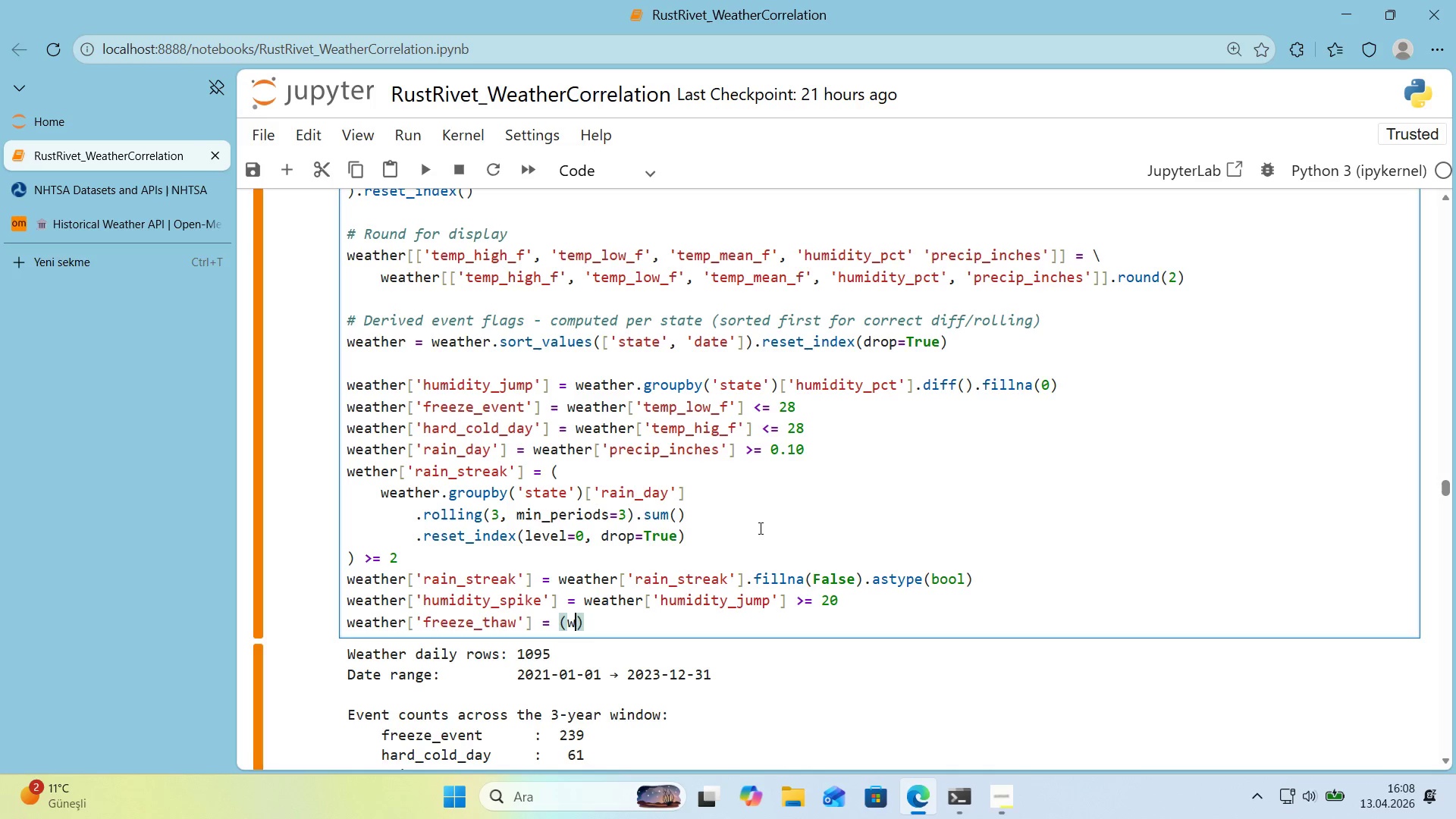 
 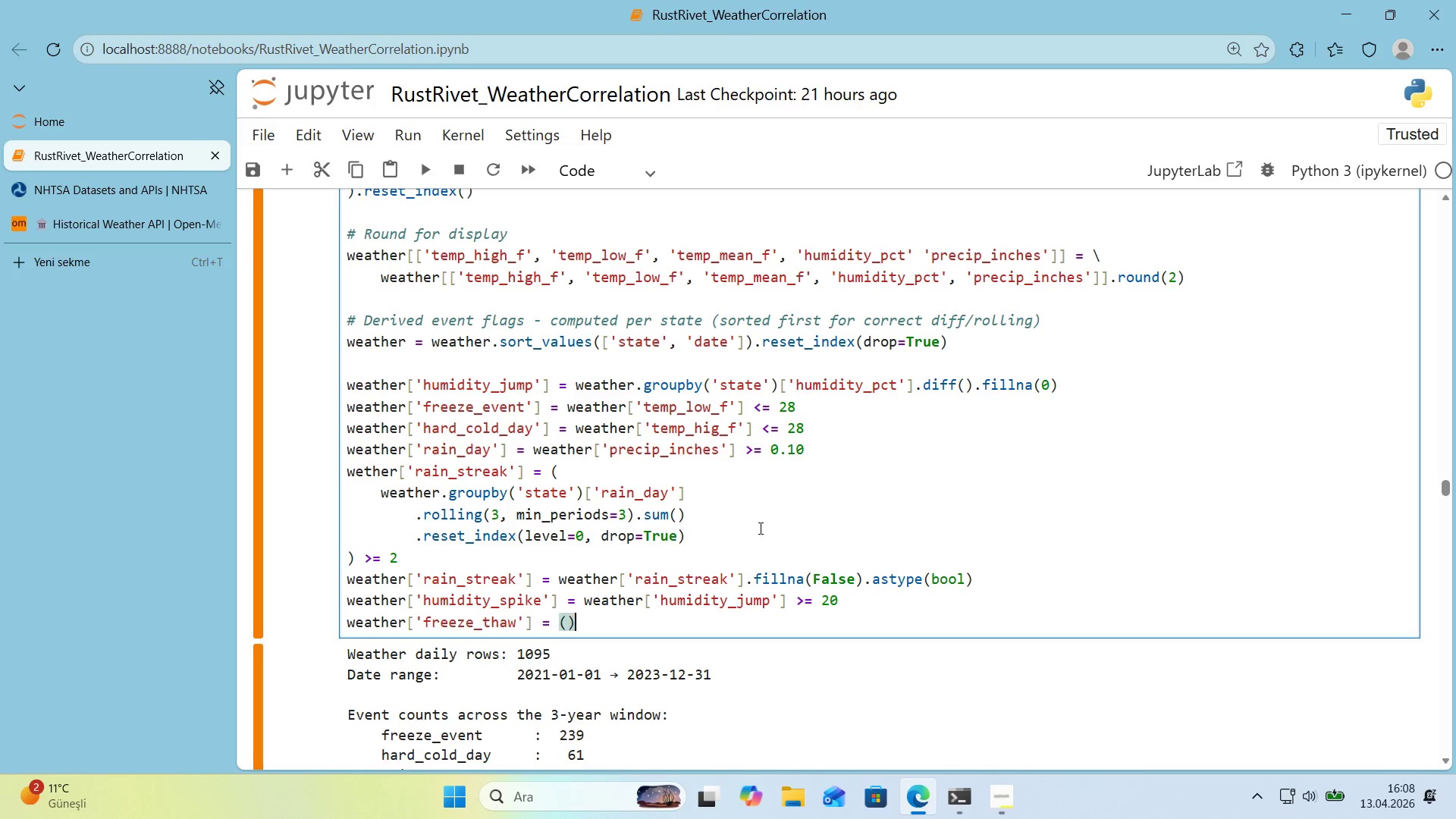 
key(ArrowLeft)
 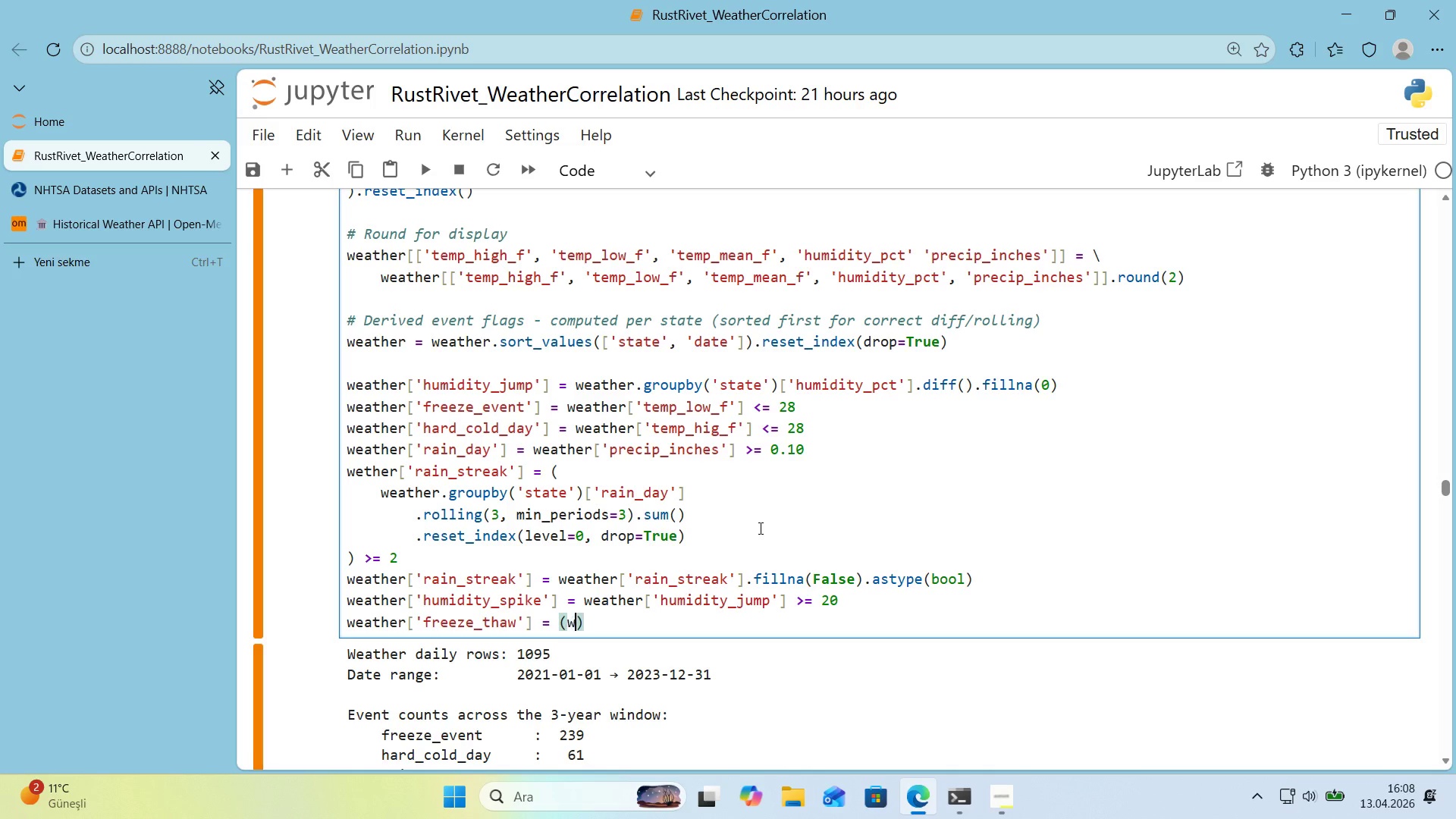 
type(weather)
 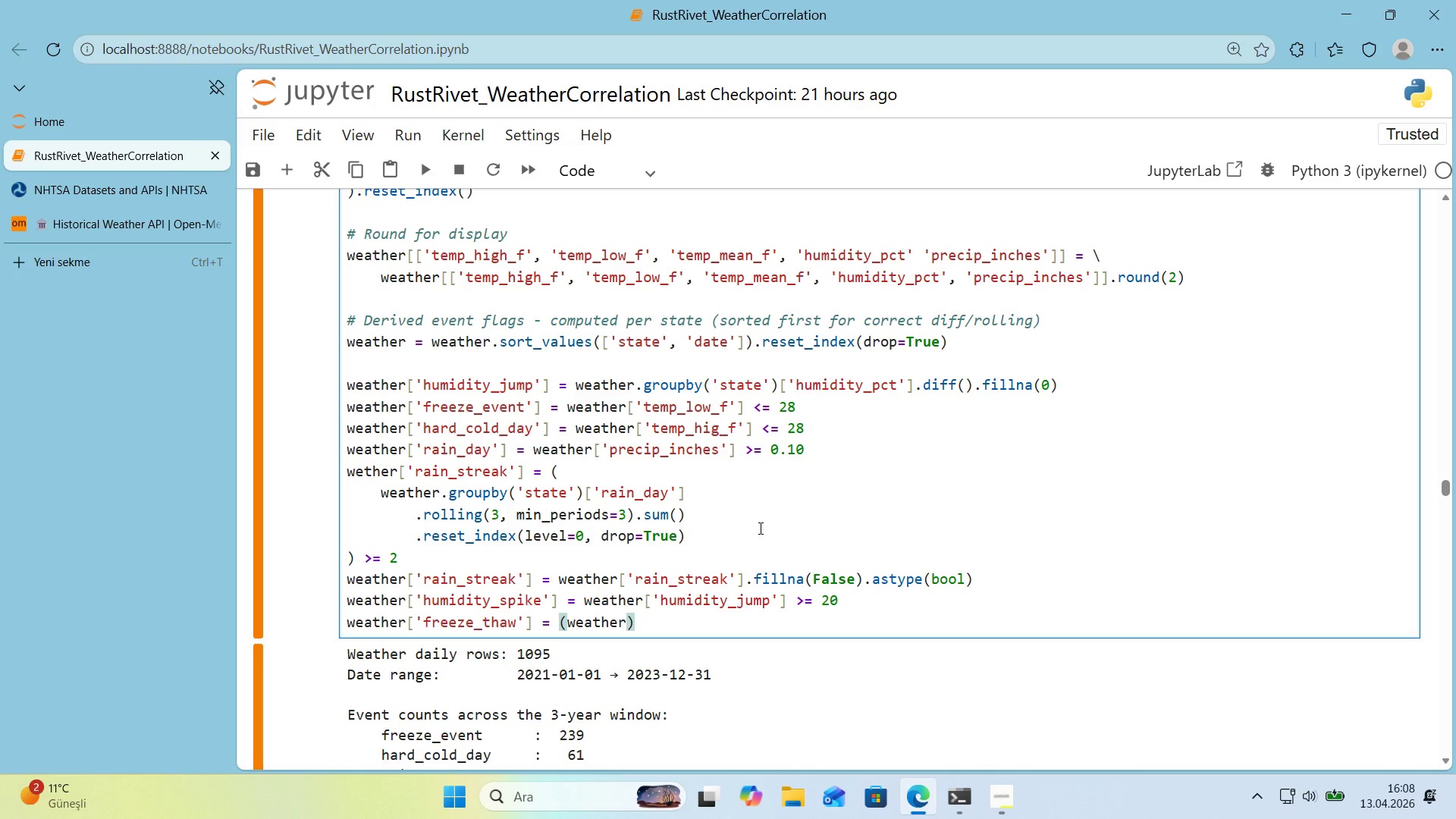 
key(Alt+Control+8)
 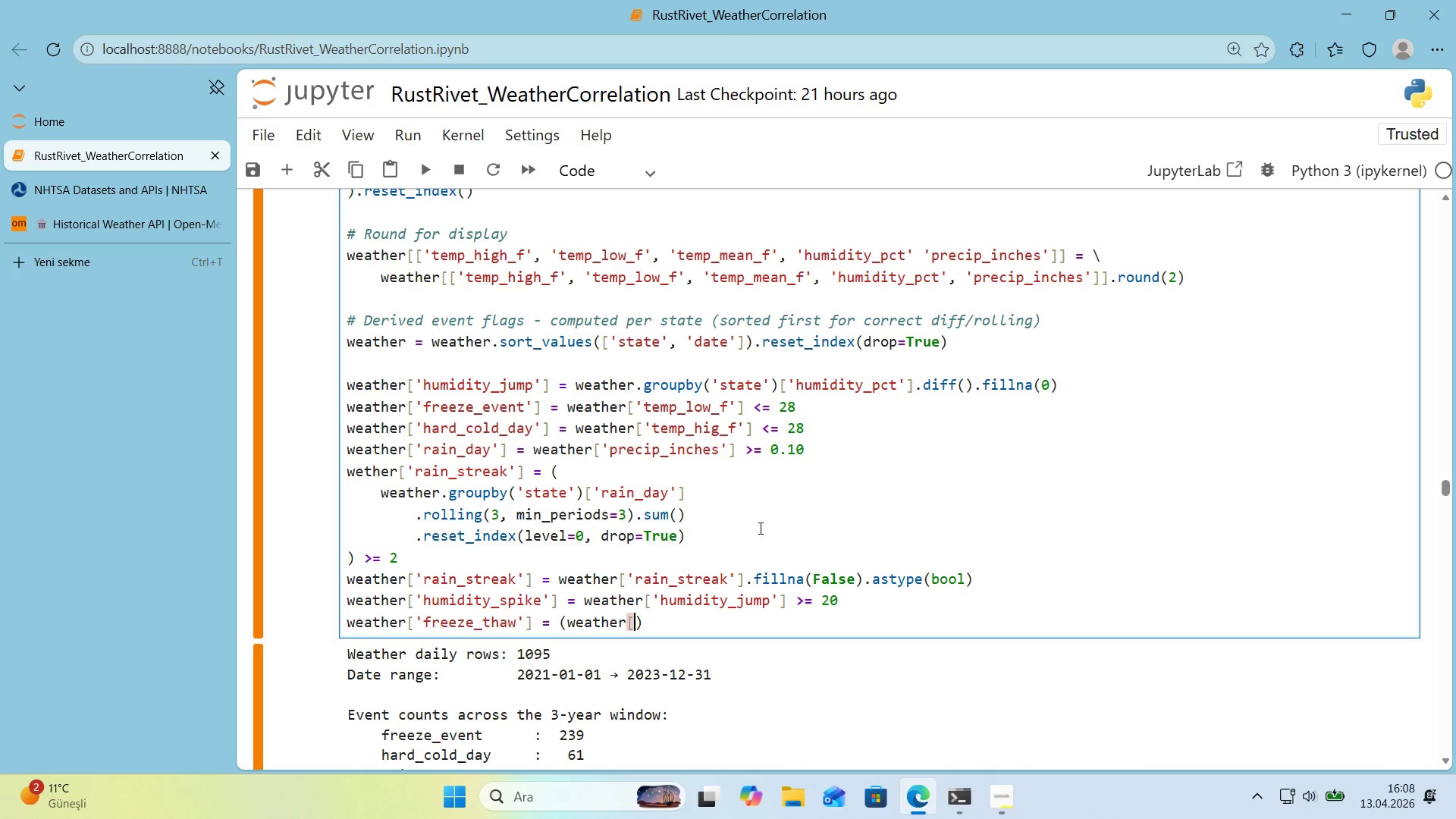 
key(Alt+Control+9)
 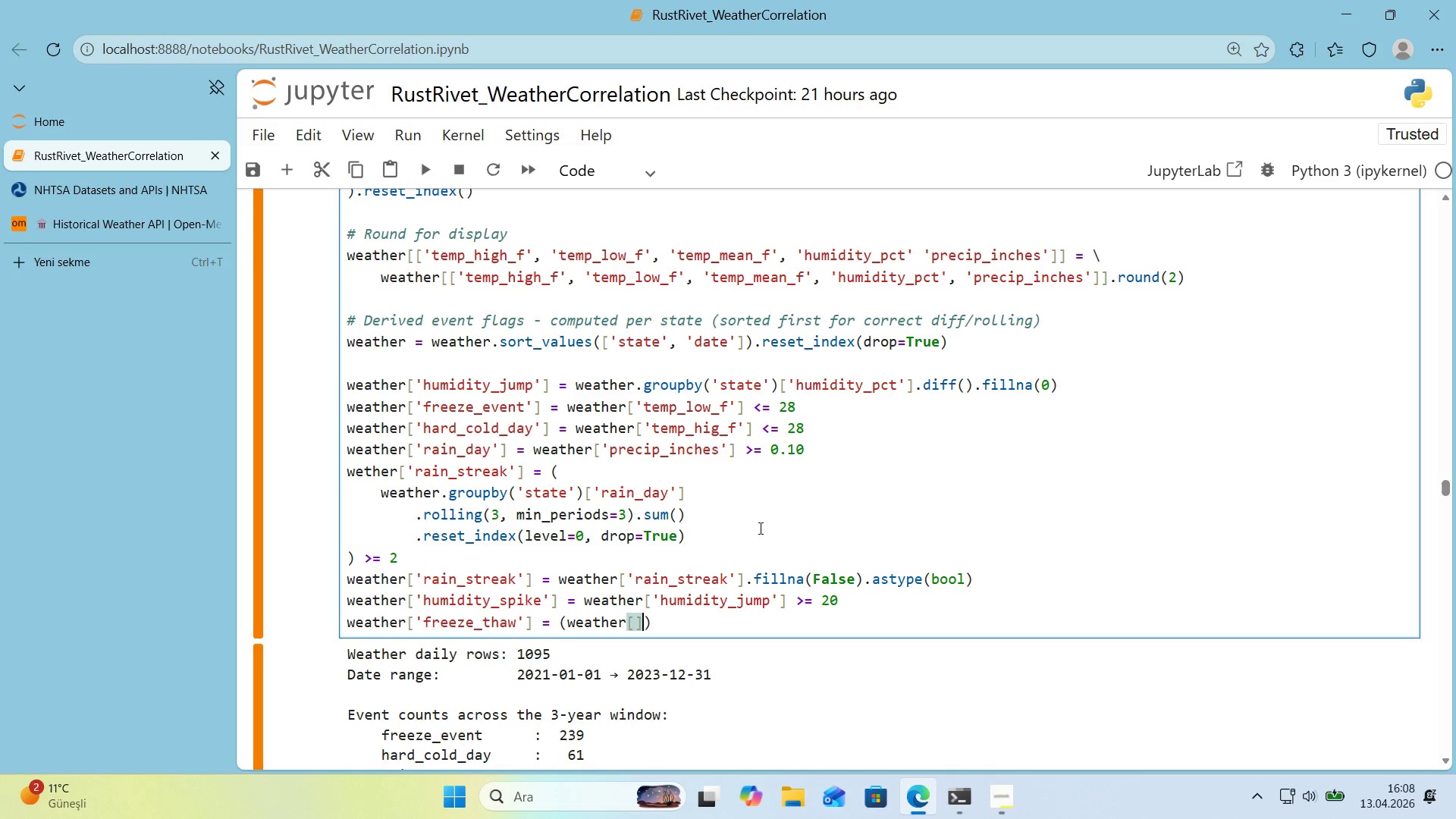 
key(ArrowLeft)
 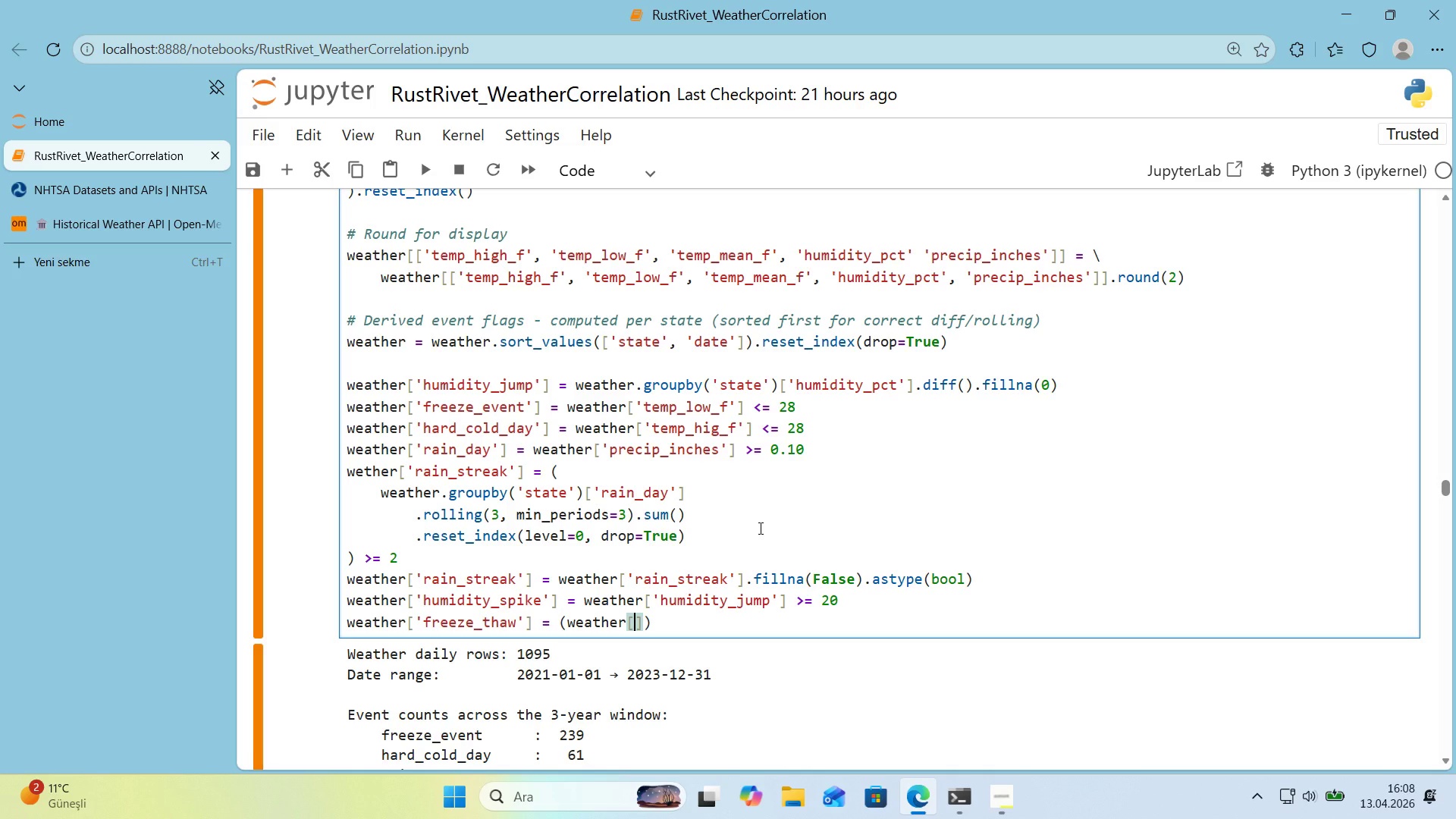 
type(@@)
 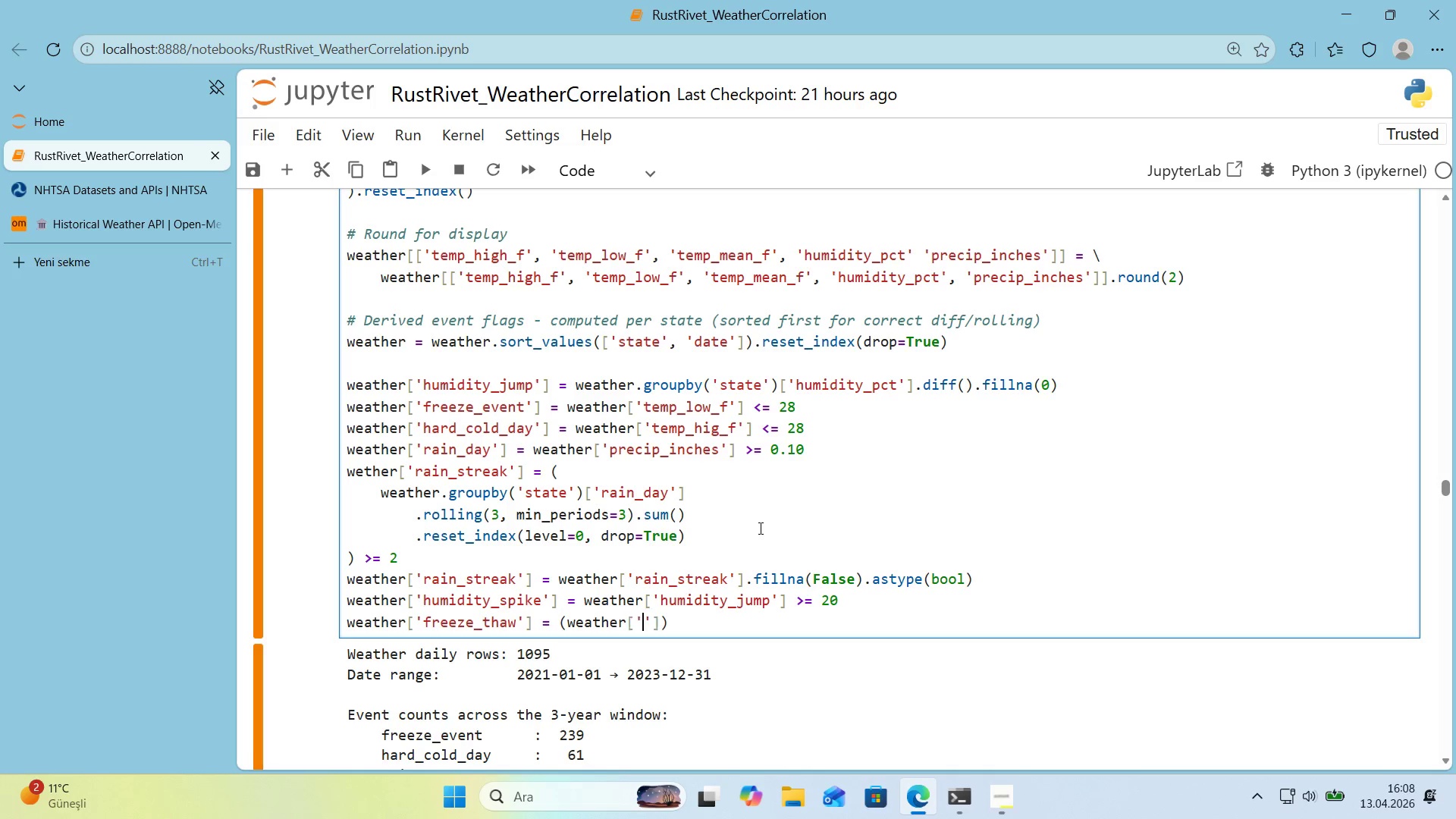 
key(ArrowLeft)
 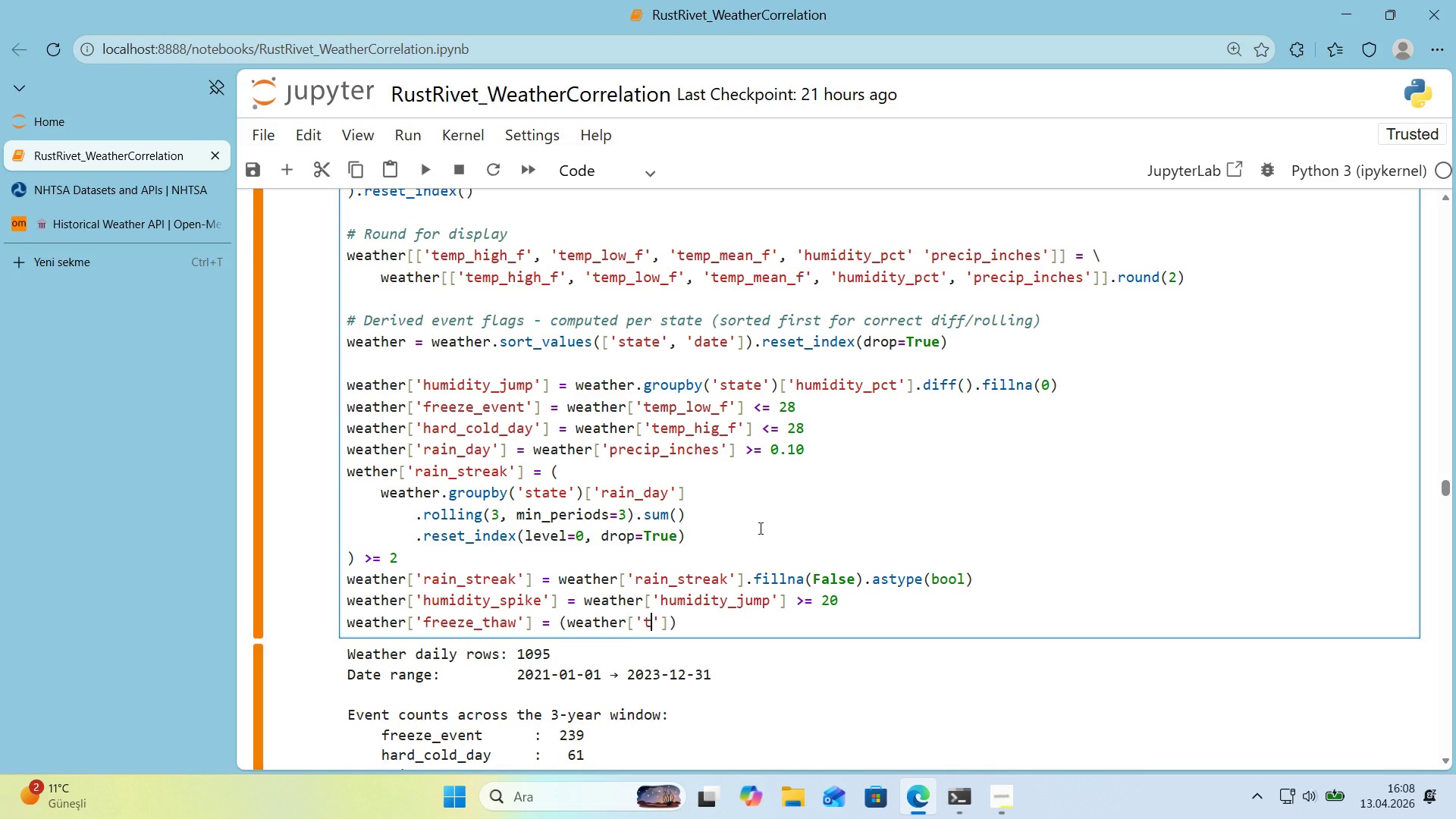 
type(temp_low_f)
 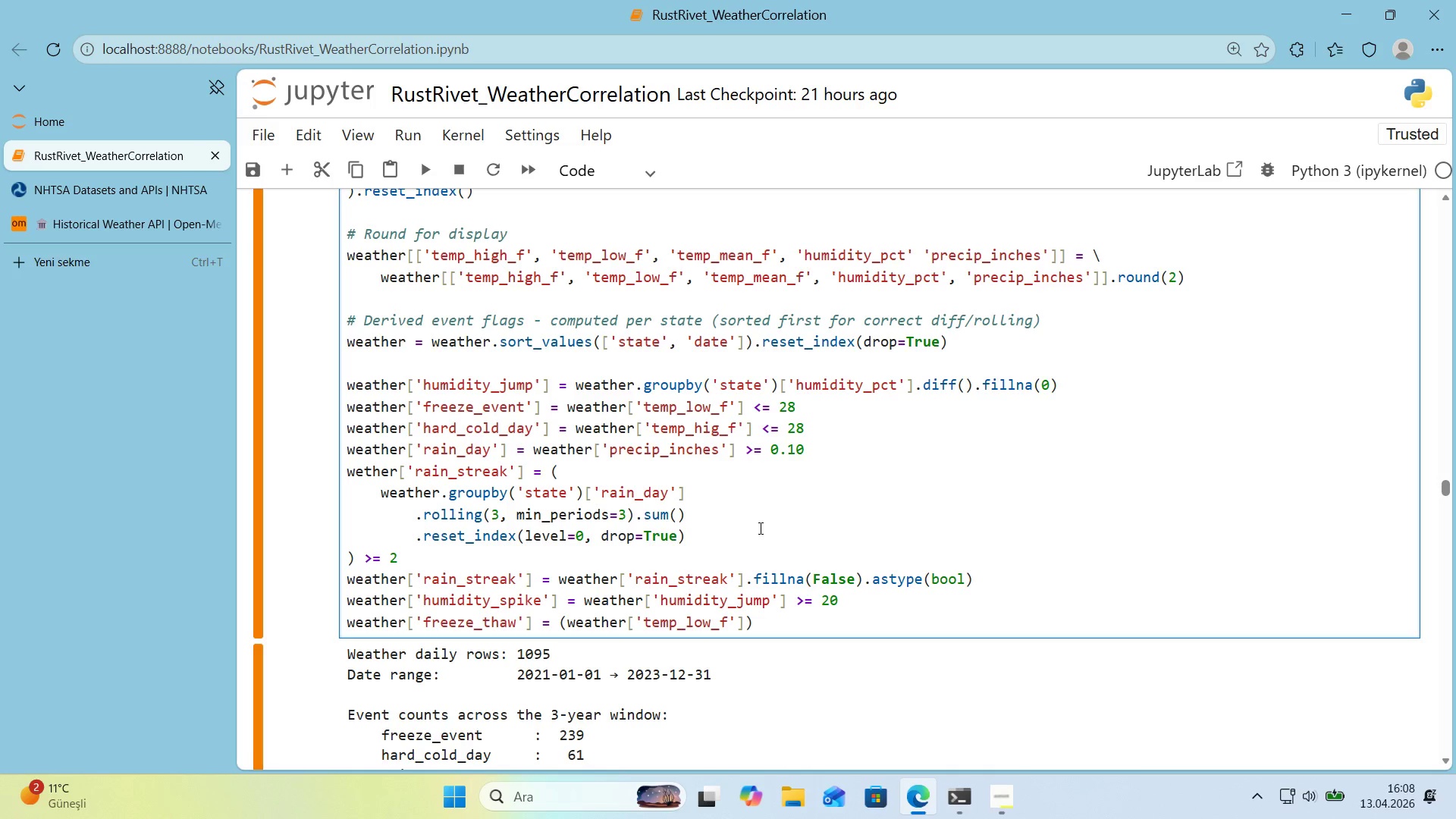 
key(ArrowRight)
 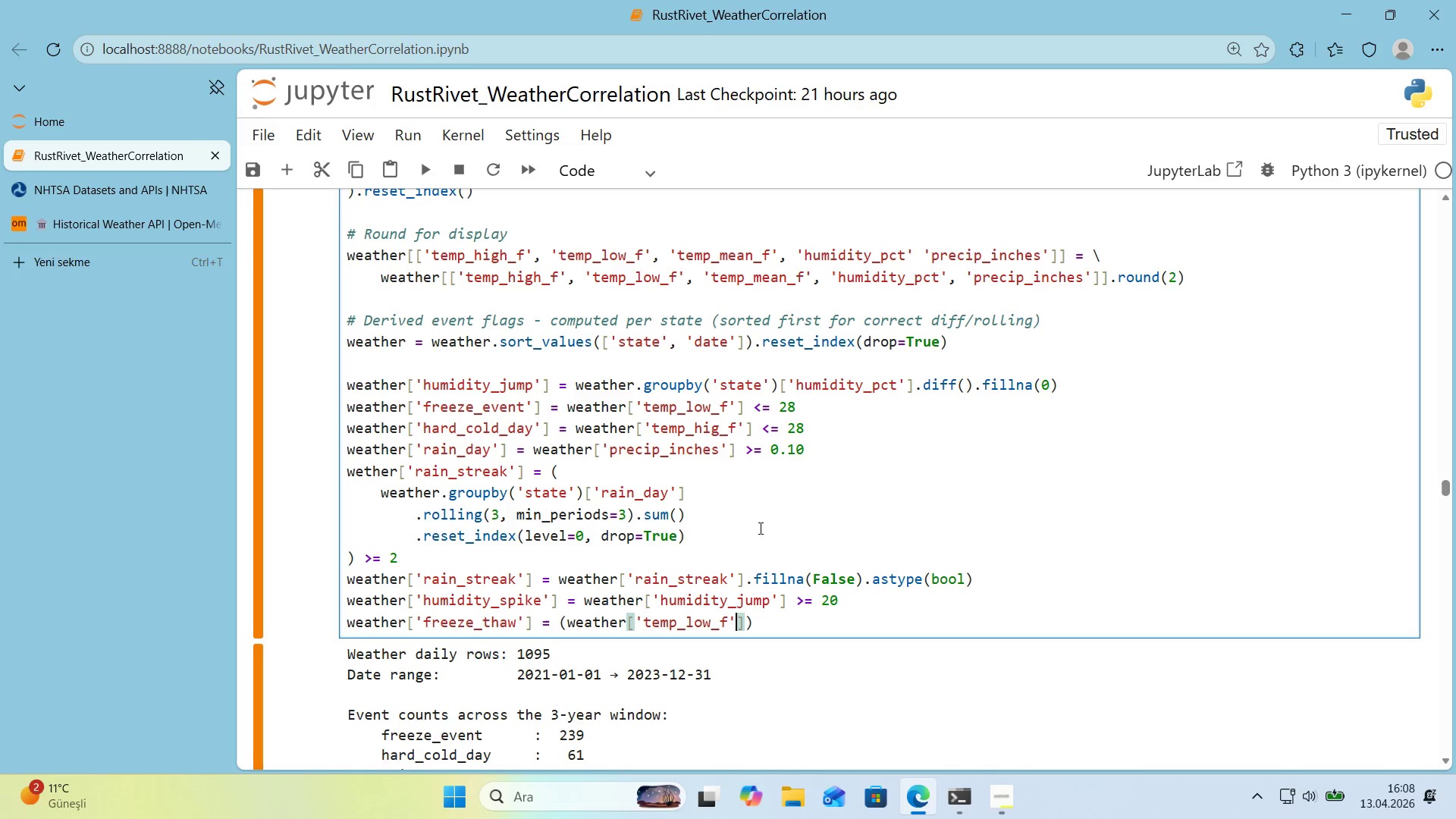 
key(ArrowRight)
 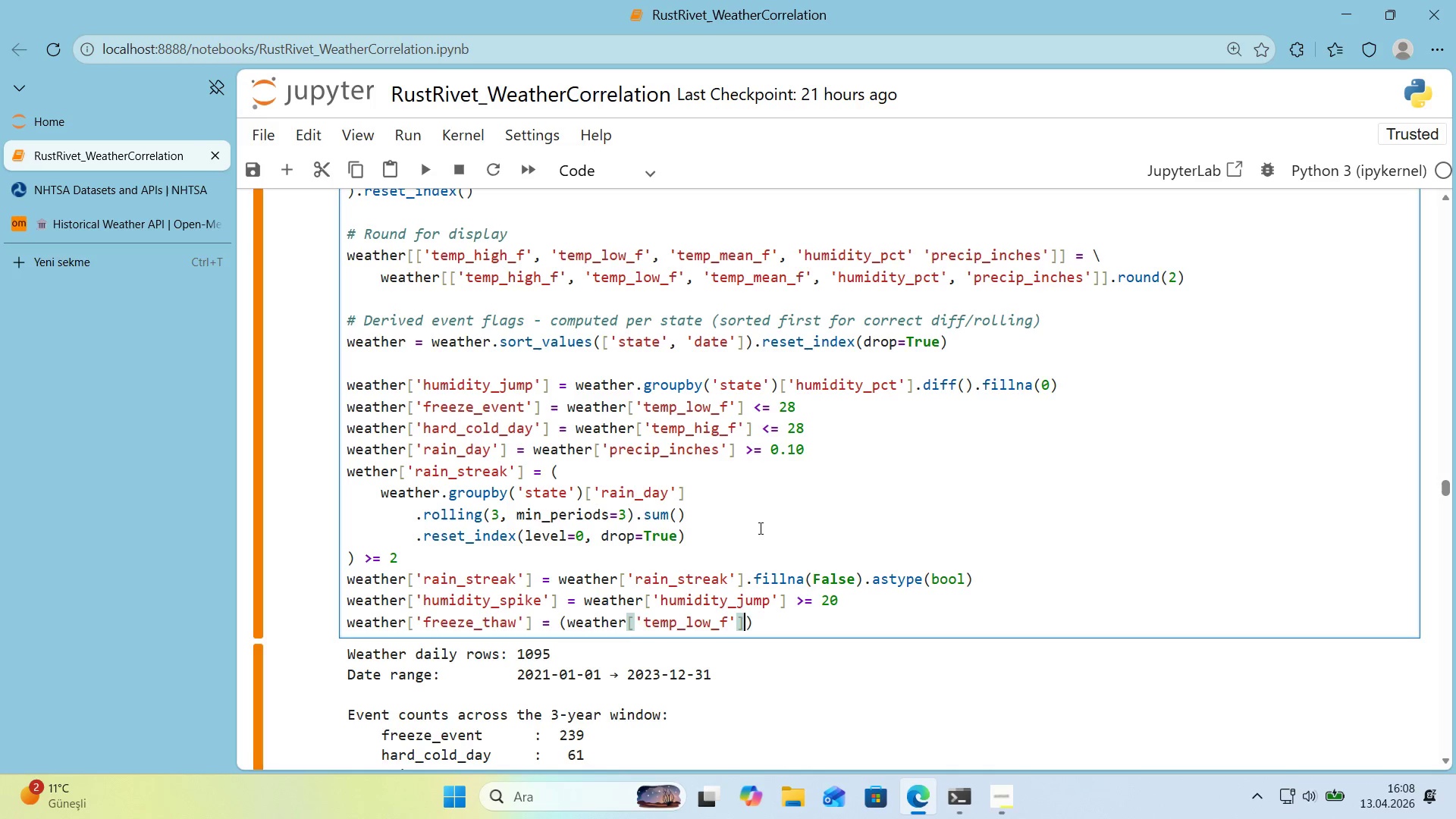 
type( [Break] 32)
 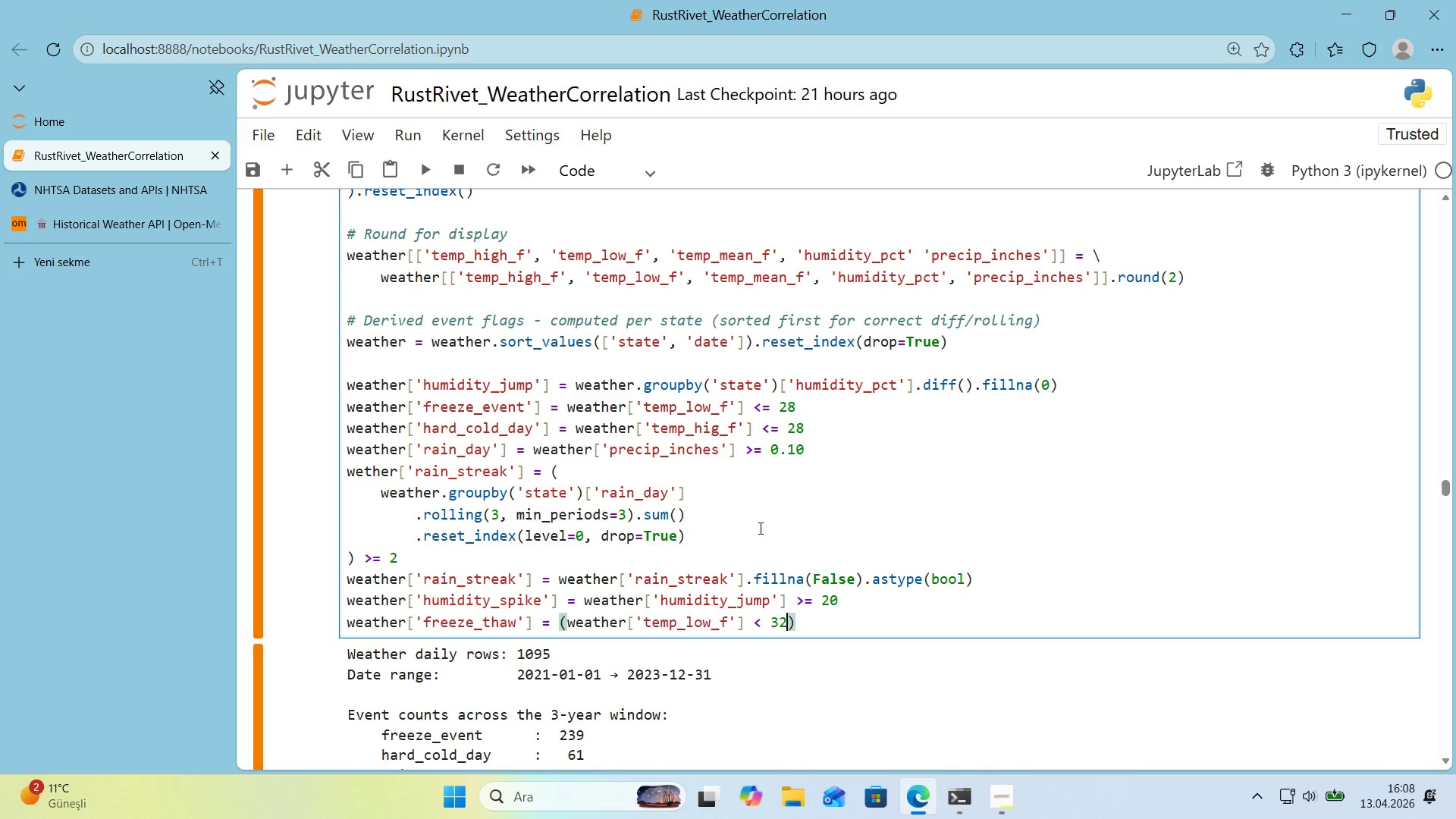 
key(ArrowRight)
 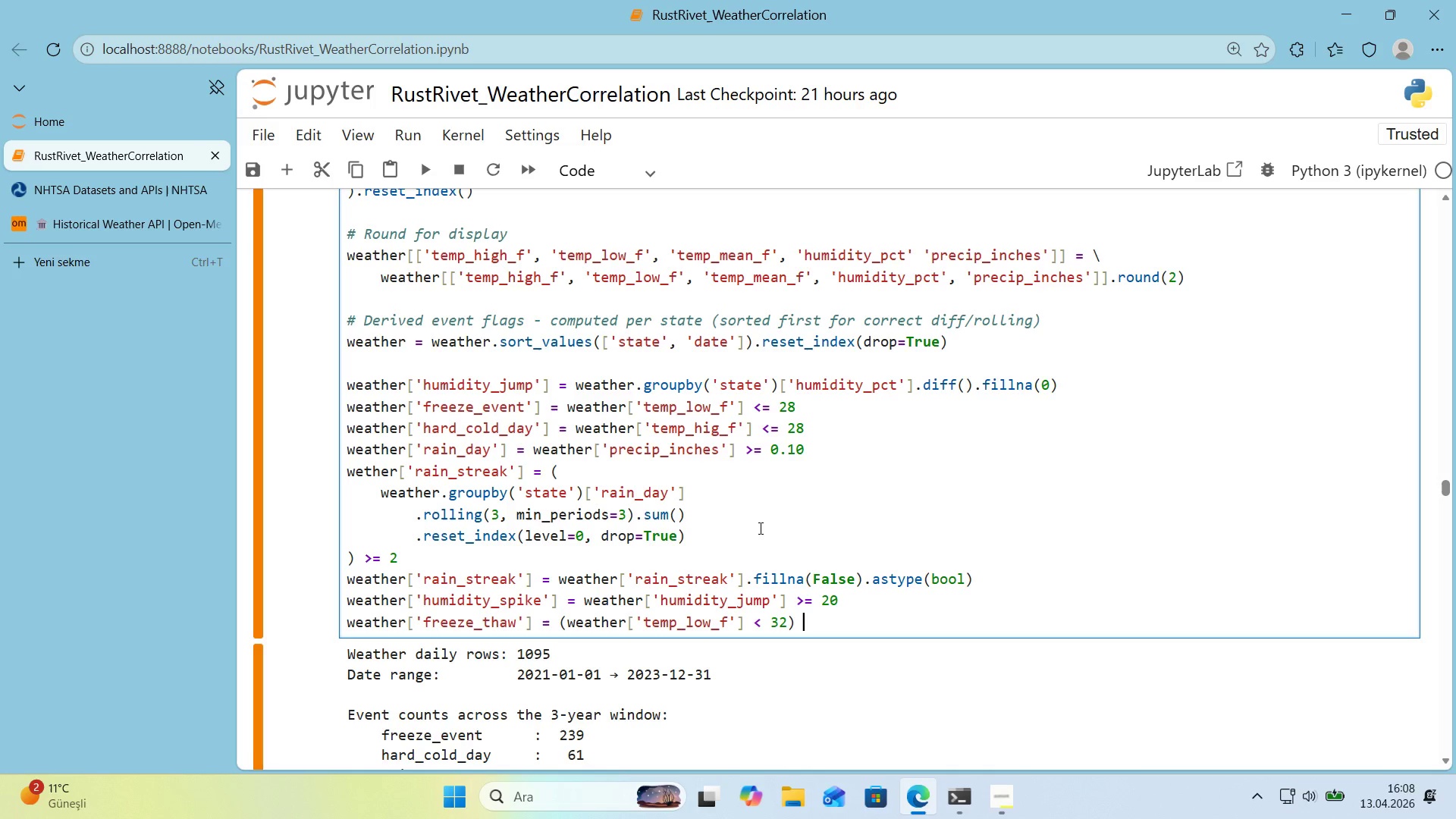 
type( ^ *()
 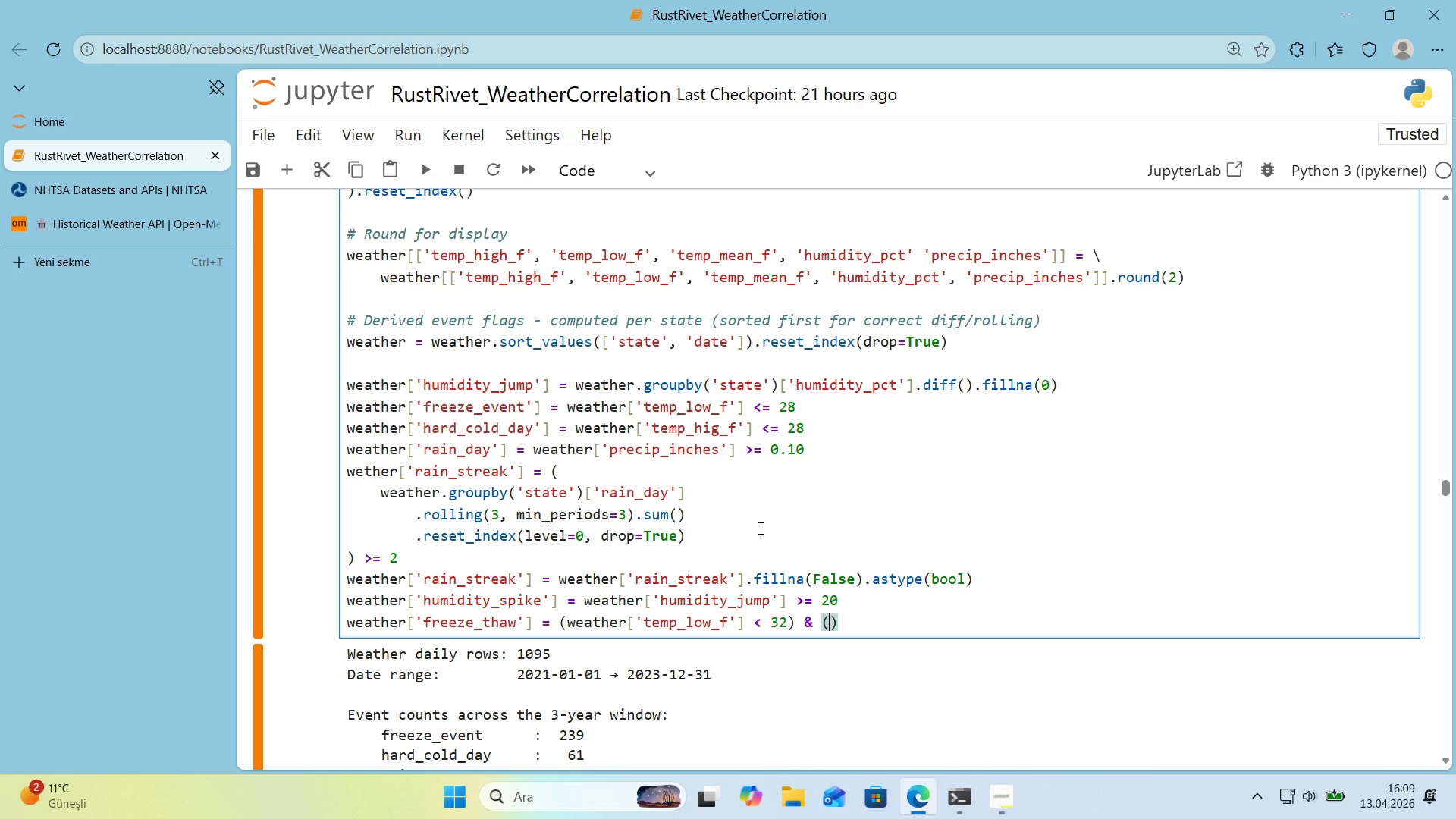 
 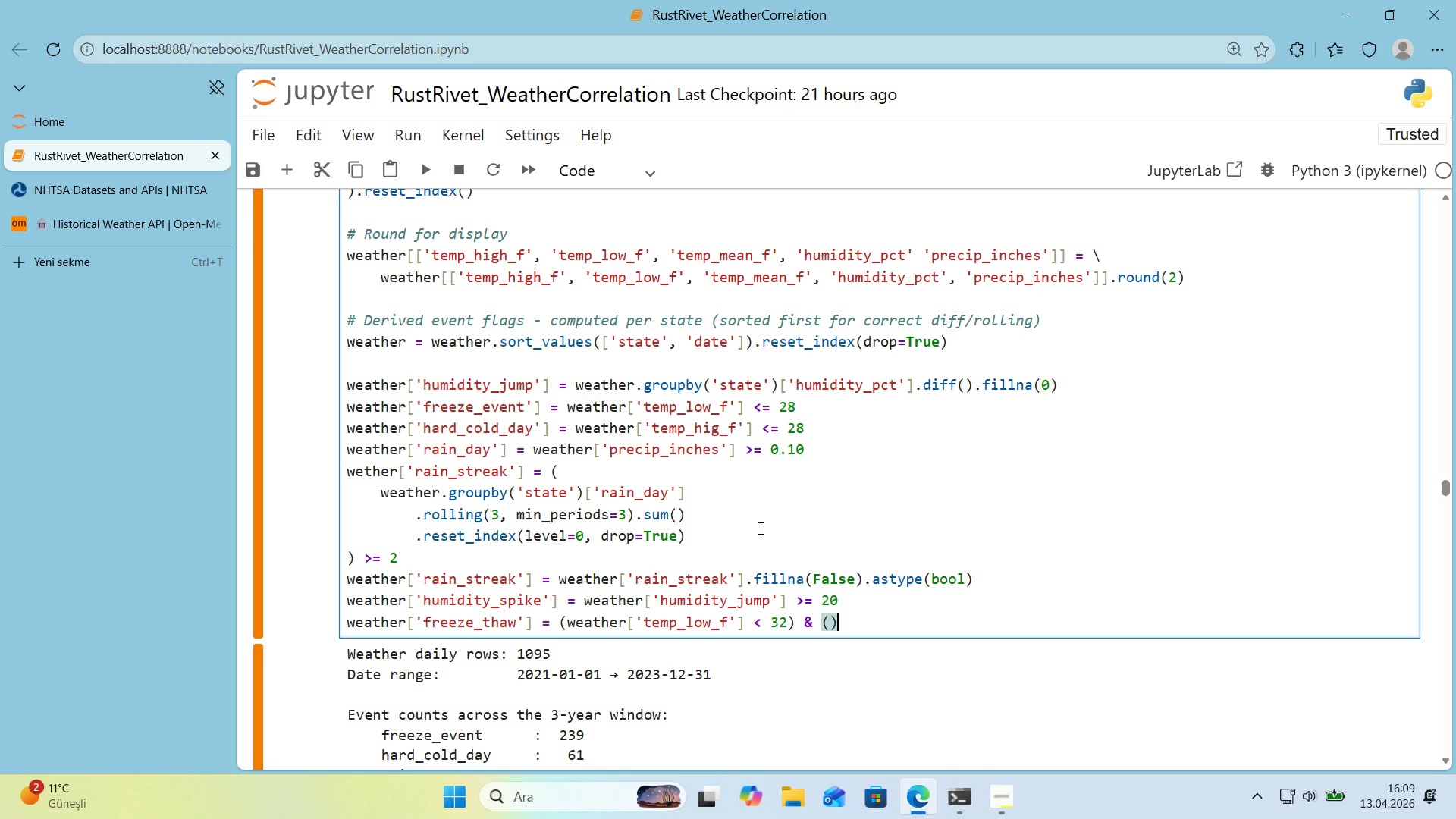 
key(ArrowLeft)
 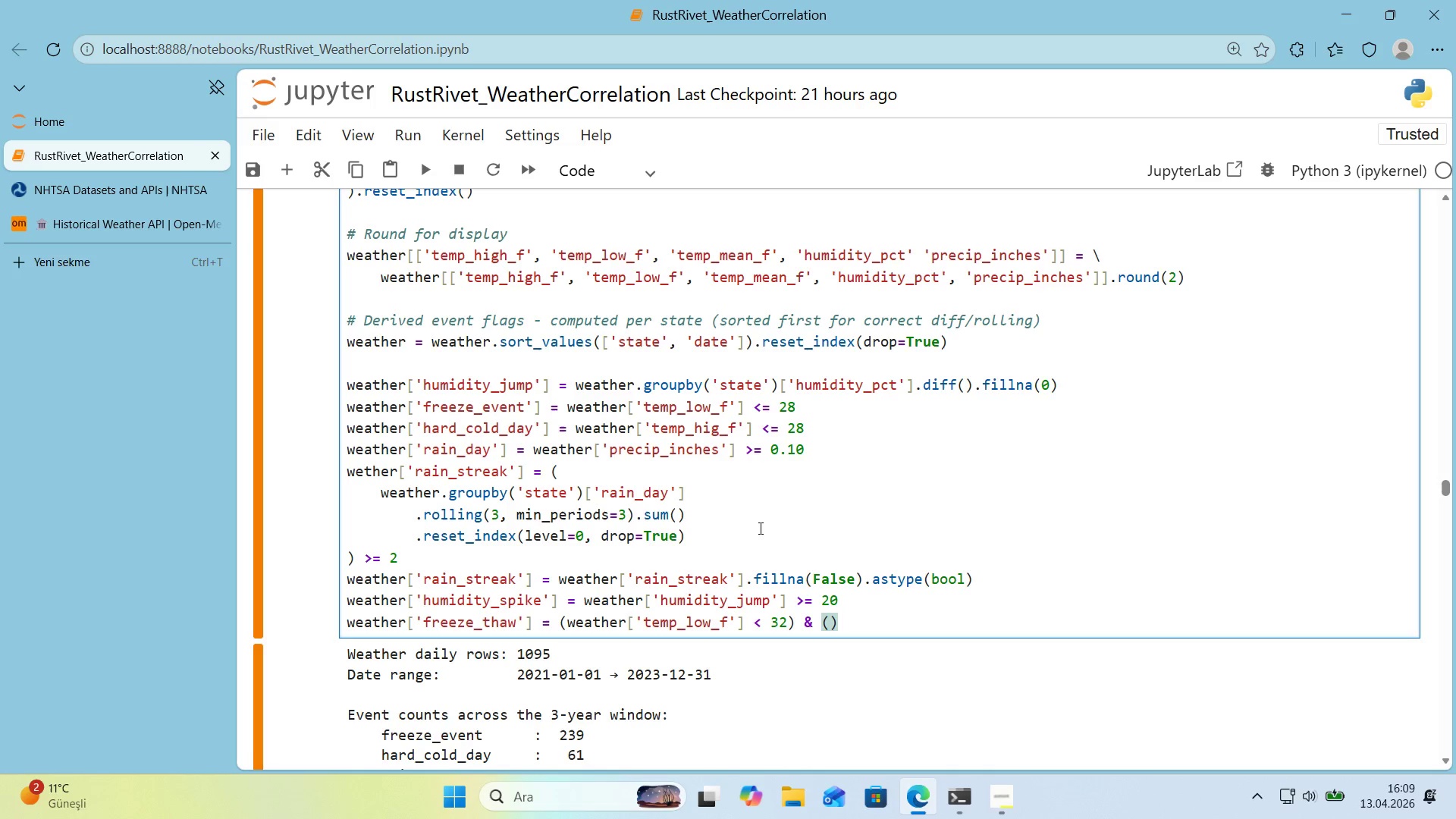 
type(weather)
 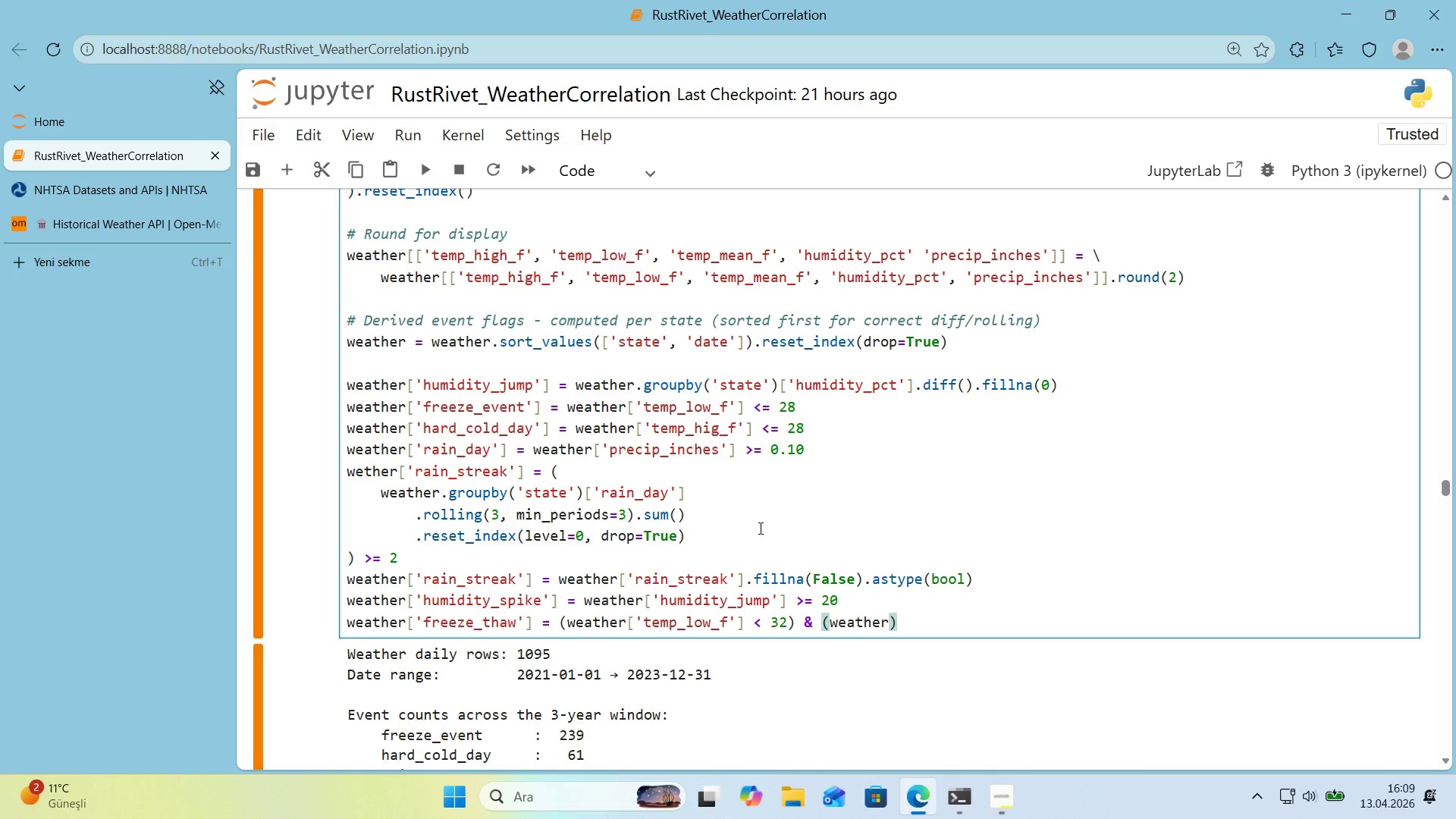 
key(Alt+Control+8)
 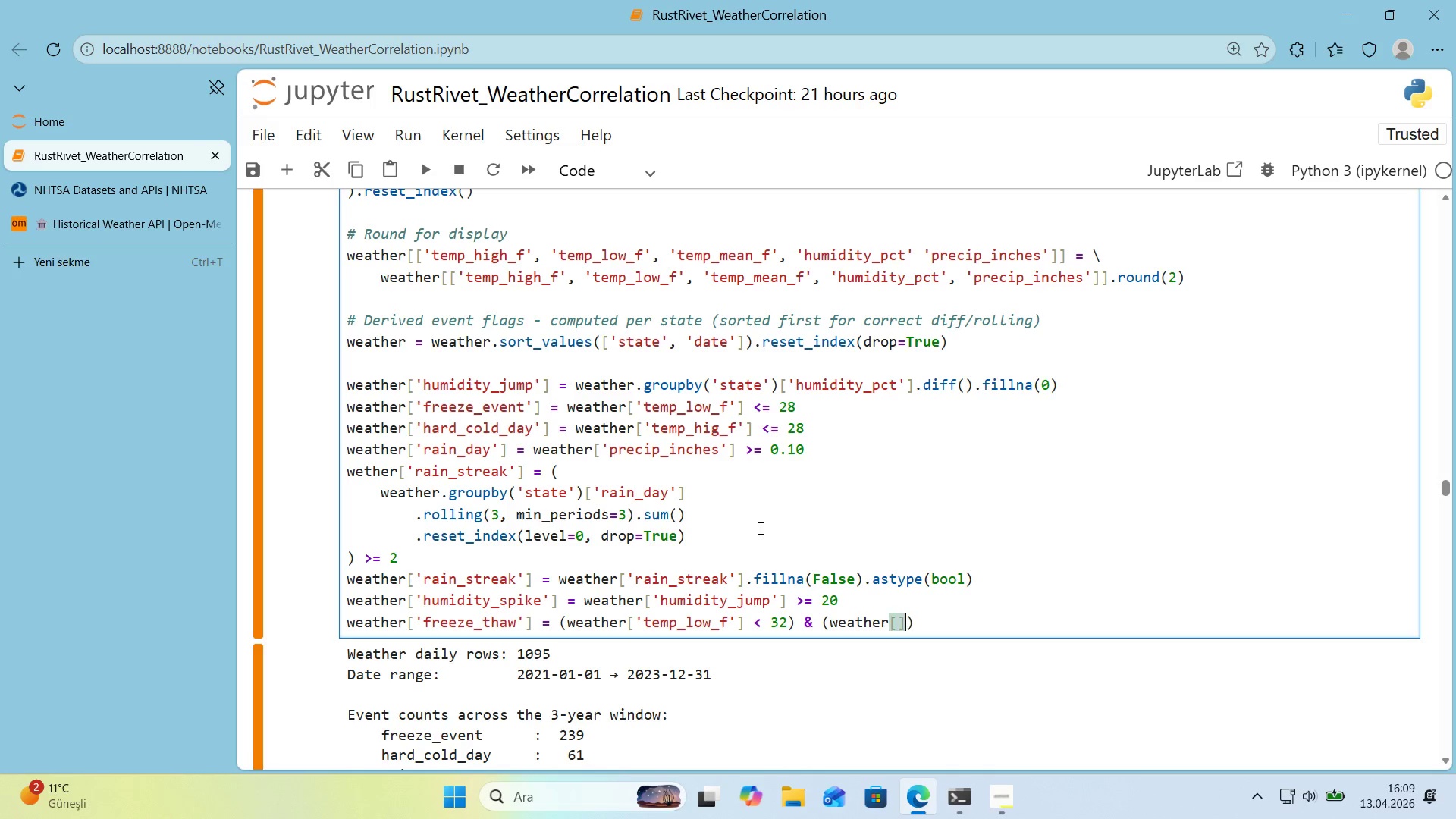 
key(Alt+Control+9)
 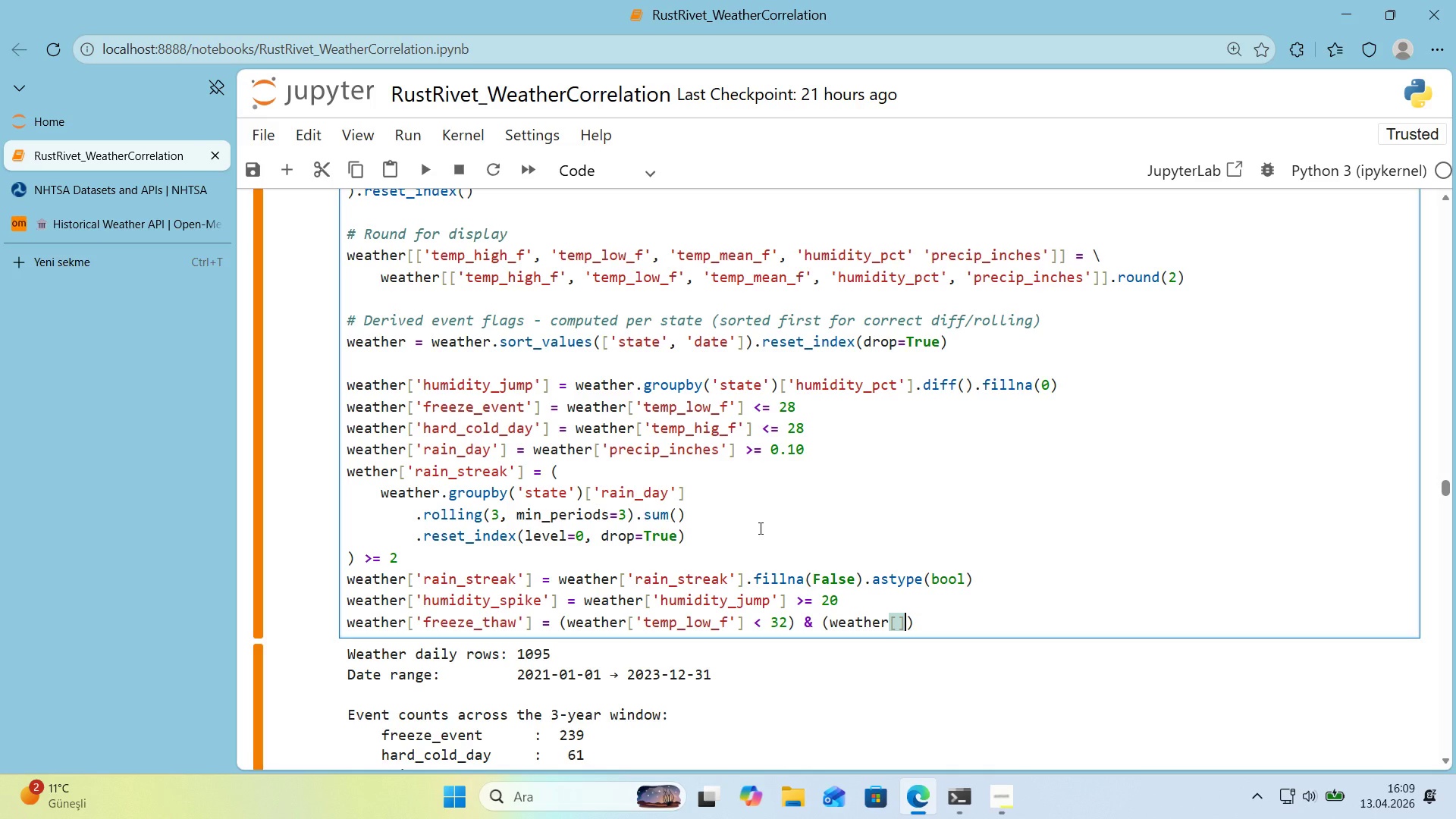 
key(ArrowLeft)
 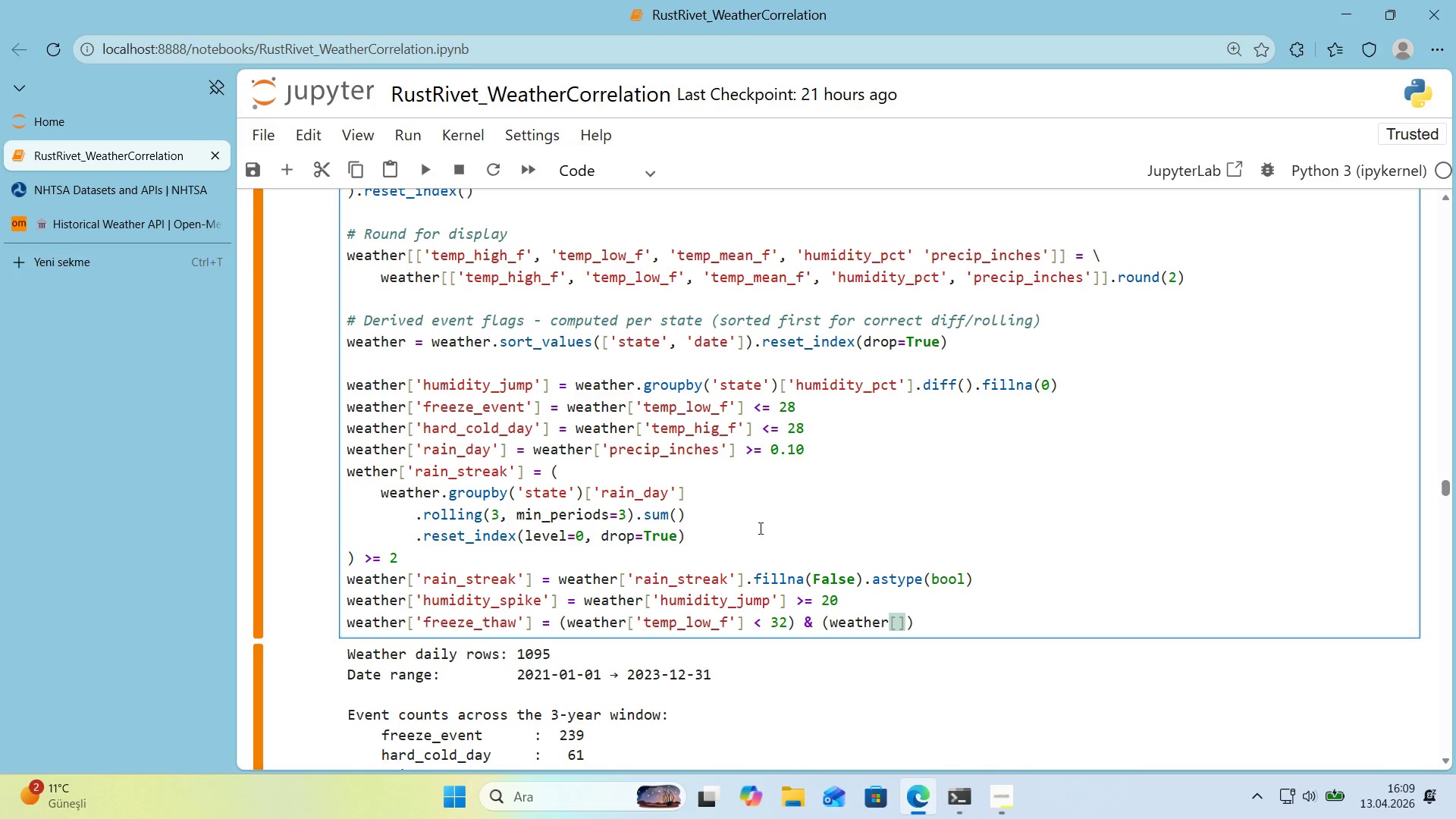 
key(Shift+2)
 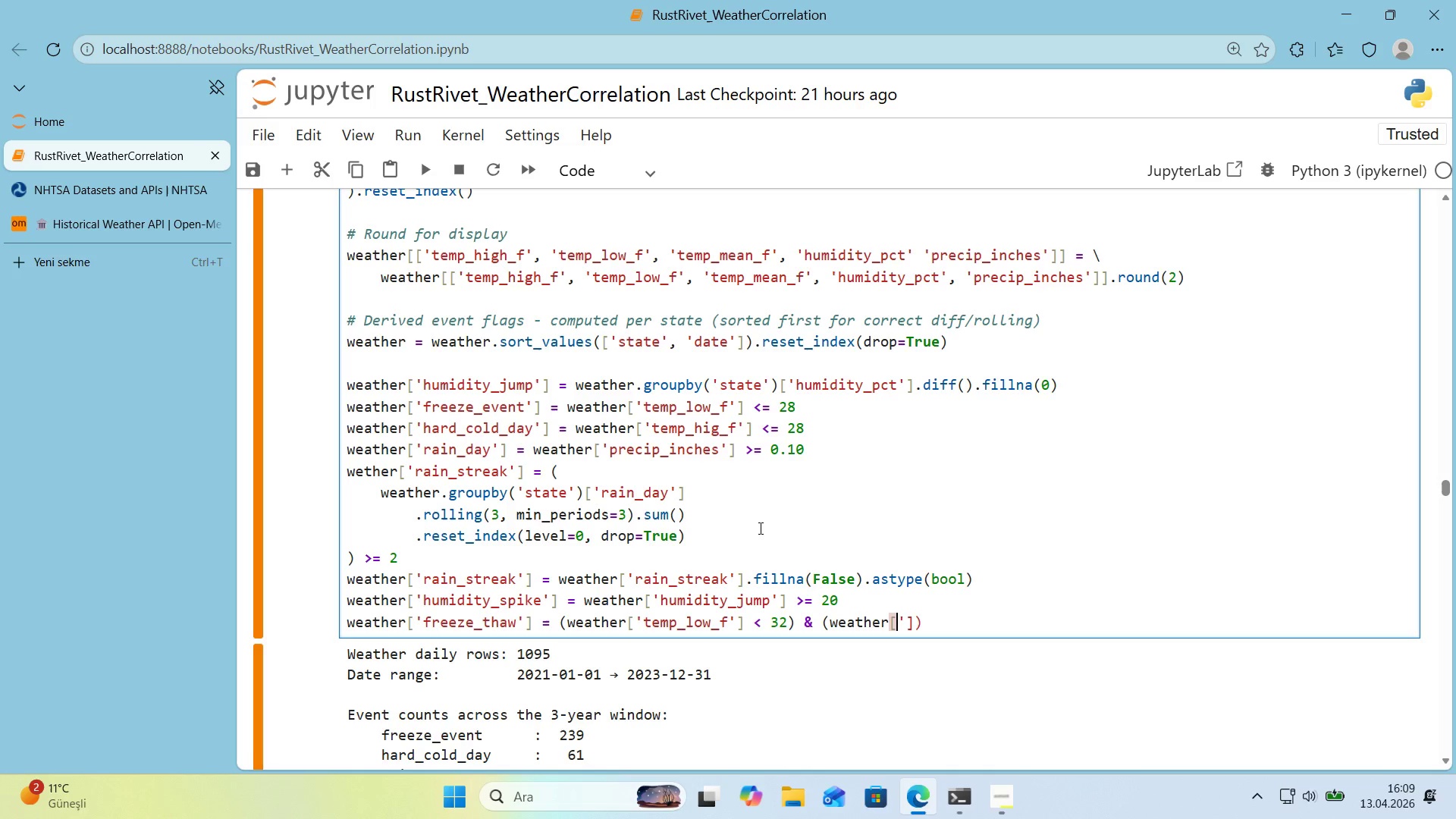 
key(ArrowLeft)
 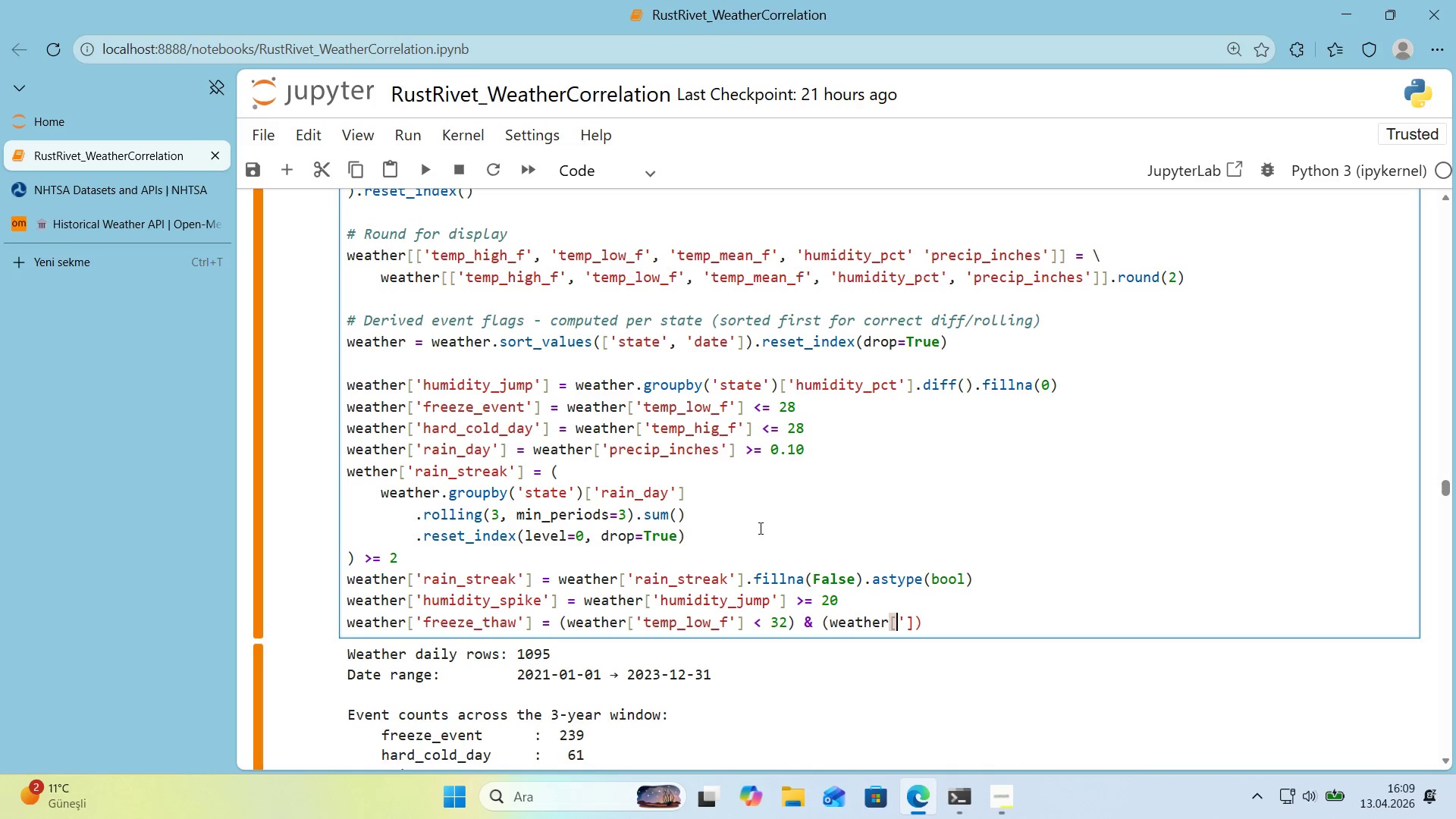 
key(ArrowRight)
 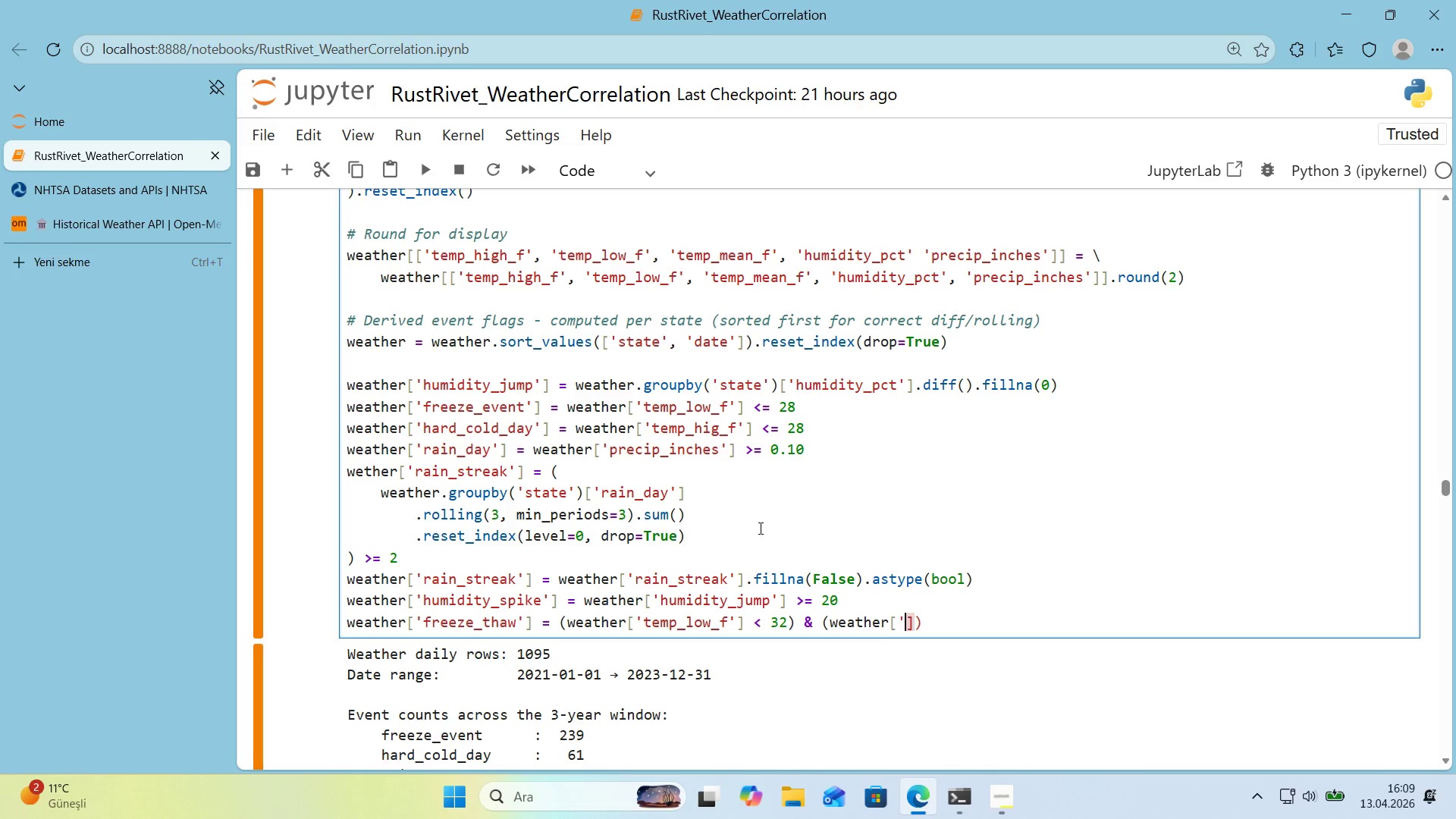 
key(Shift+ShiftRight)
 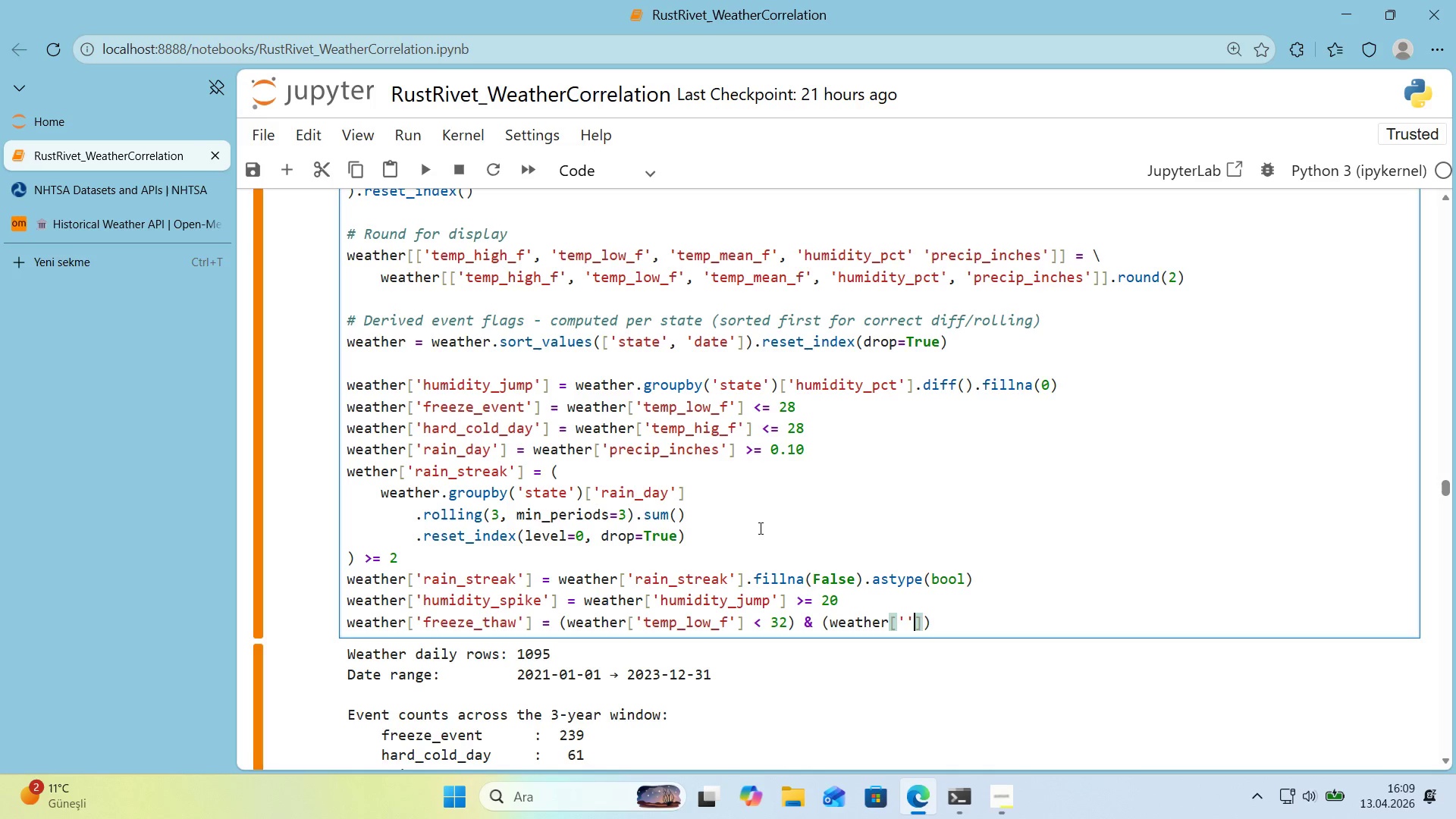 
key(Shift+2)
 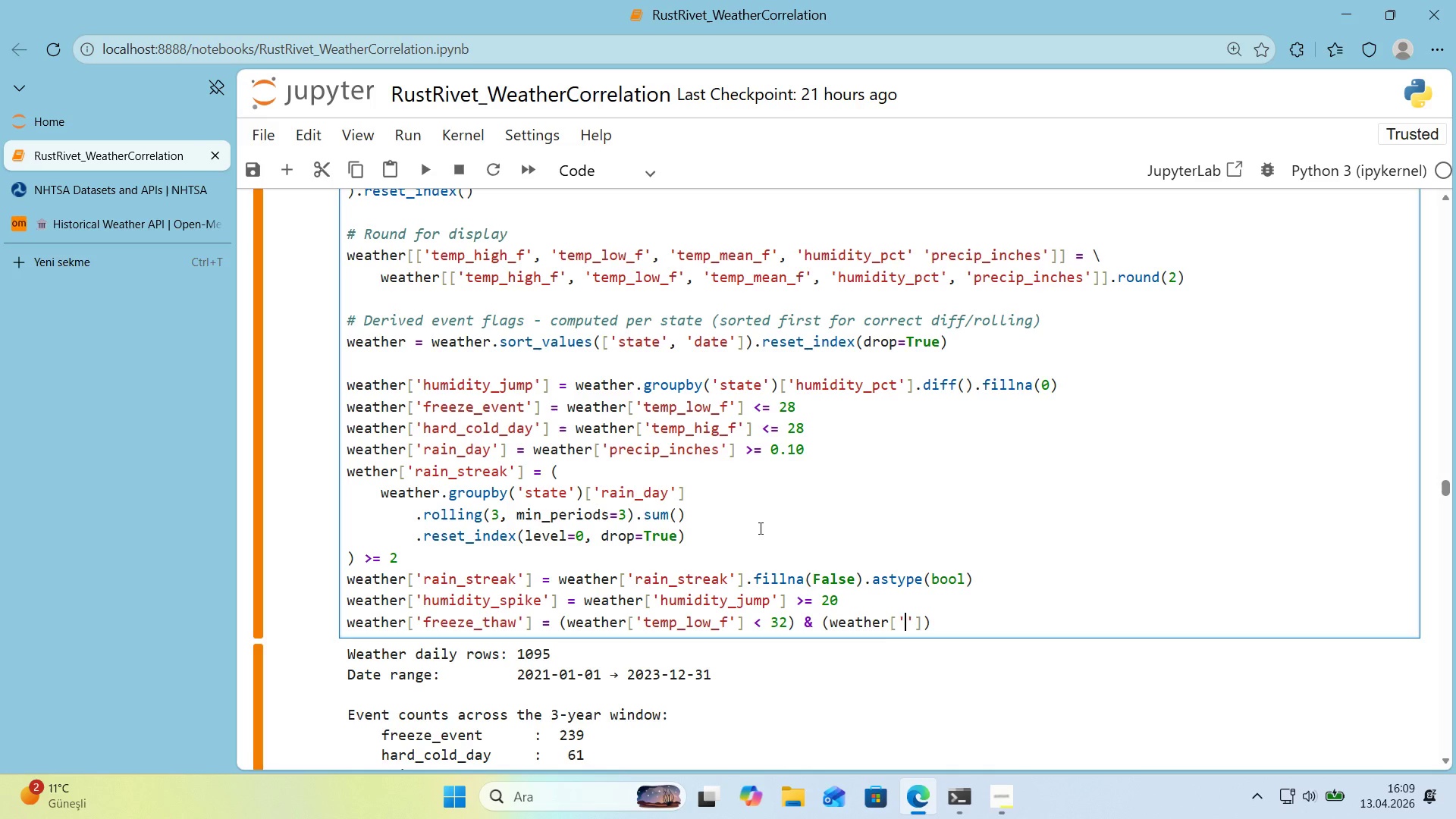 
key(ArrowLeft)
 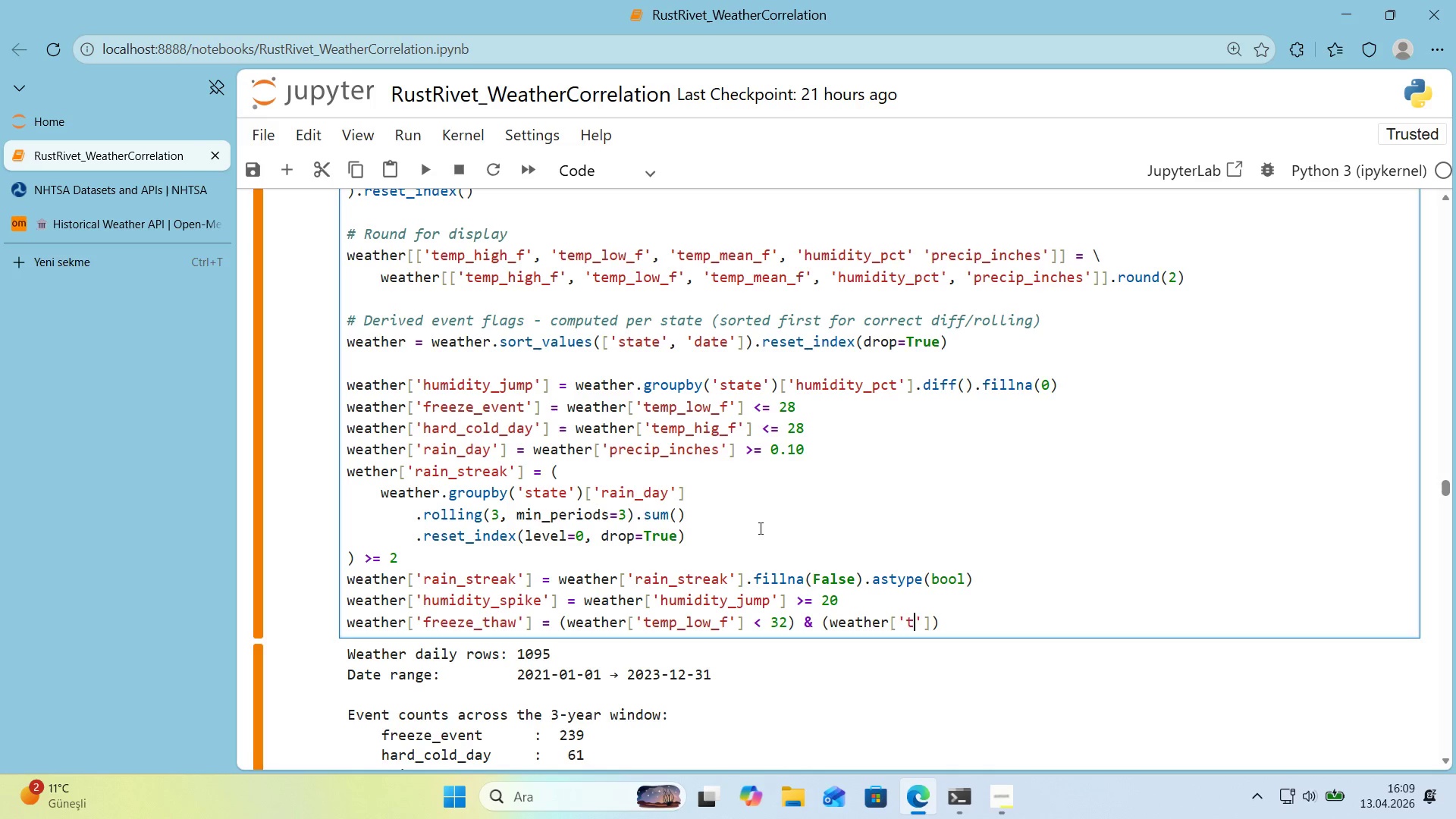 
type(temp_h'gh_f)
 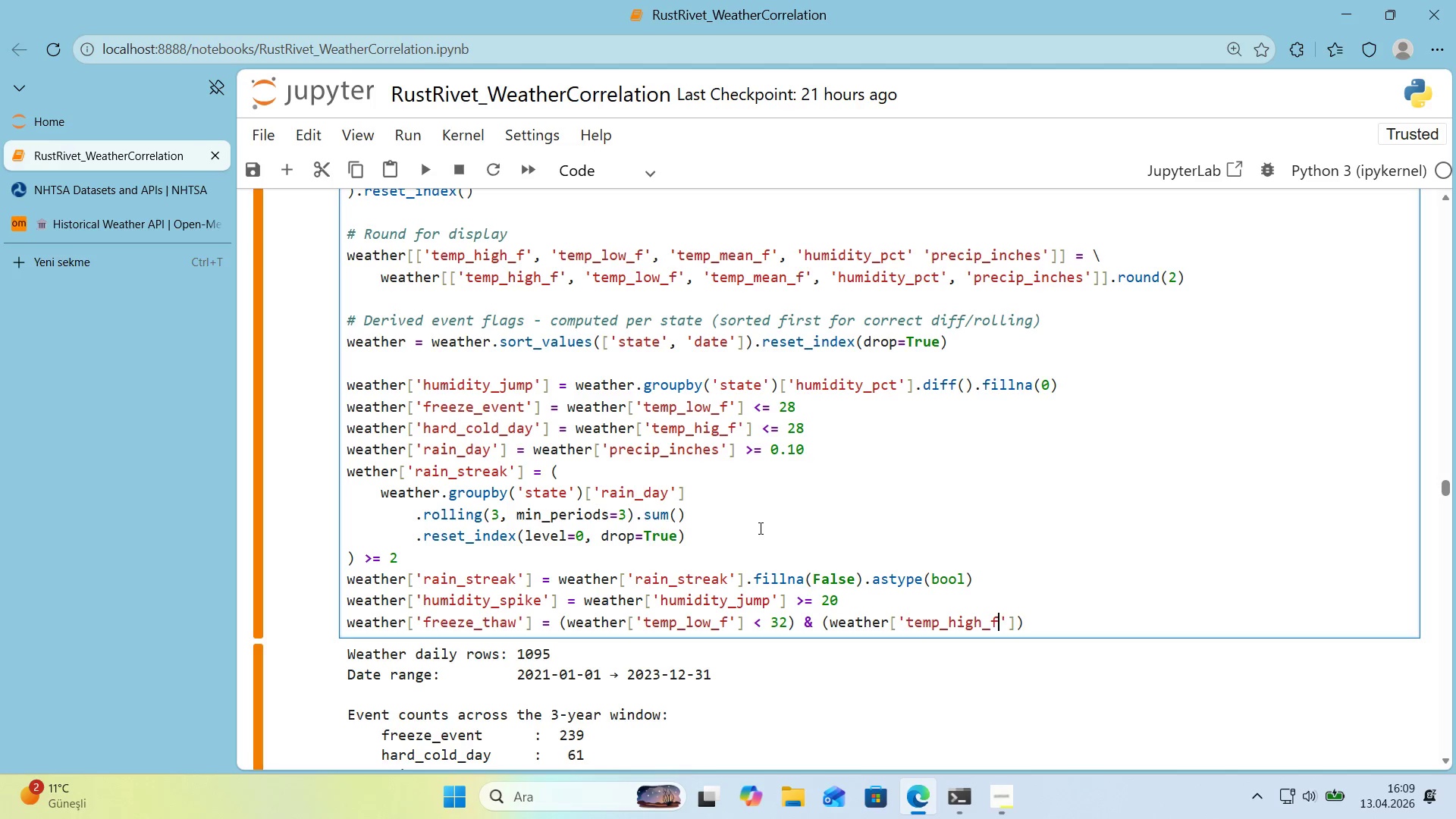 
key(ArrowRight)
 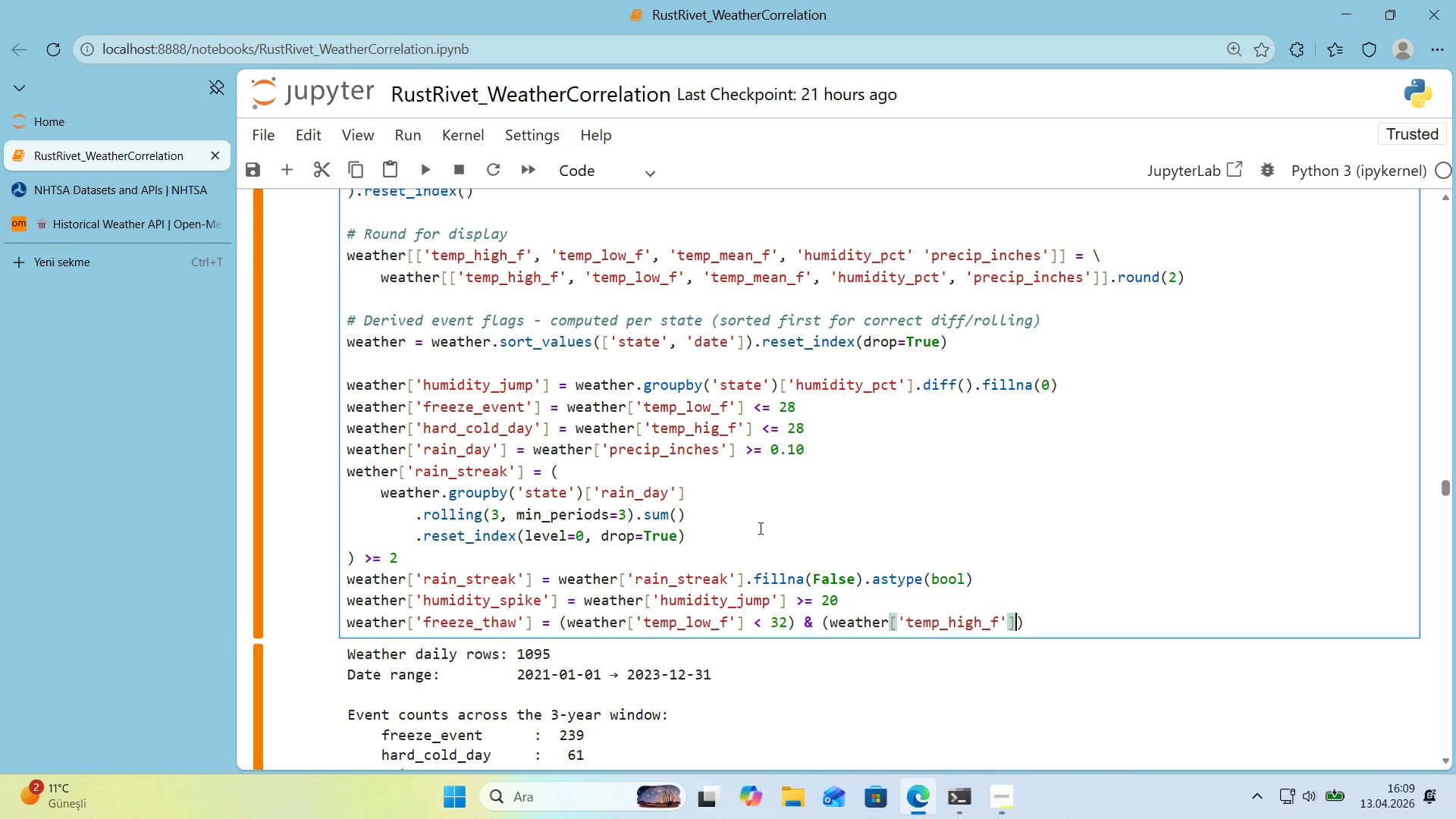 
key(ArrowRight)
 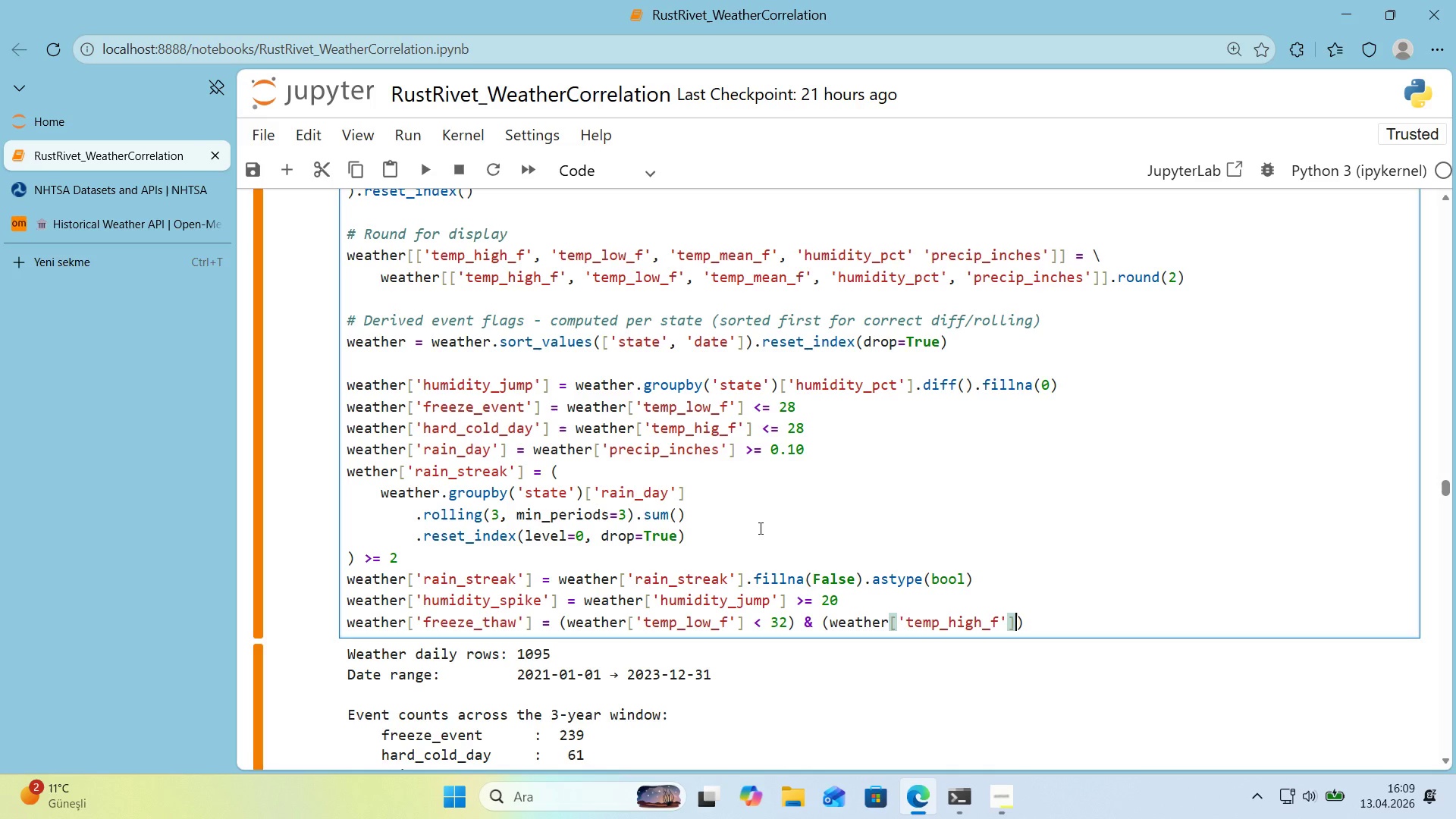 
type( [Break] 38)
 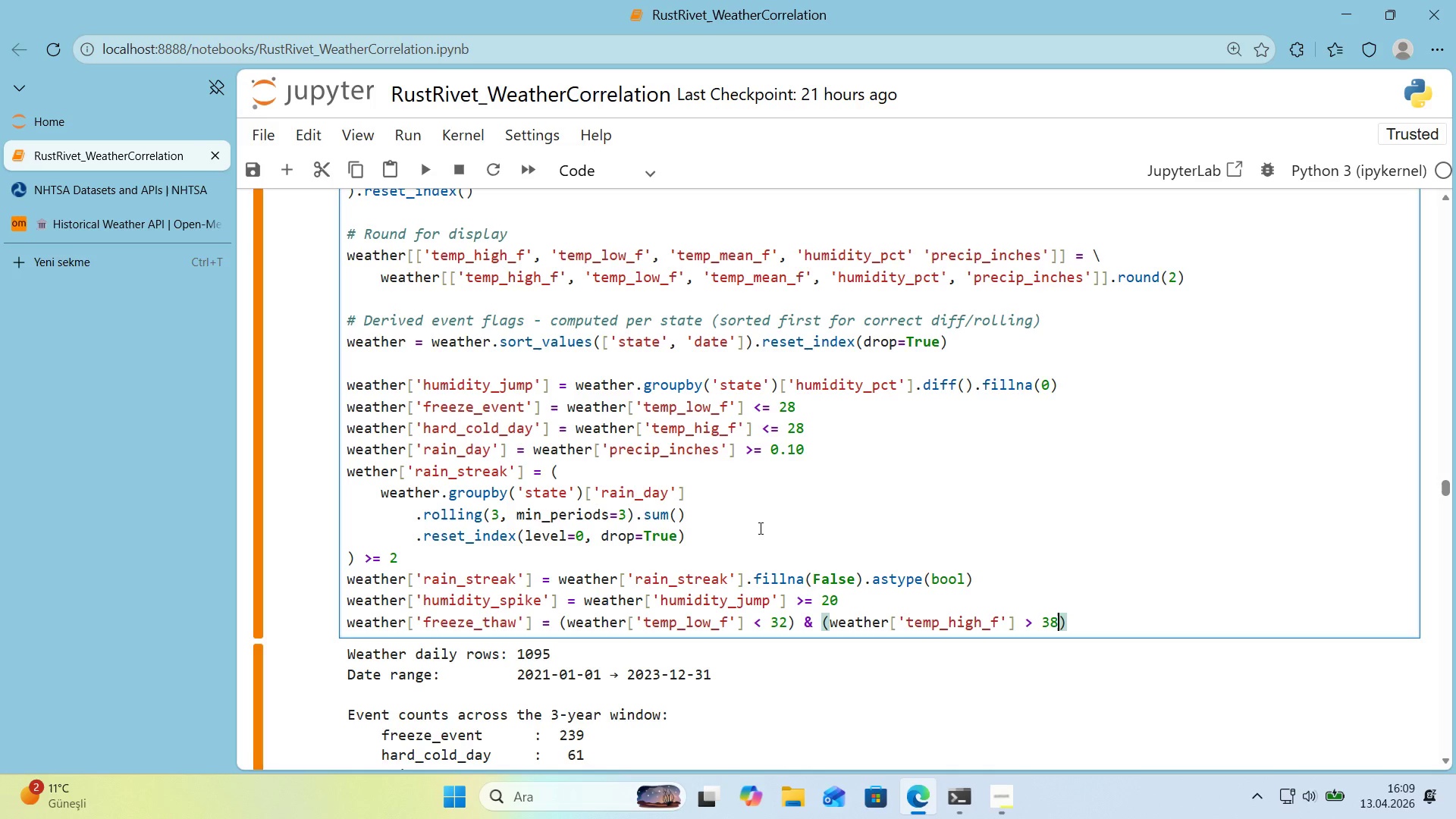 
key(ArrowRight)
 